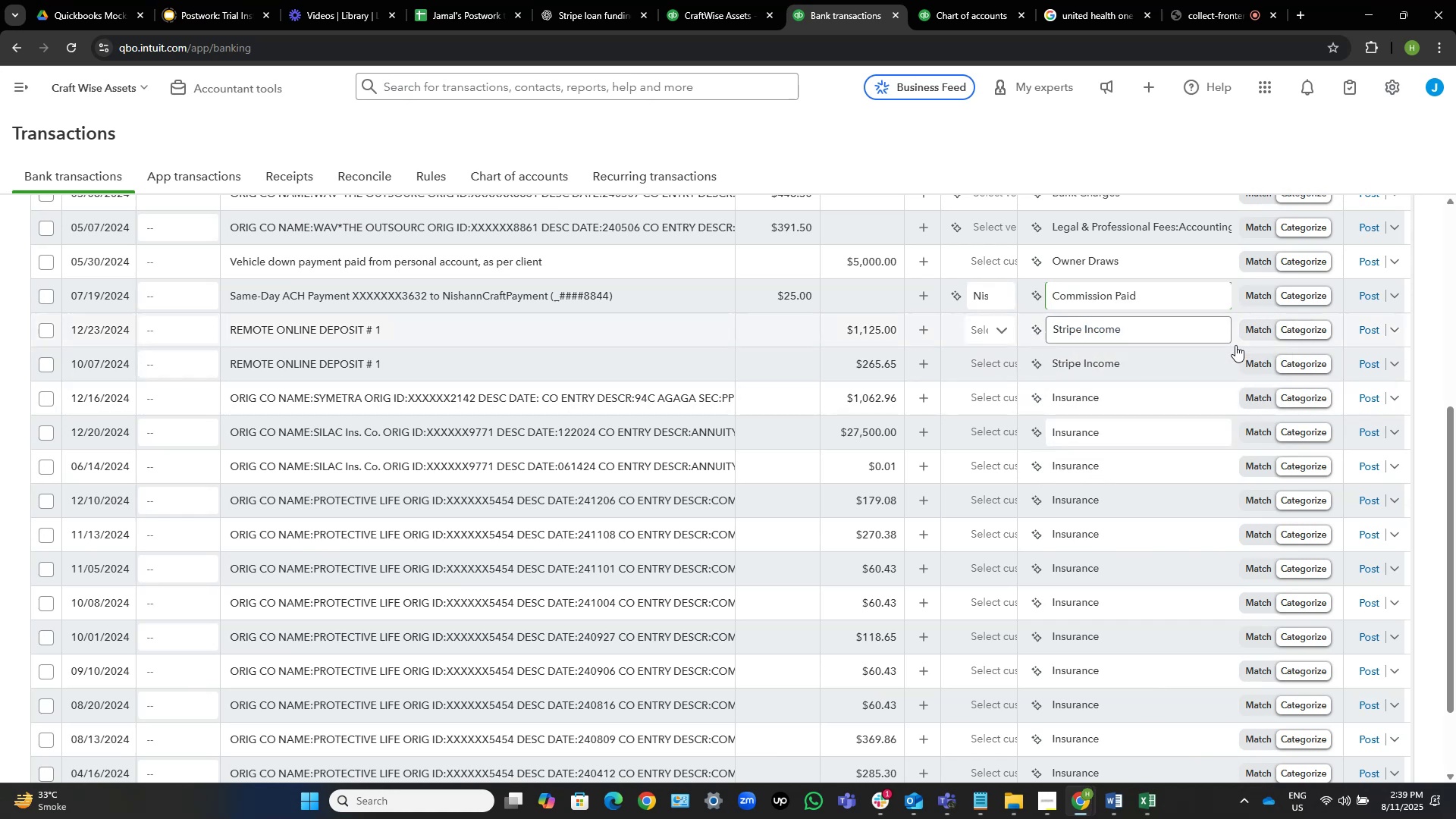 
left_click([1362, 296])
 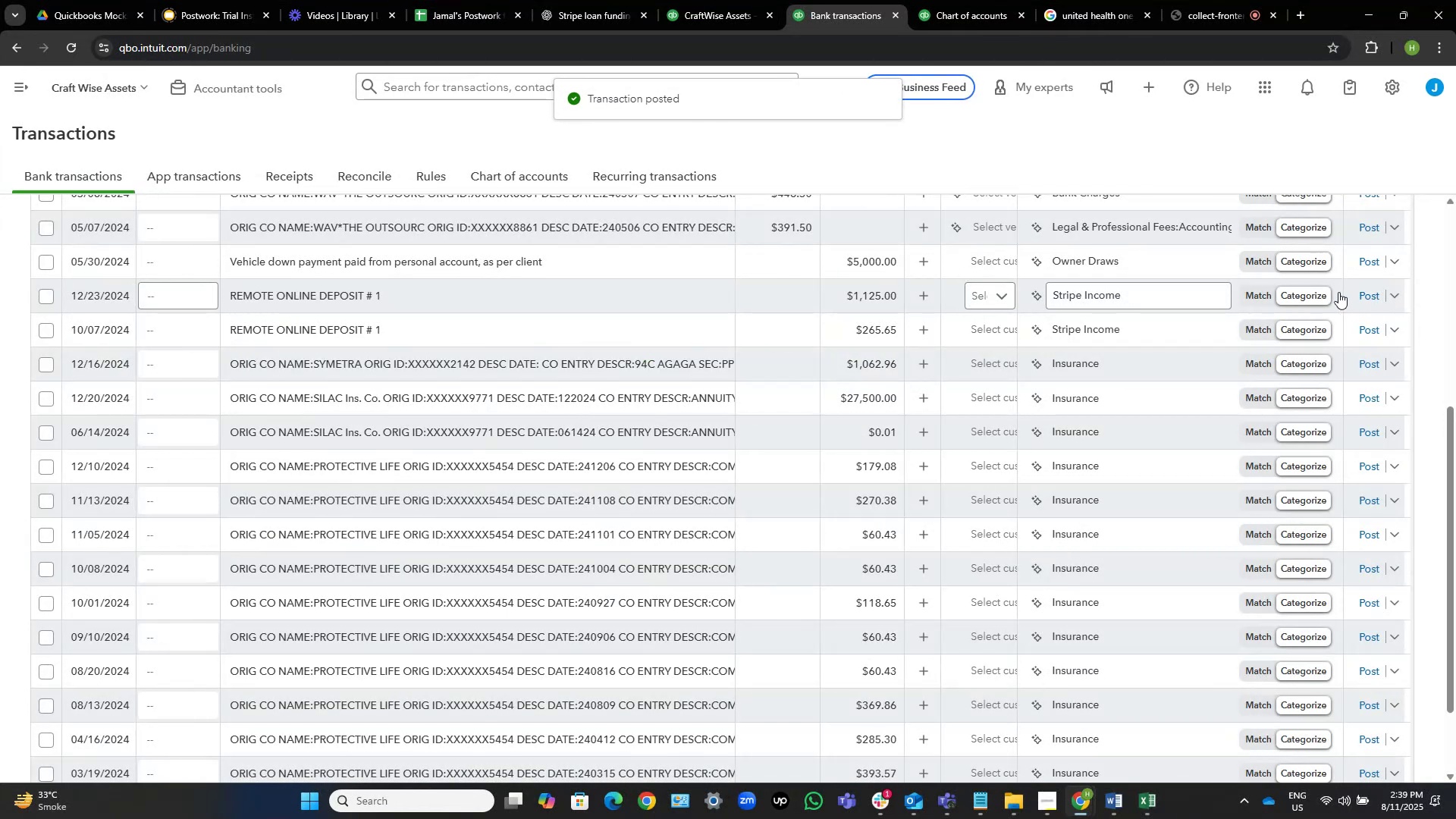 
wait(8.94)
 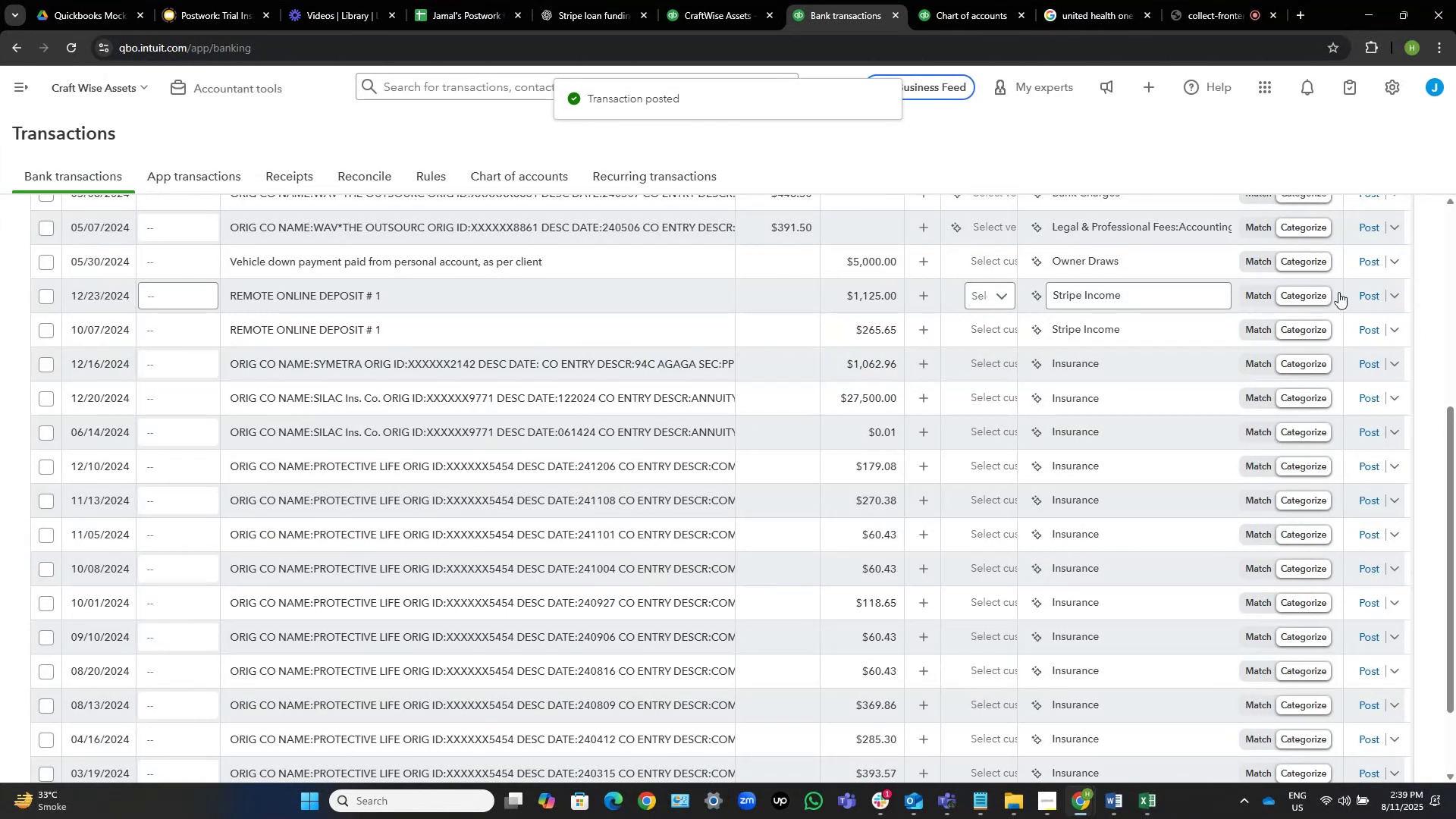 
scroll: coordinate [761, 328], scroll_direction: up, amount: 1.0
 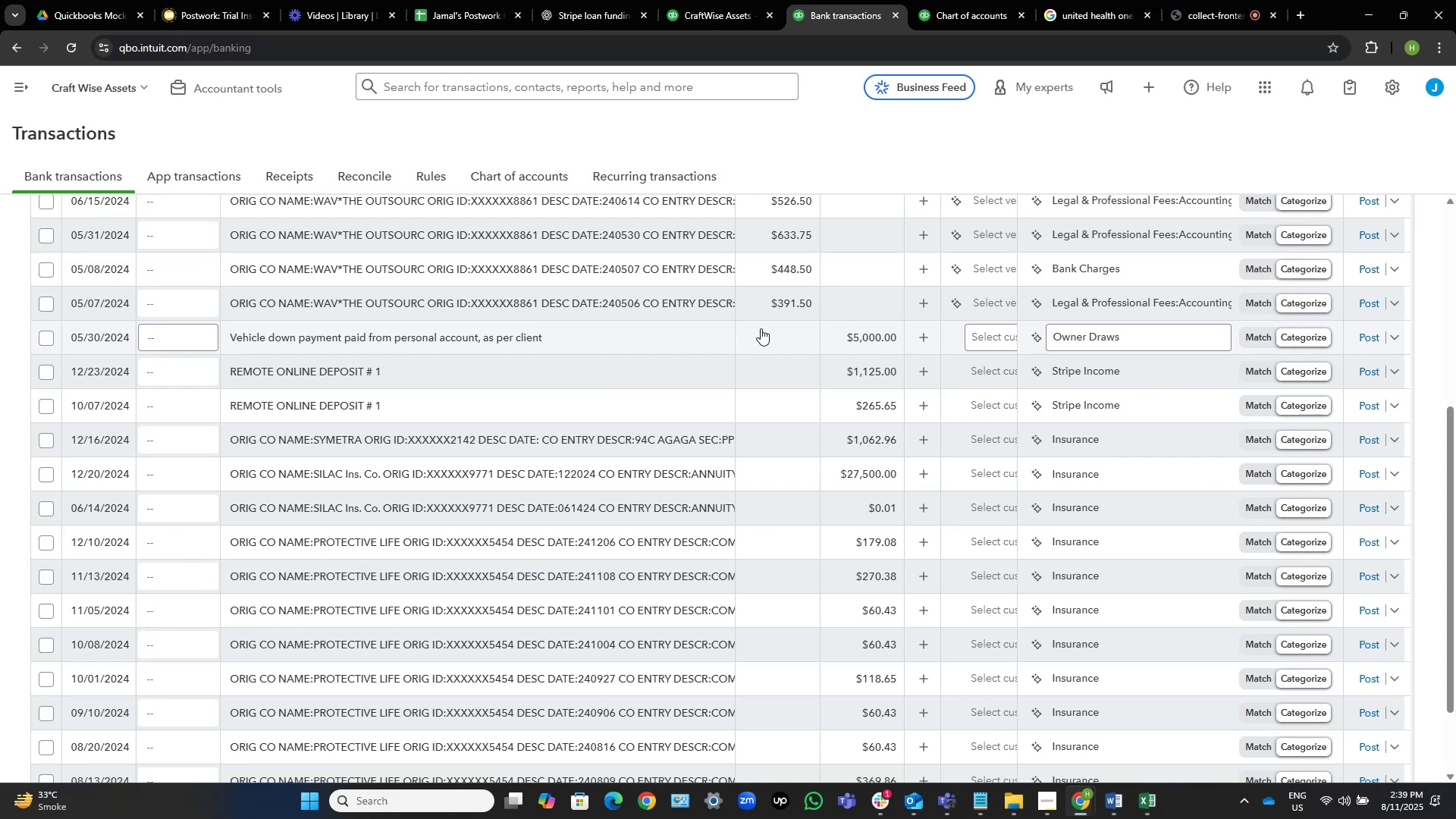 
wait(13.89)
 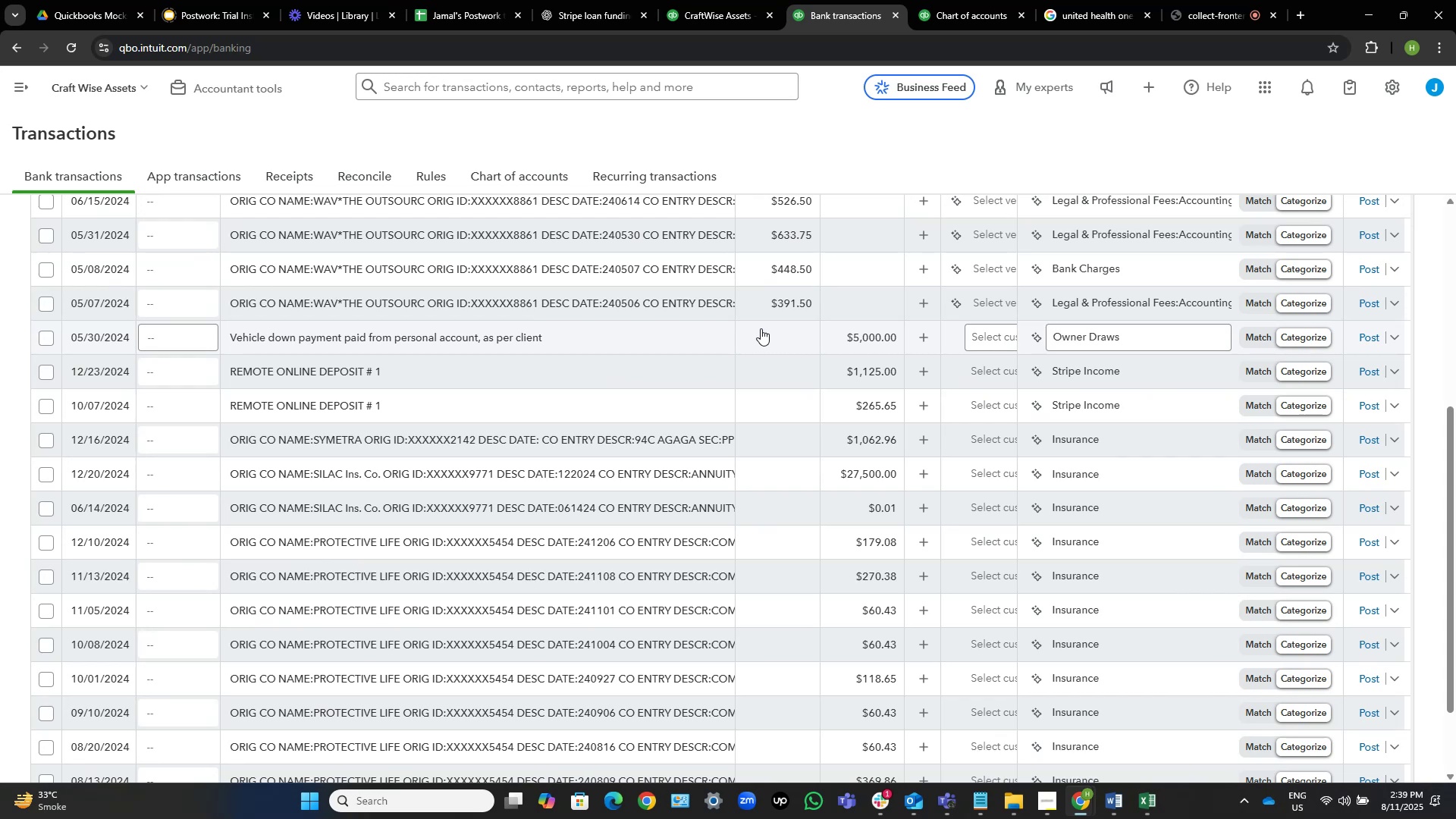 
scroll: coordinate [682, 367], scroll_direction: up, amount: 2.0
 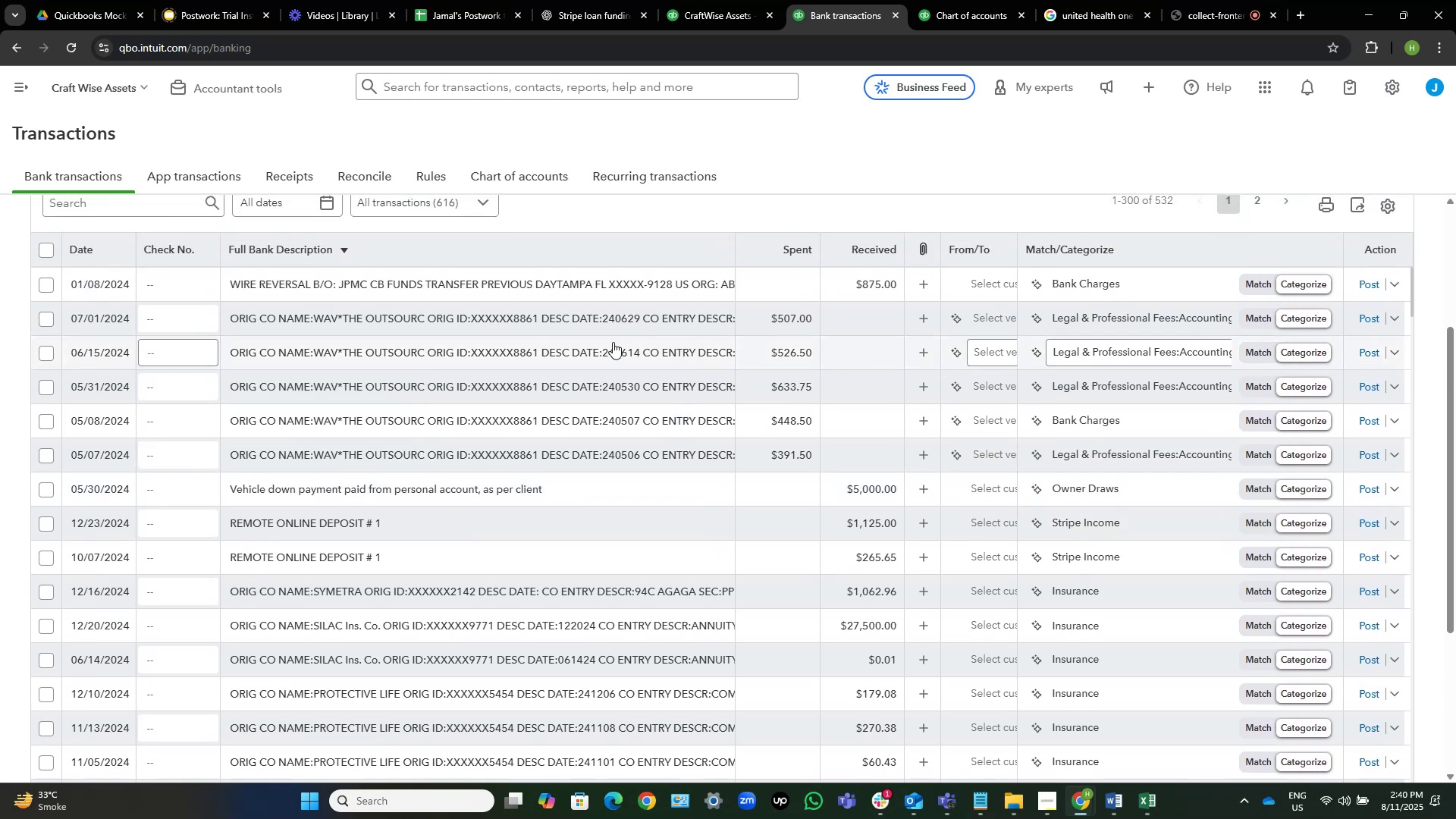 
wait(7.06)
 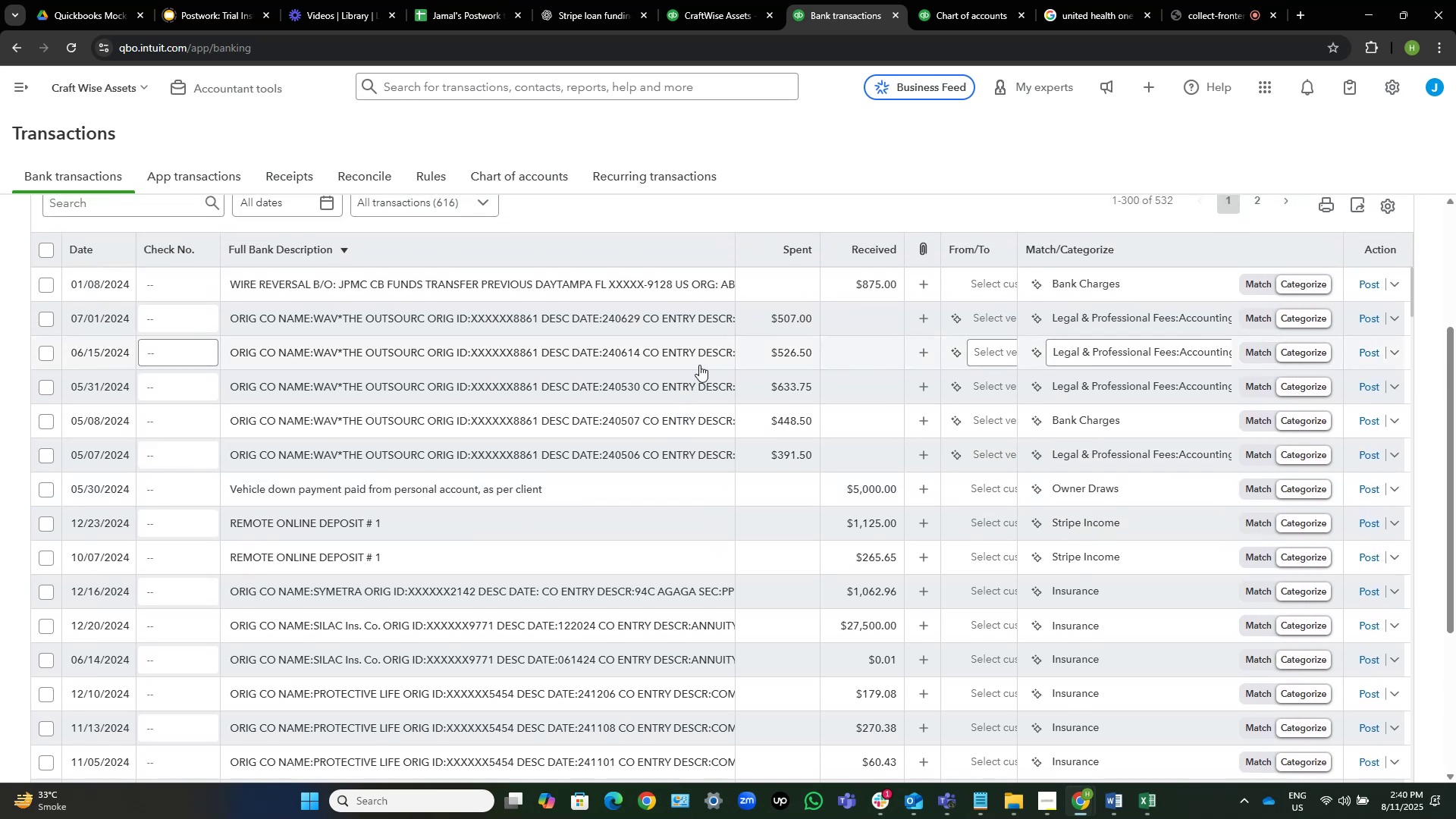 
left_click([555, 321])
 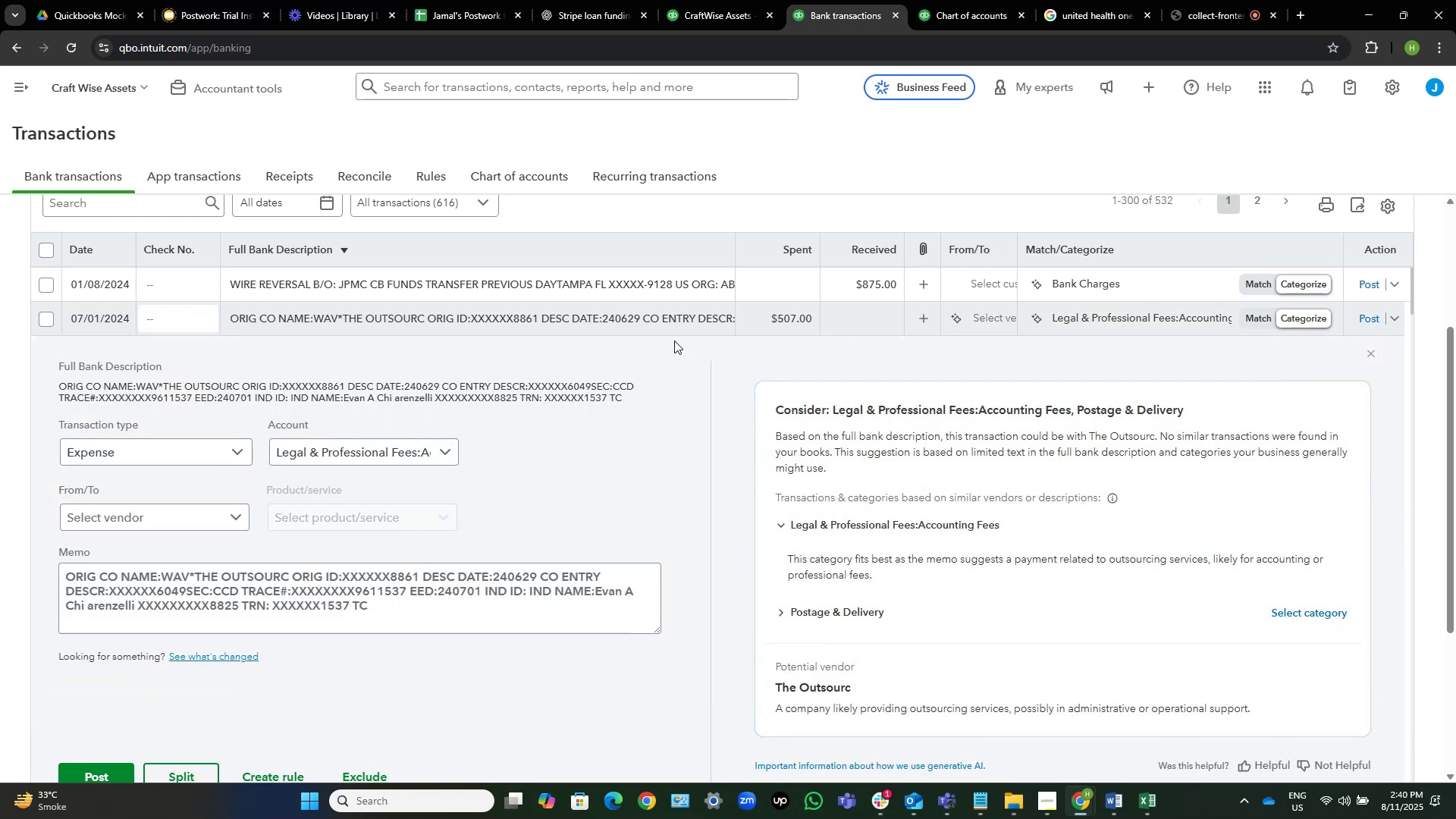 
wait(10.28)
 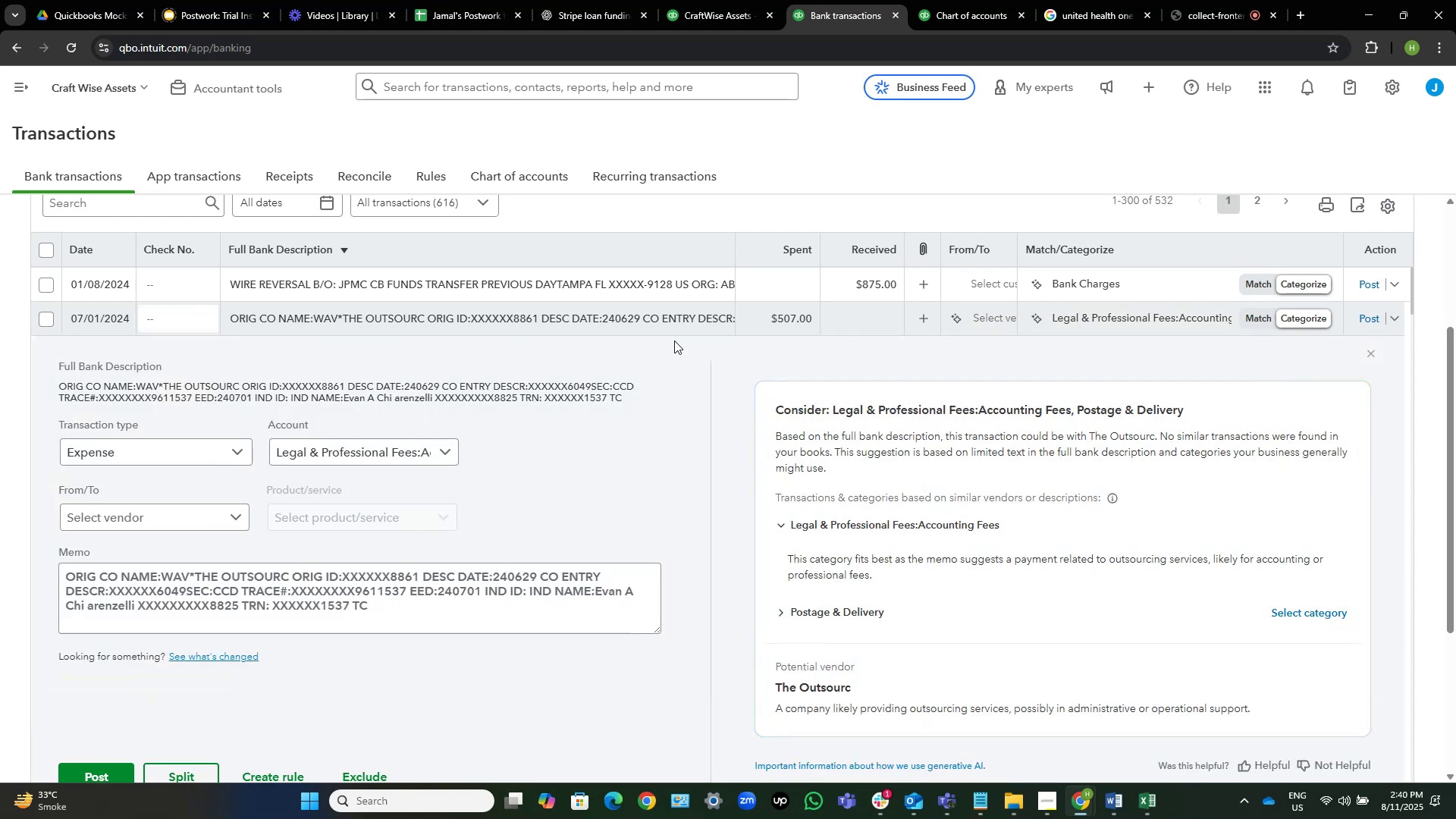 
left_click_drag(start_coordinate=[240, 384], to_coordinate=[137, 383])
 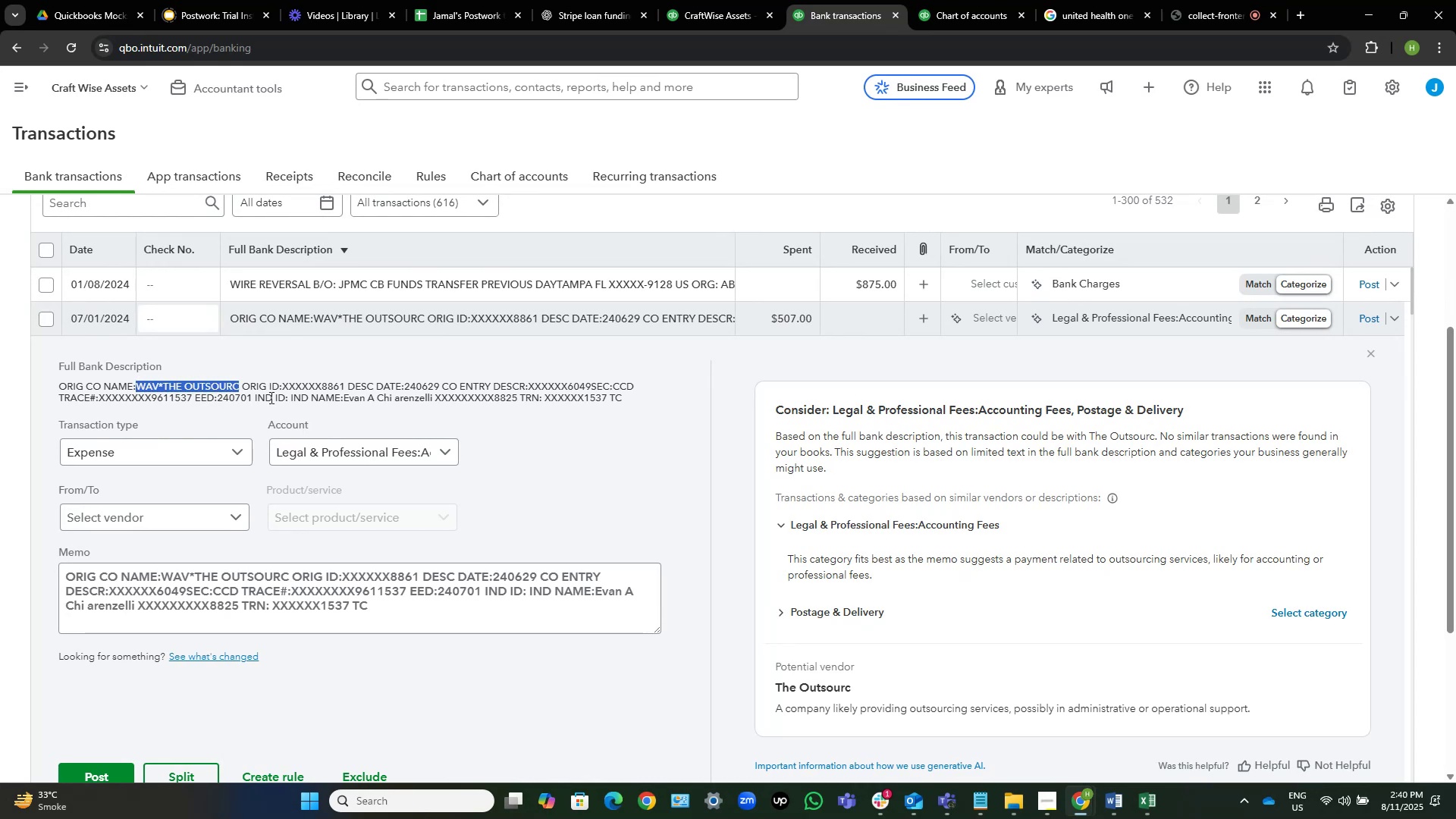 
key(Control+C)
 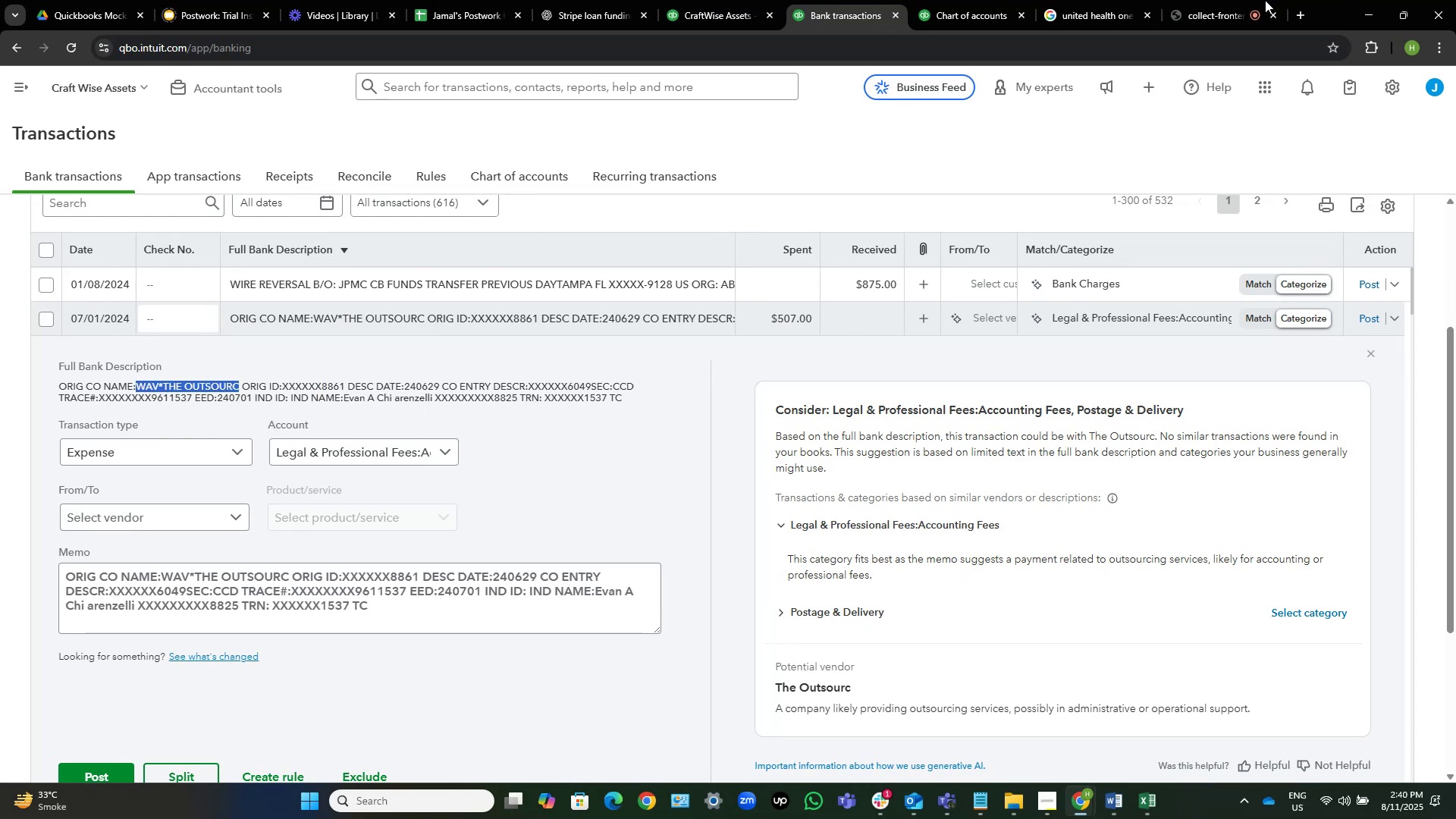 
left_click([1088, 0])
 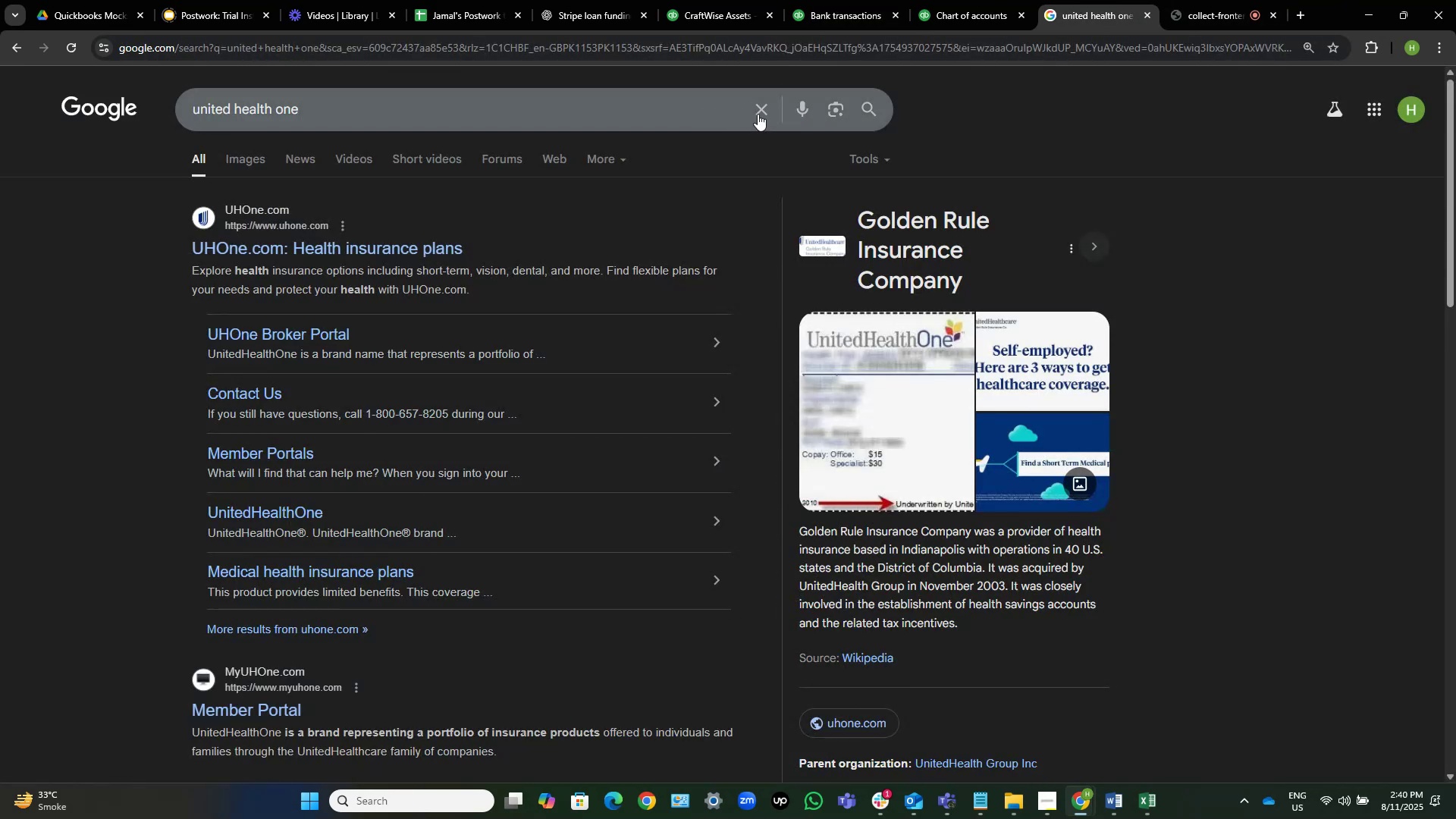 
left_click([764, 110])
 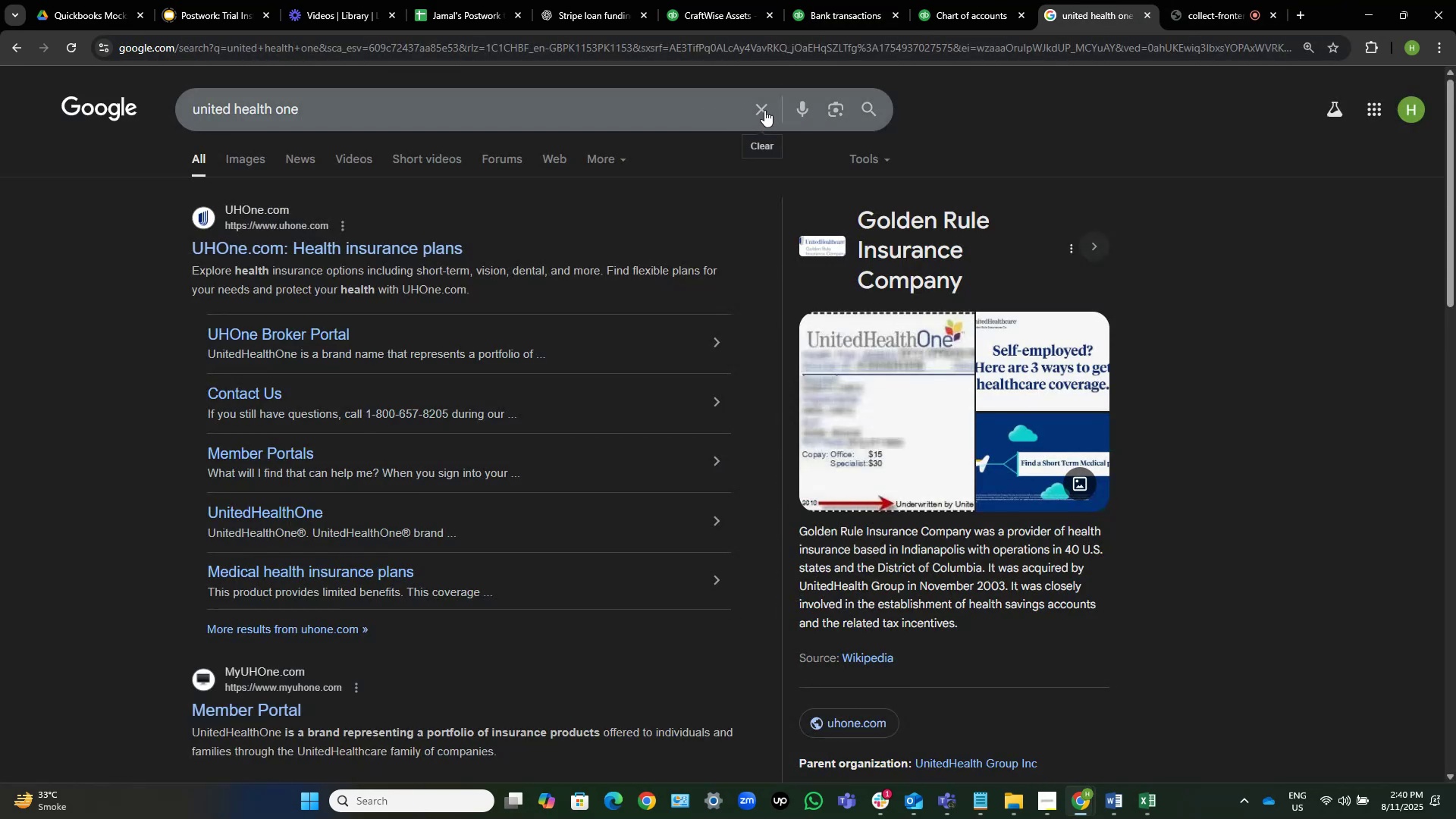 
key(Control+V)
 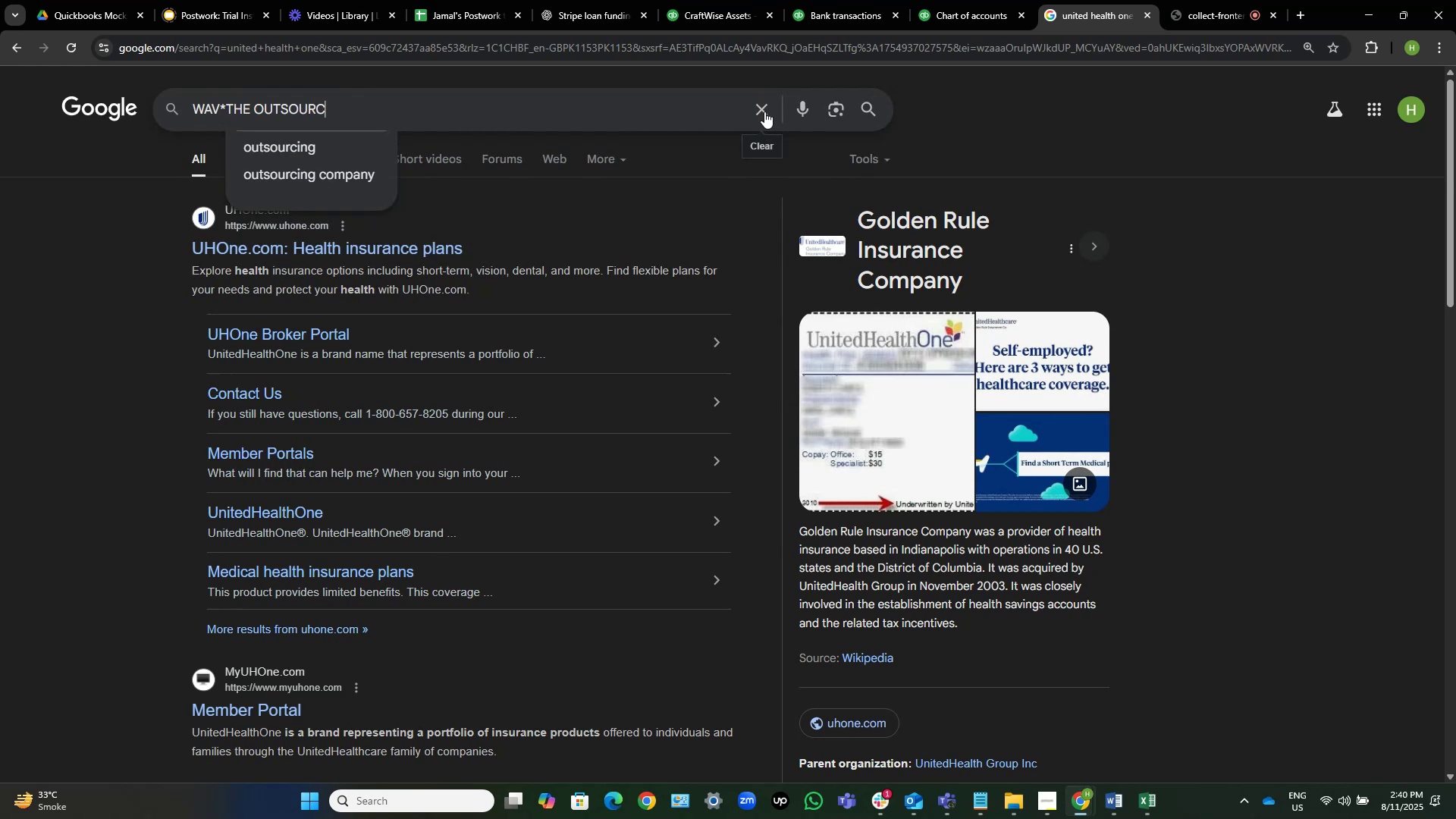 
wait(9.7)
 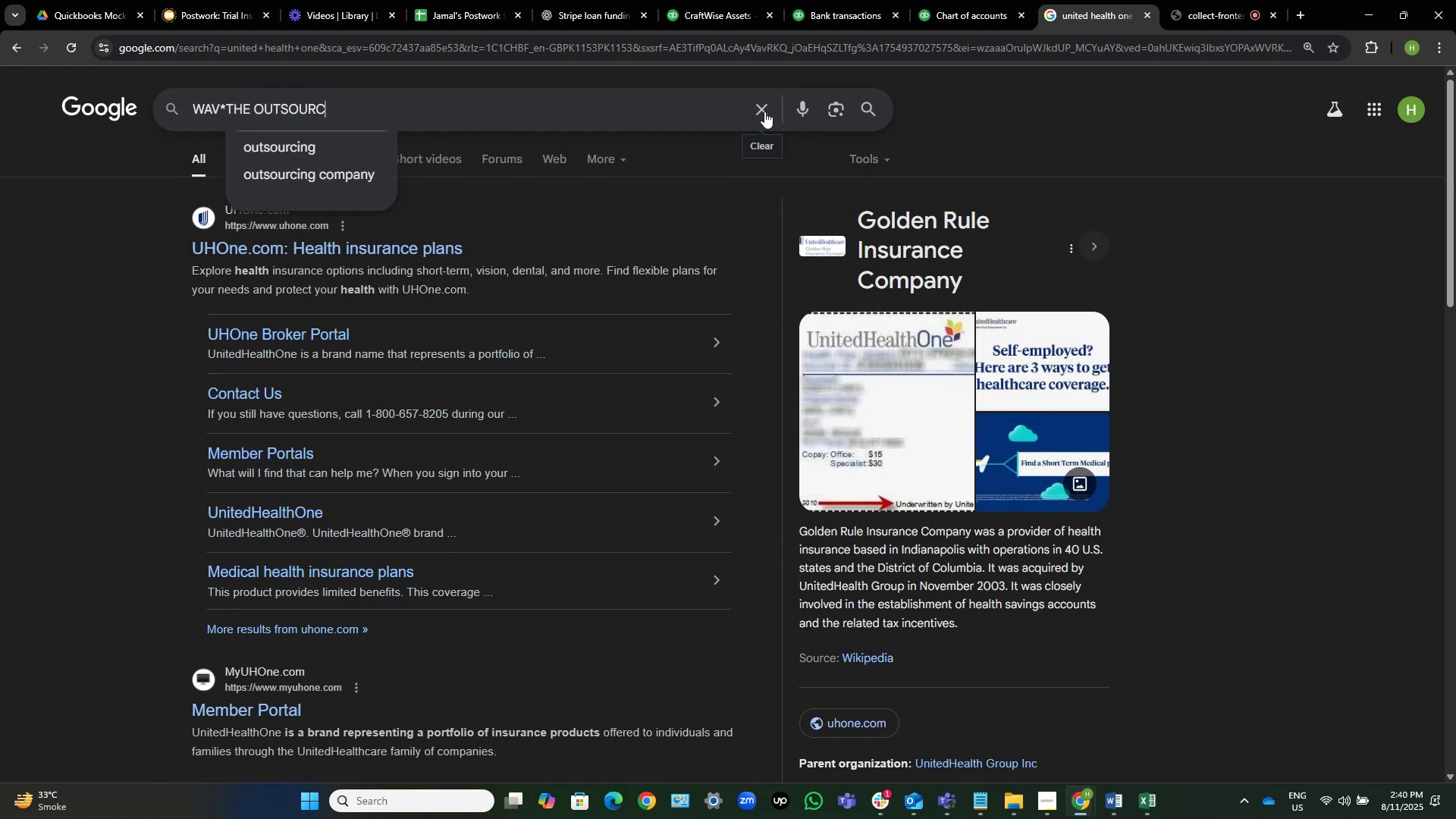 
key(NumpadEnter)
 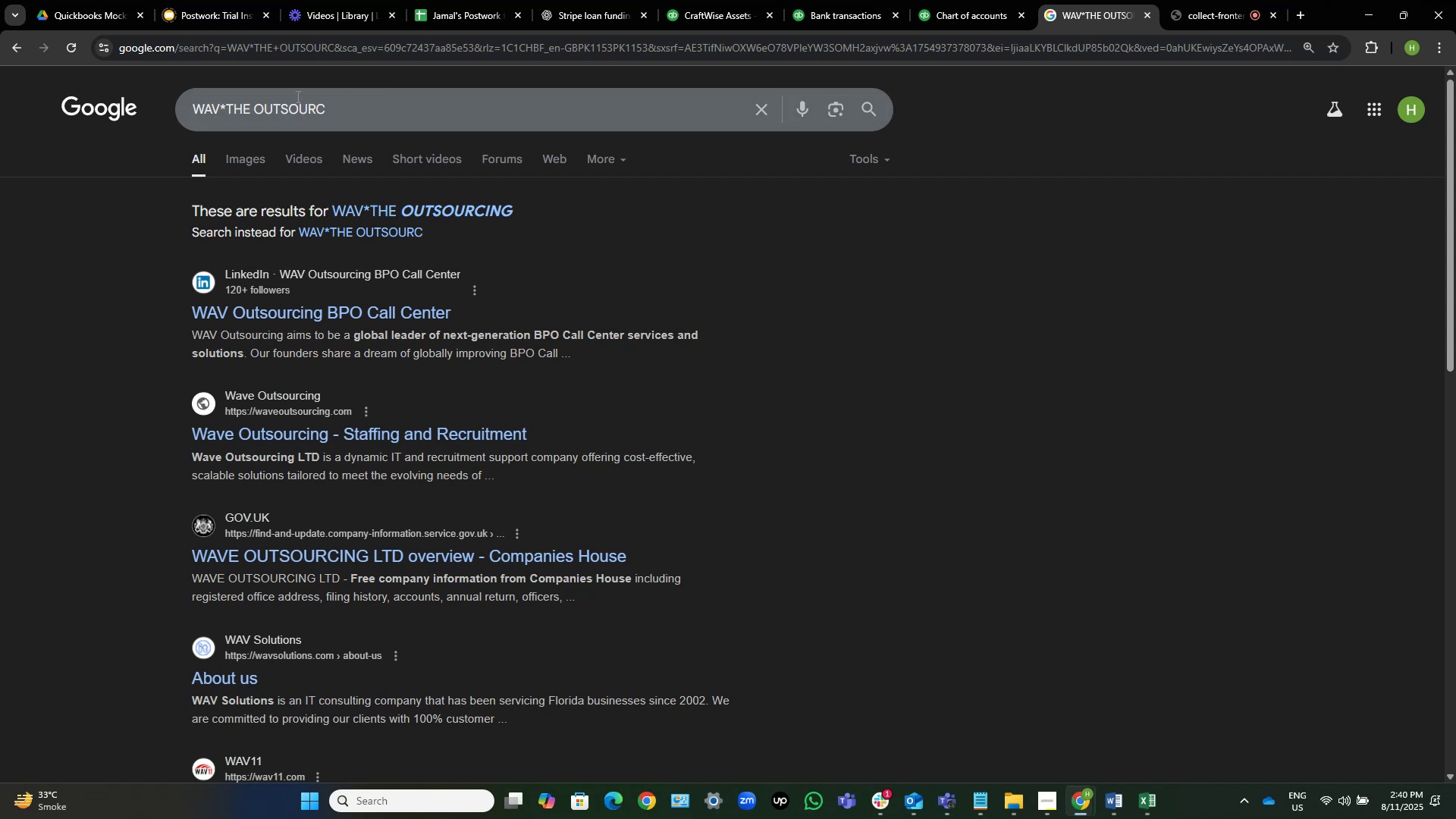 
wait(5.19)
 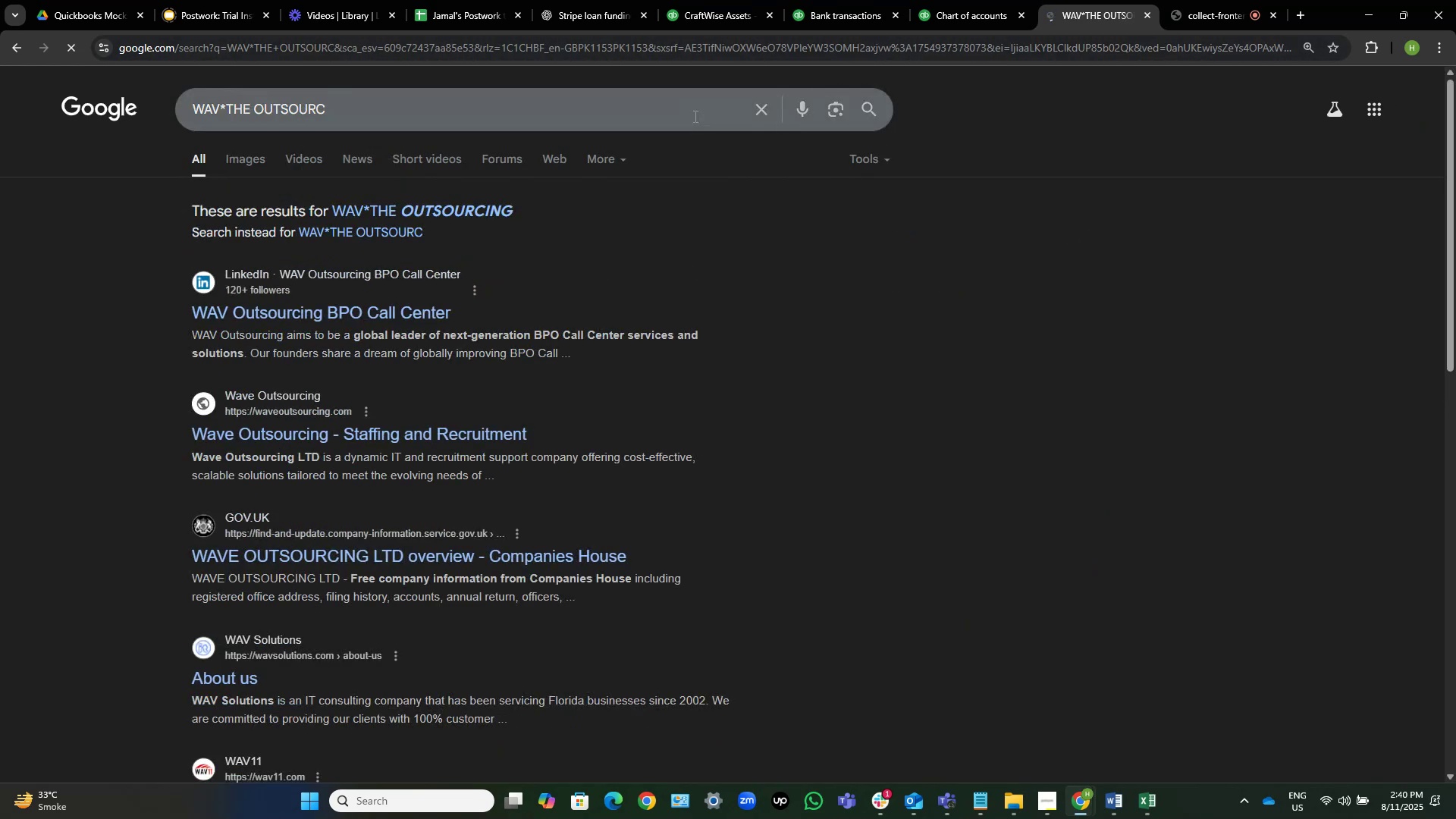 
left_click_drag(start_coordinate=[225, 105], to_coordinate=[152, 113])
 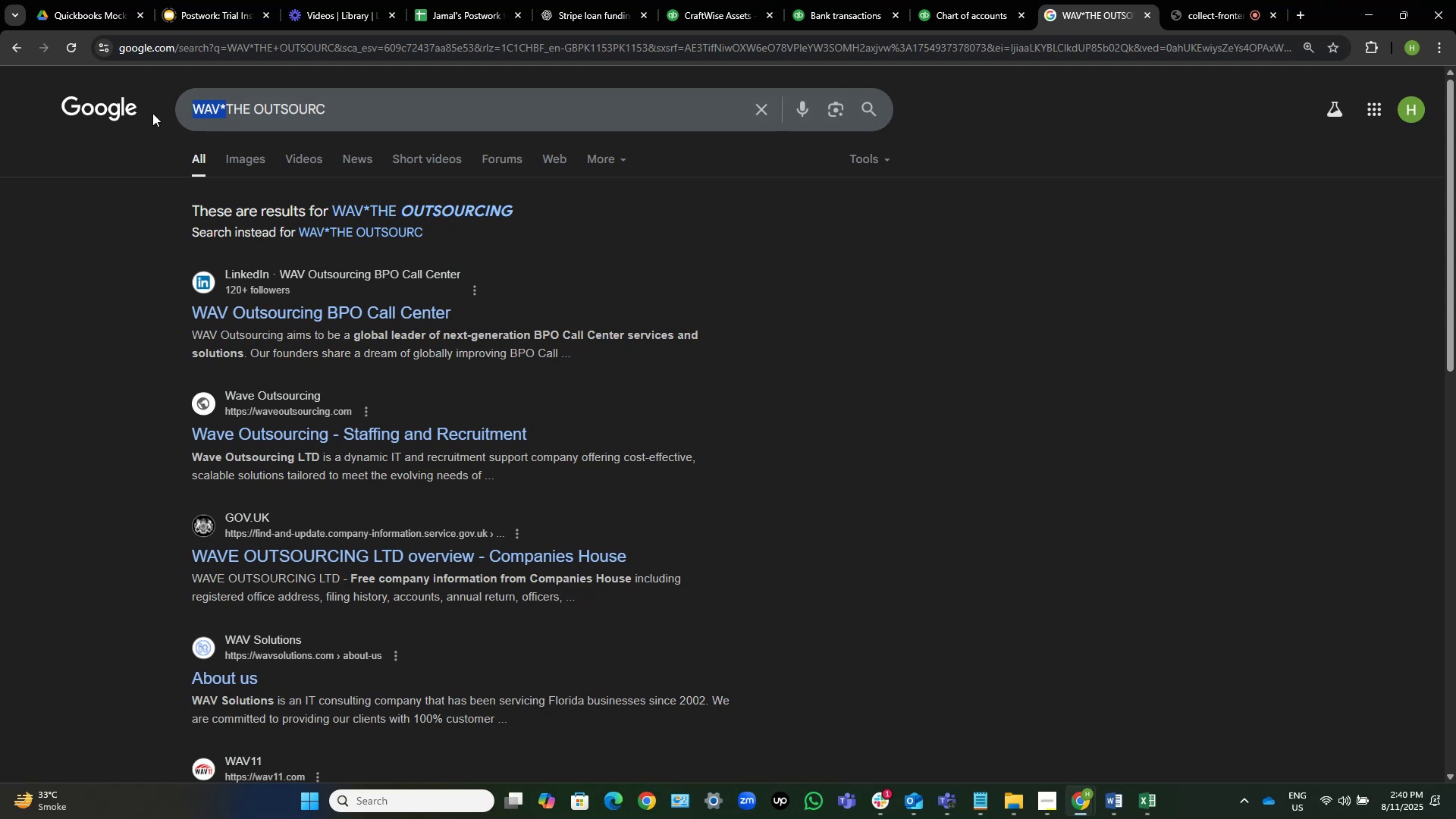 
key(Backspace)
 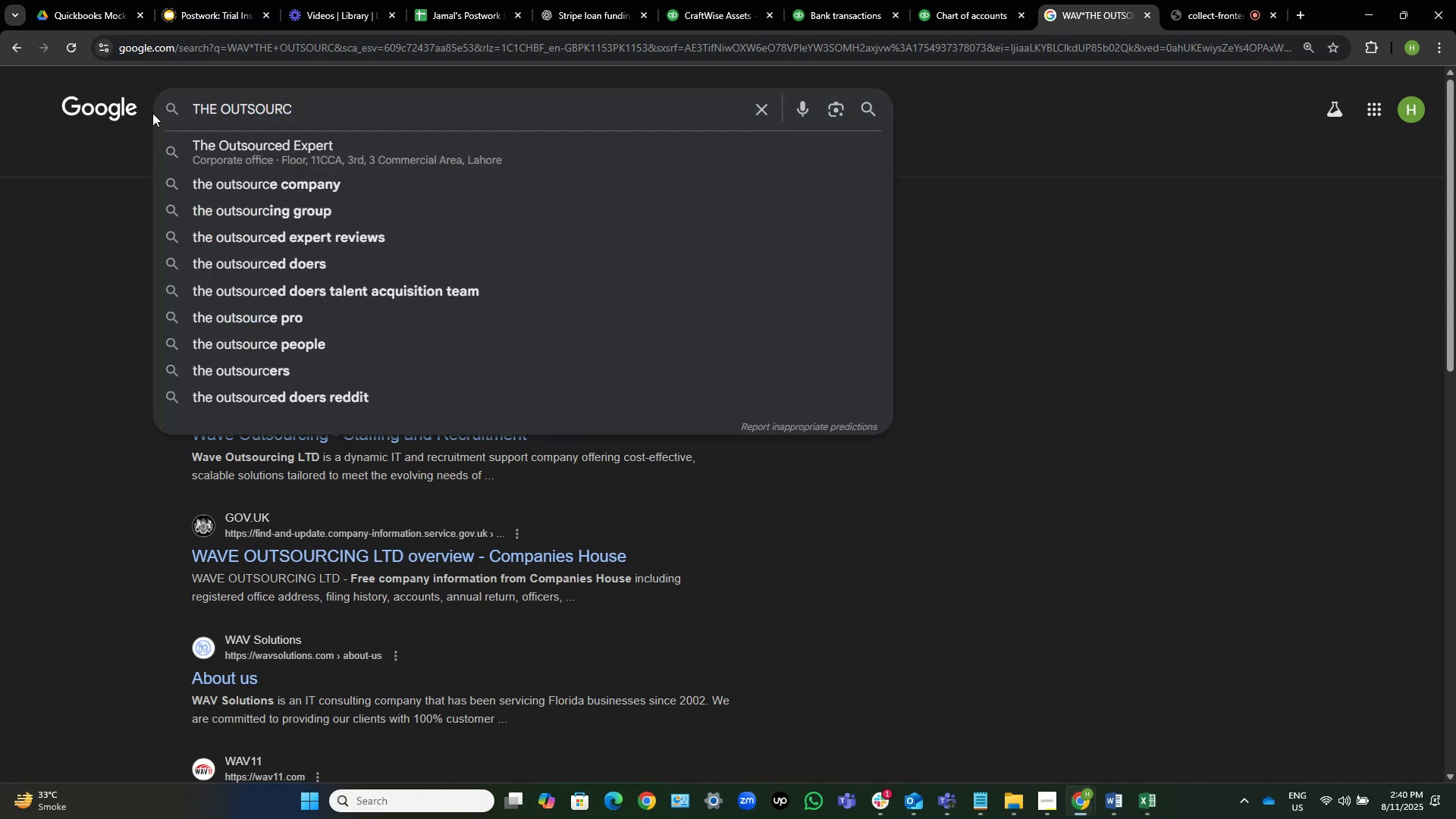 
key(Enter)
 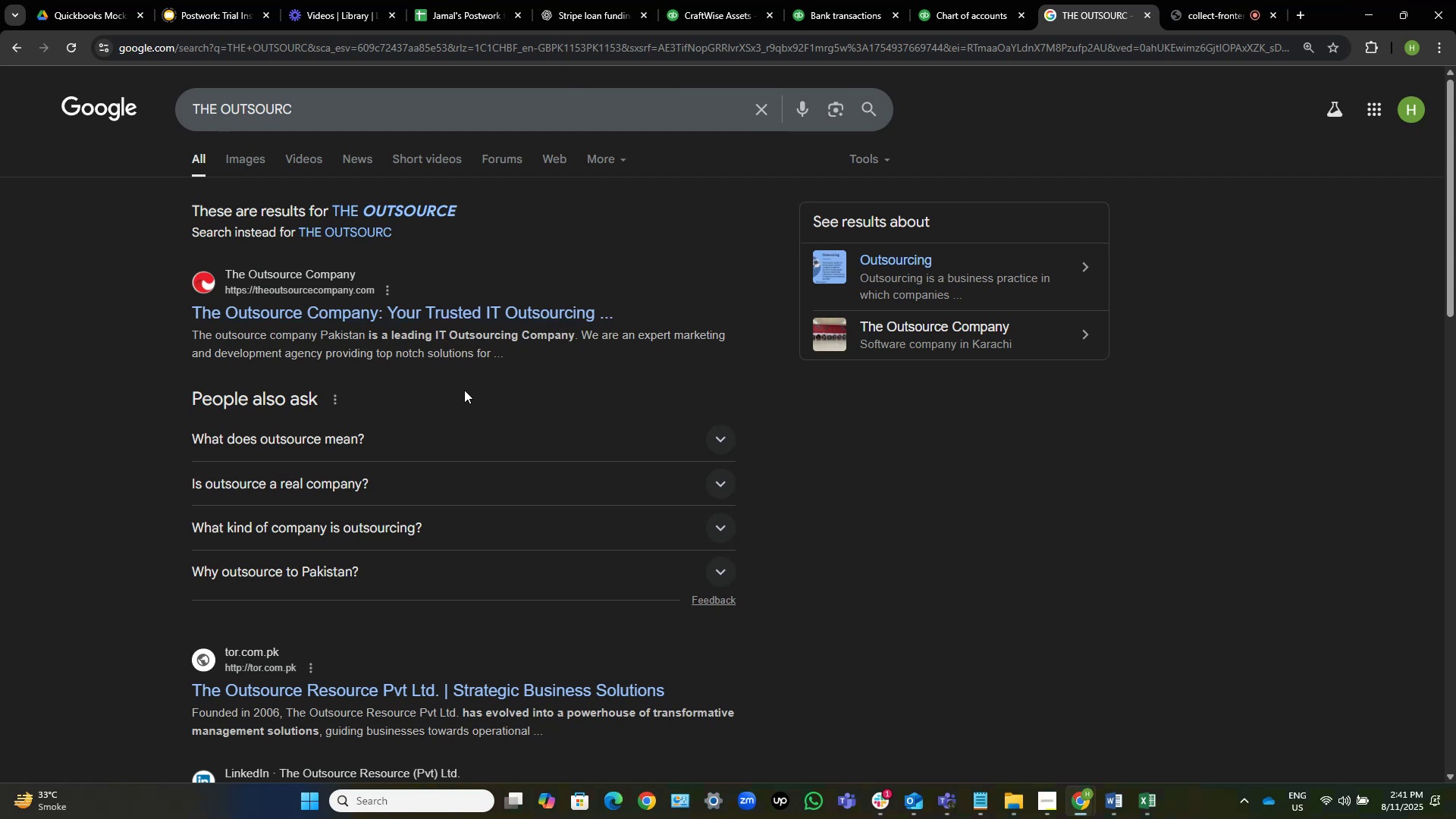 
wait(18.82)
 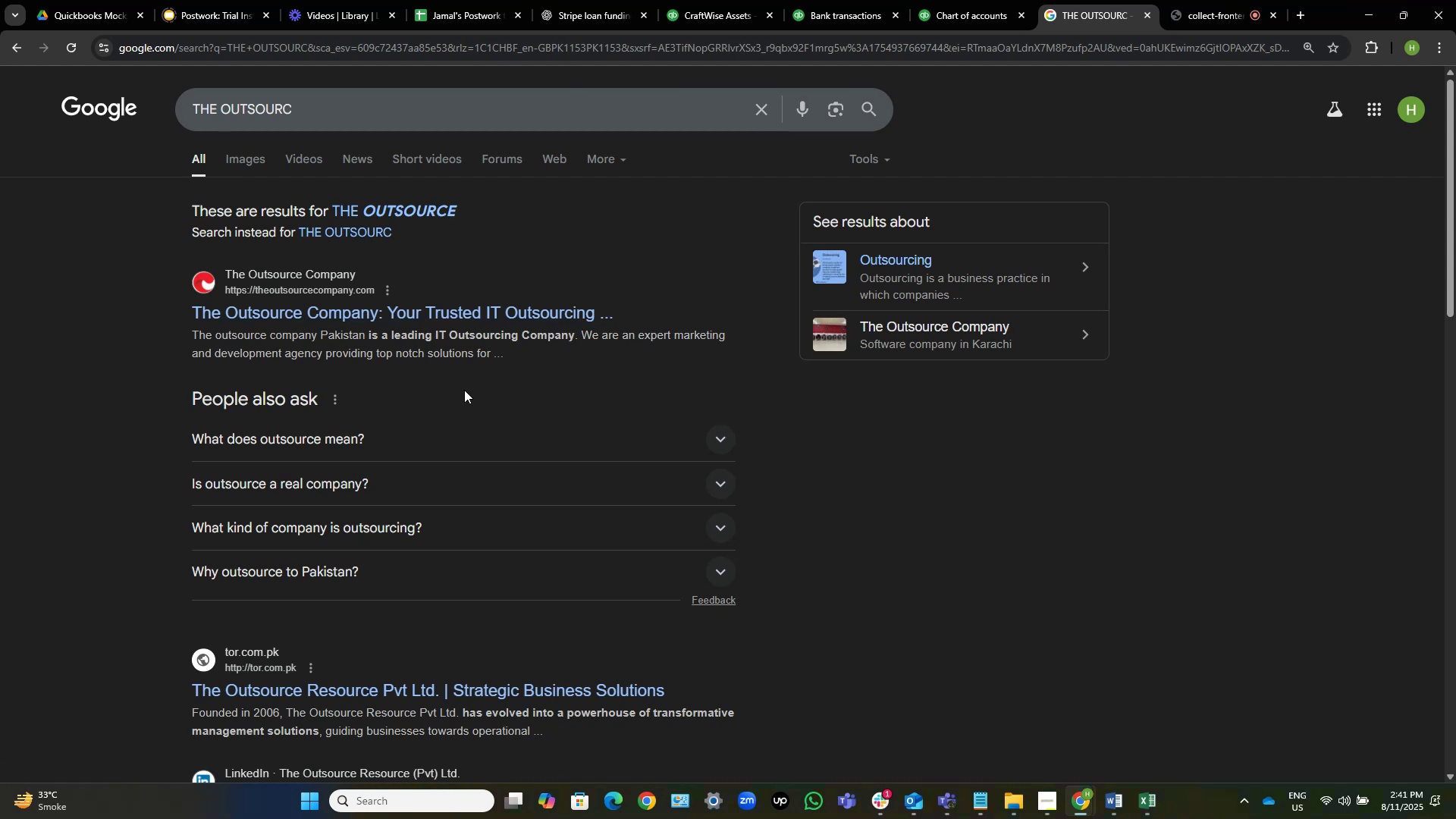 
left_click([858, 2])
 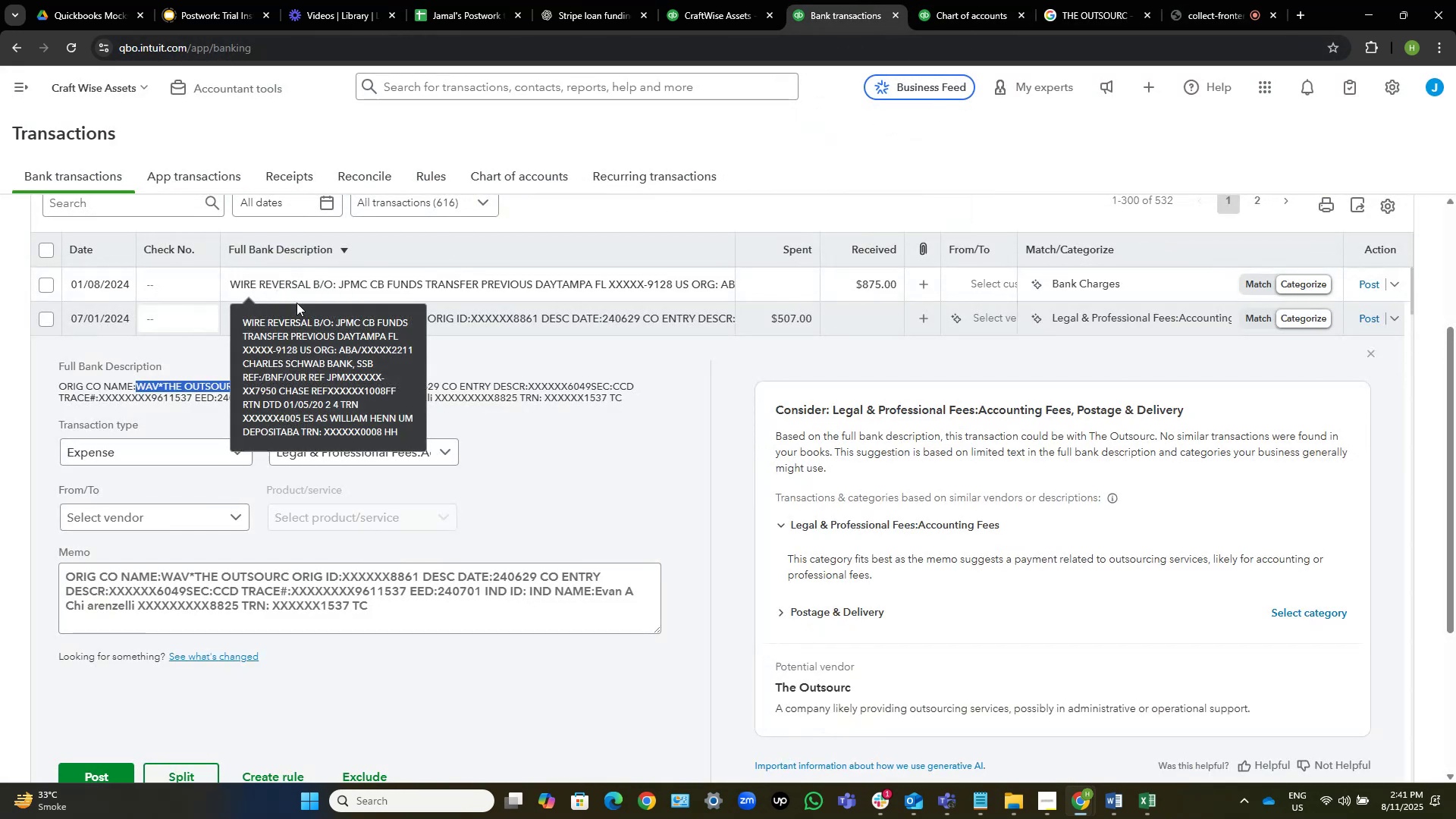 
left_click([500, 312])
 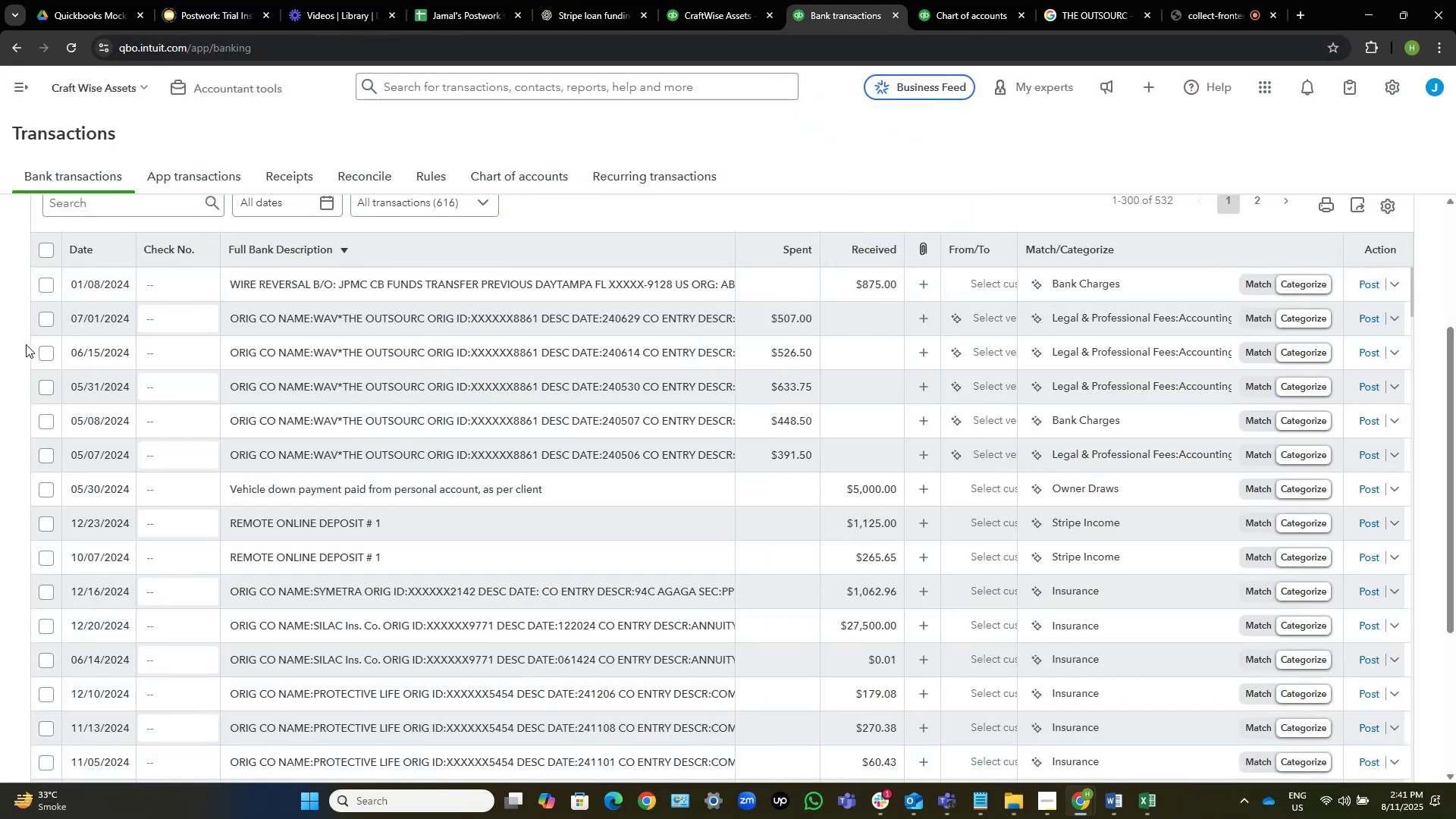 
scroll: coordinate [82, 341], scroll_direction: up, amount: 2.0
 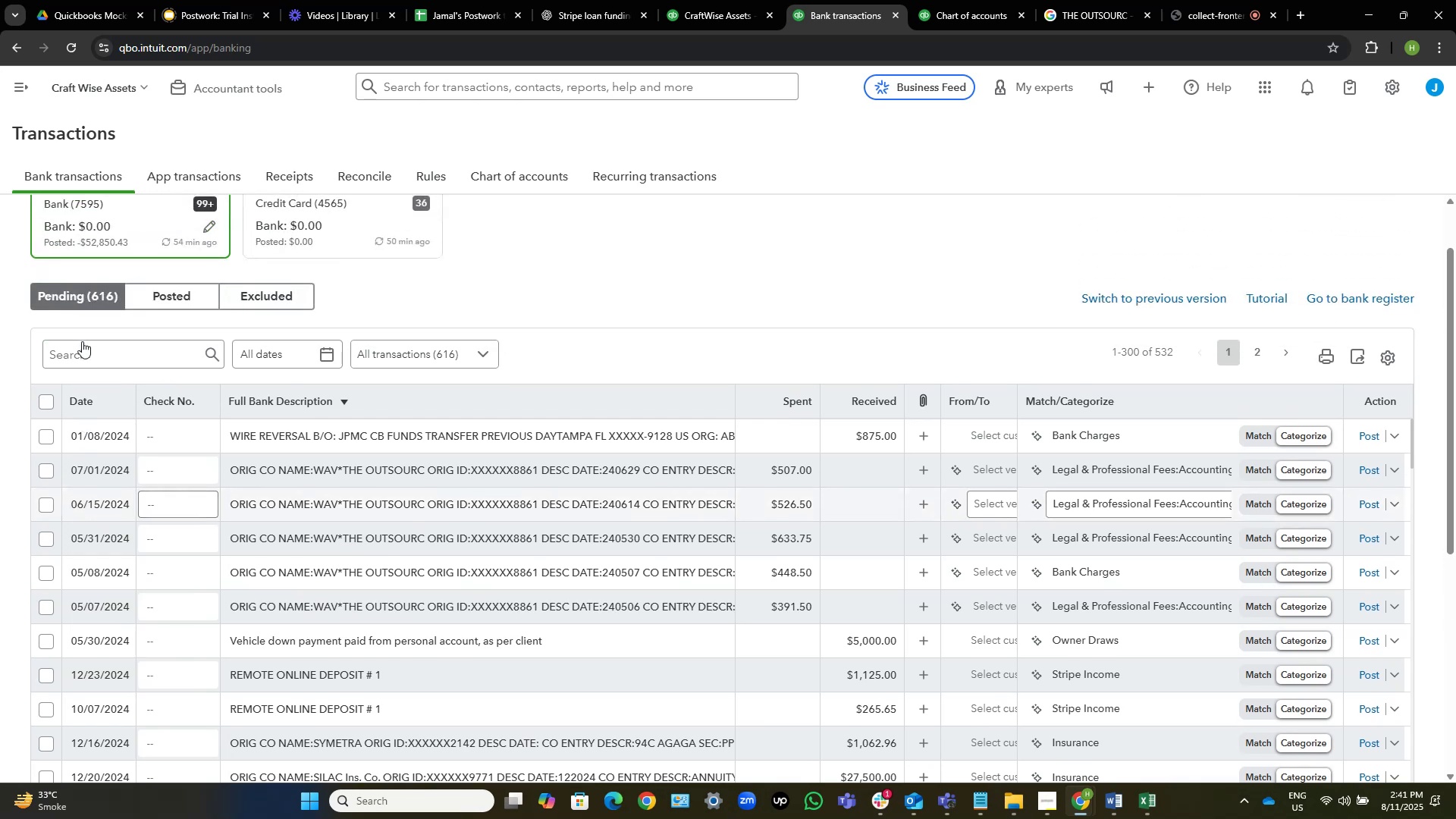 
scroll: coordinate [82, 341], scroll_direction: down, amount: 1.0
 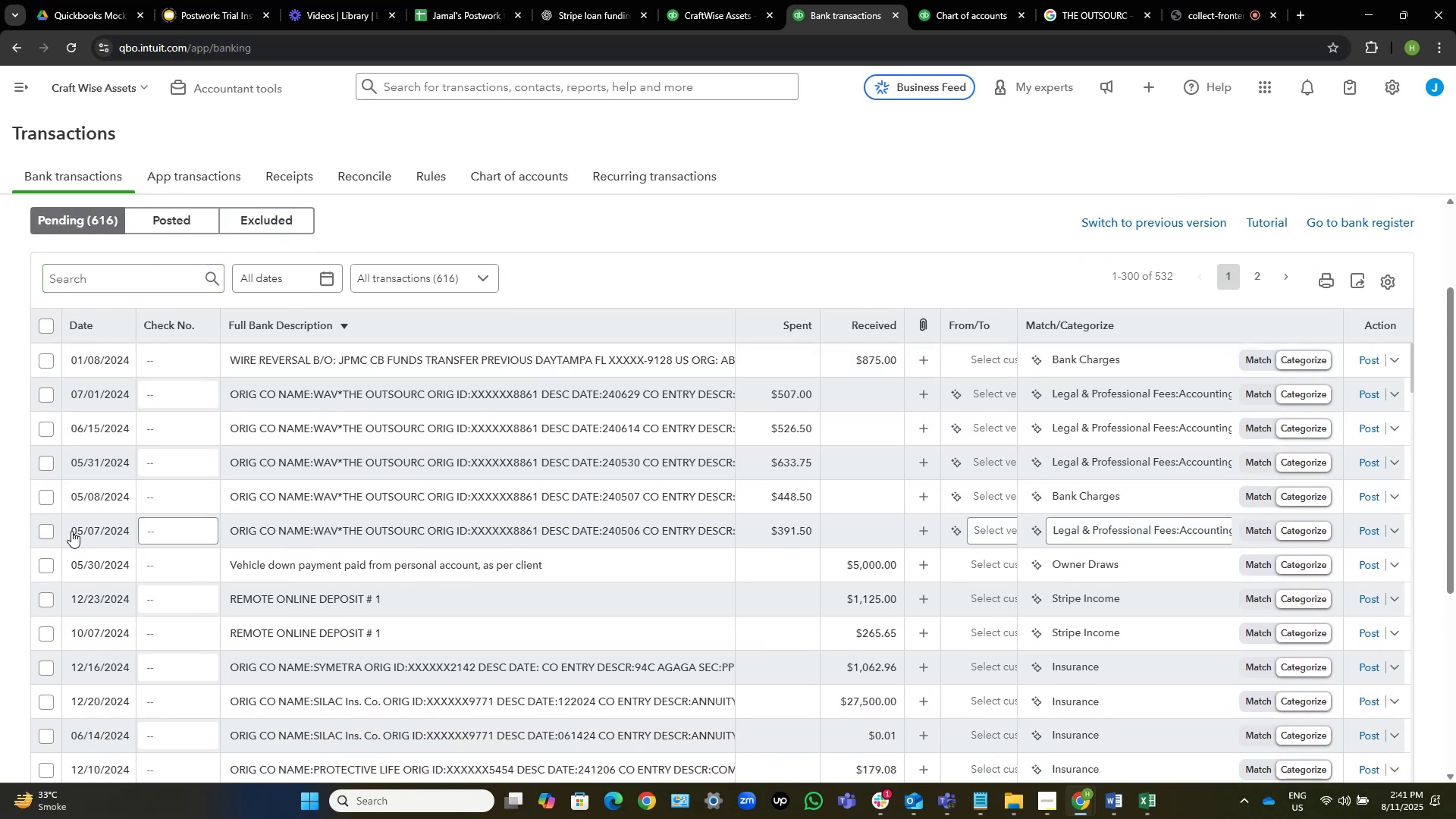 
left_click([46, 532])
 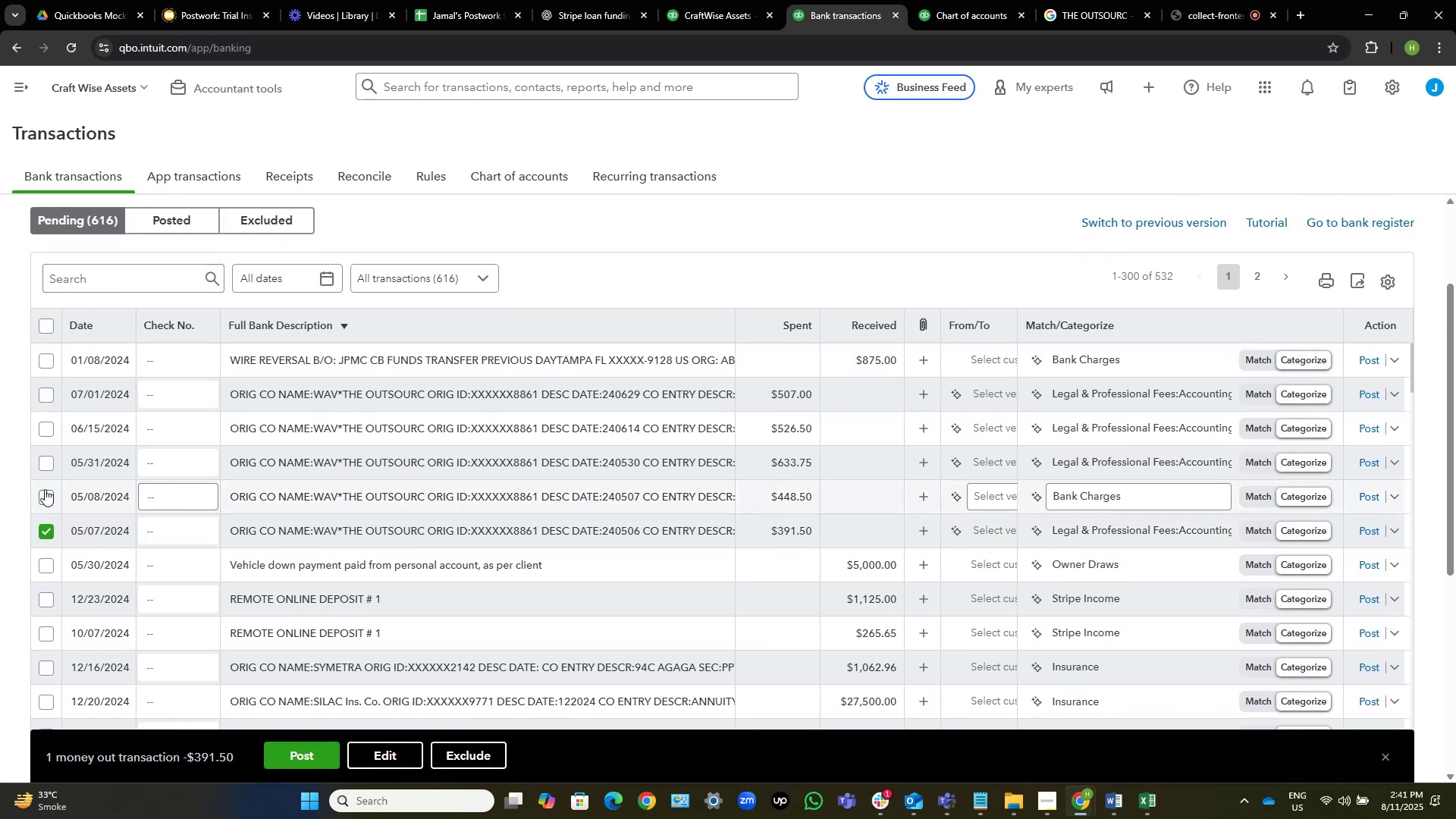 
left_click([49, 493])
 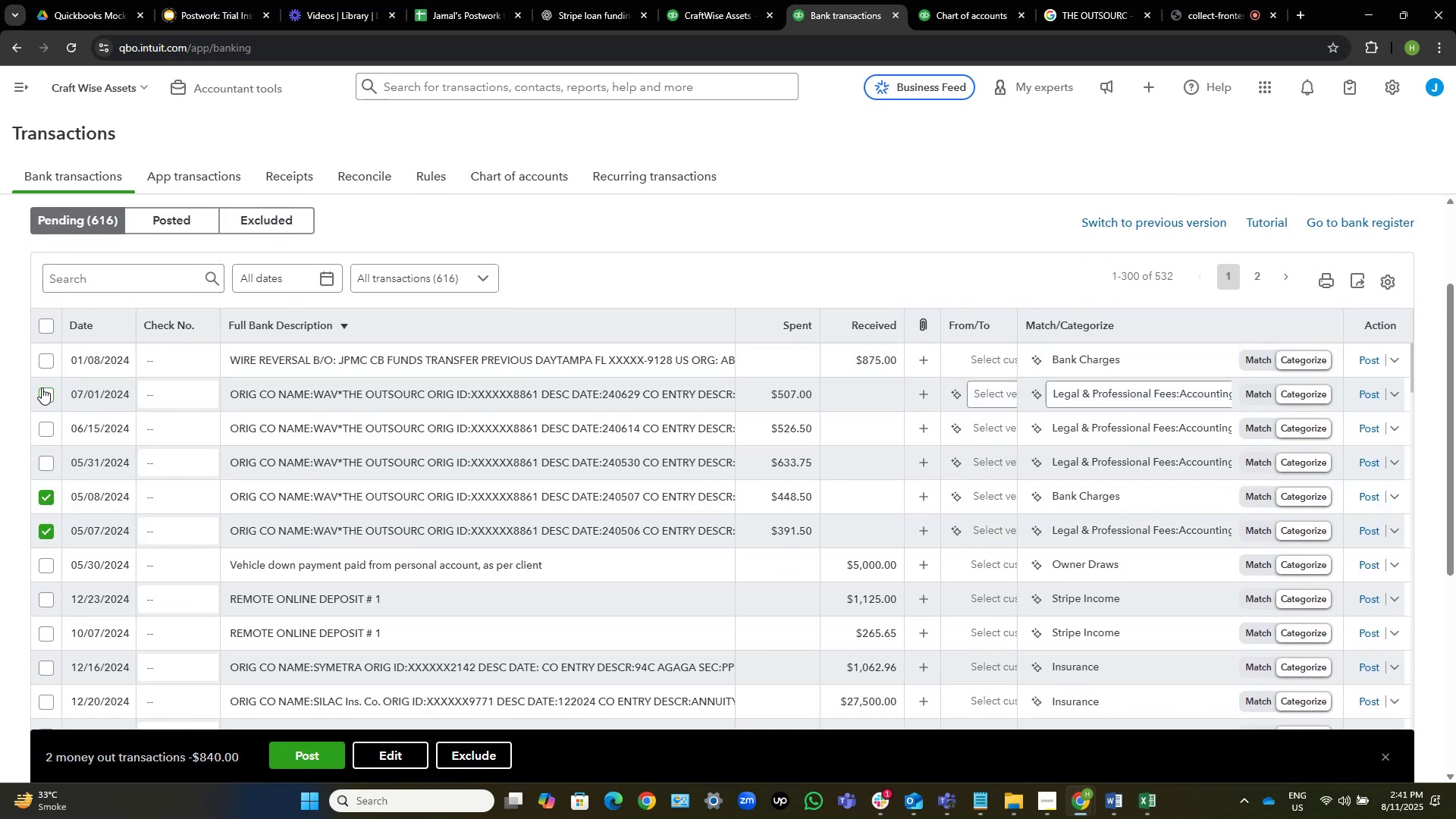 
left_click([44, 396])
 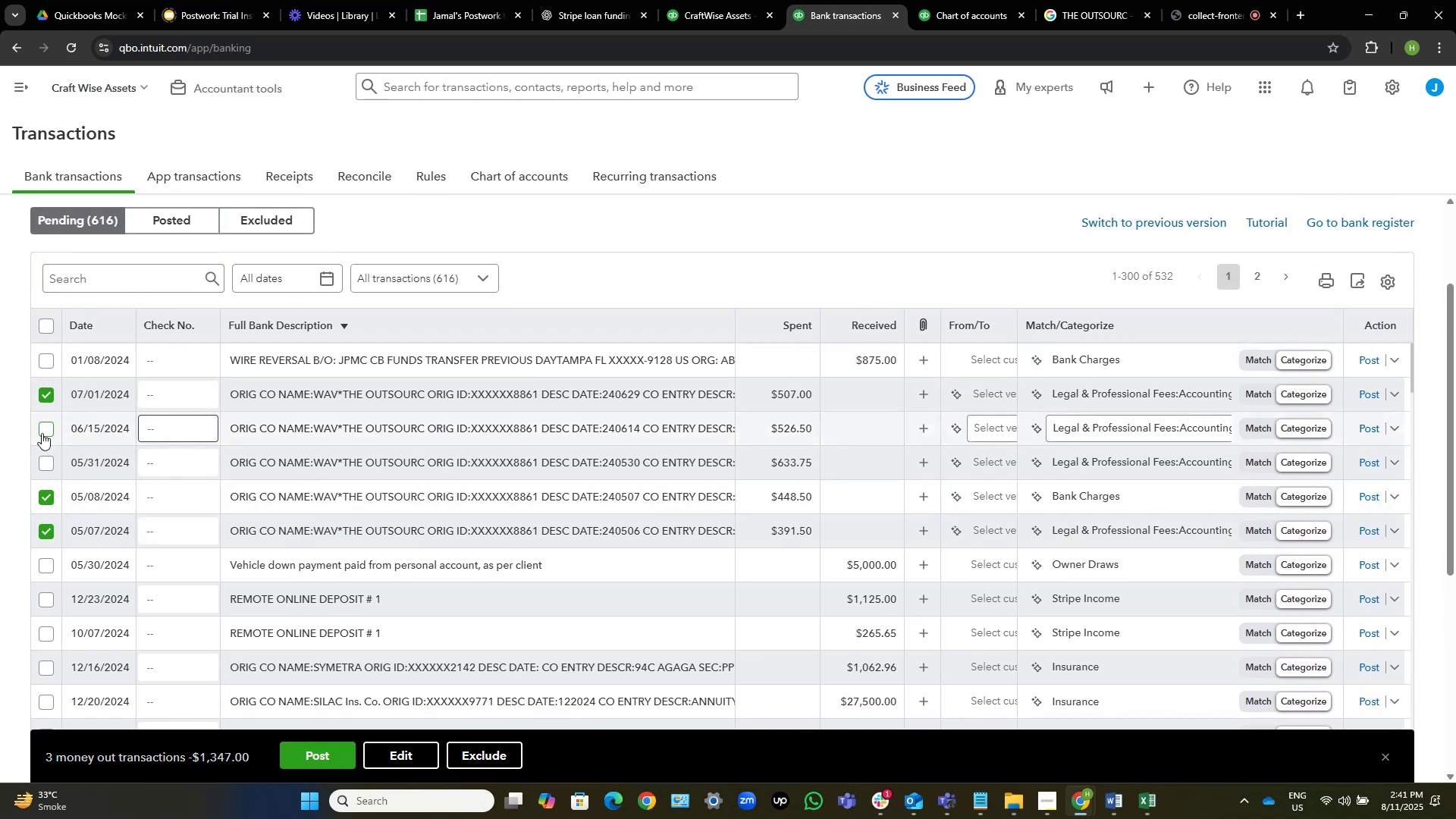 
left_click([42, 431])
 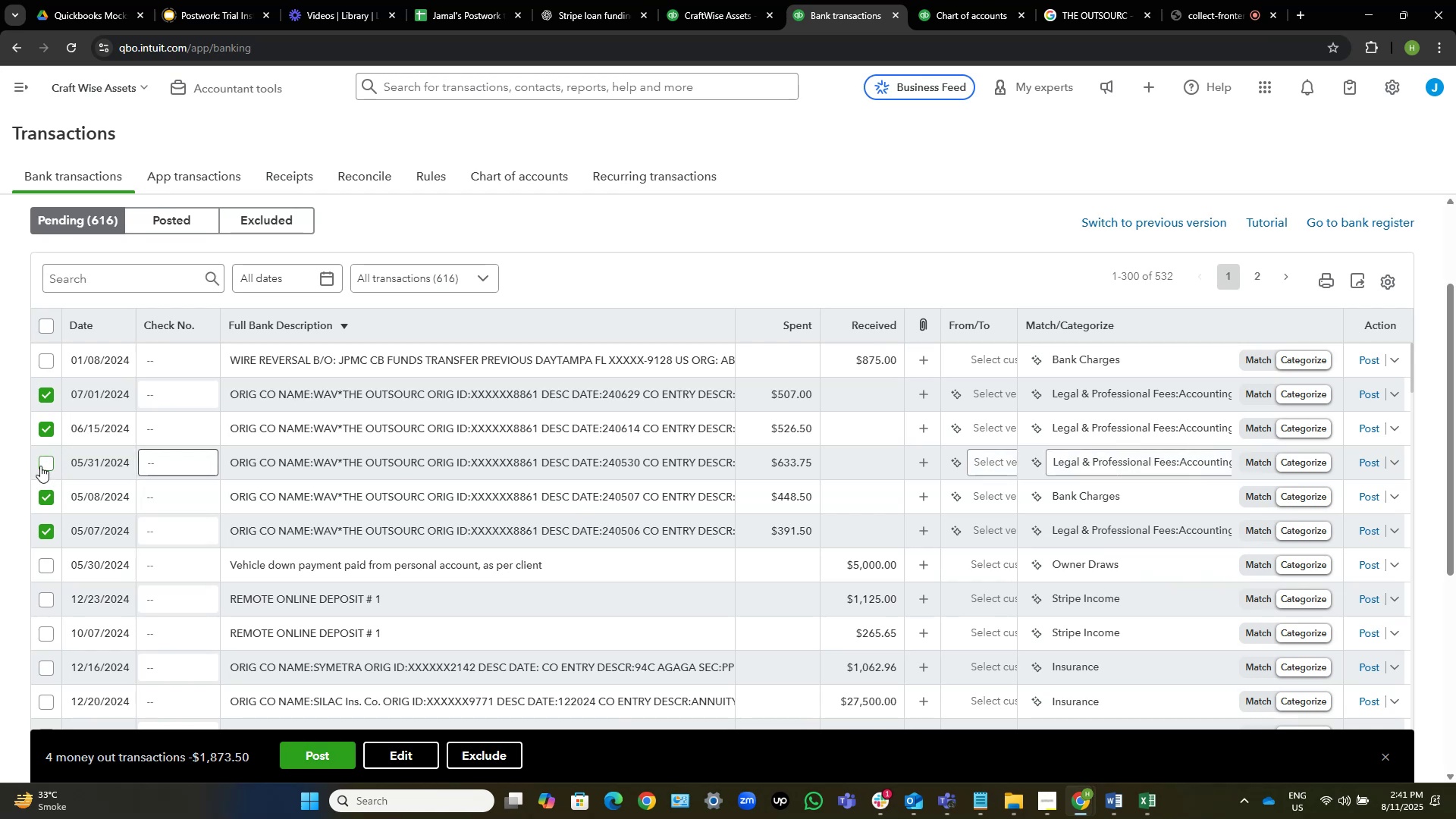 
left_click([40, 464])
 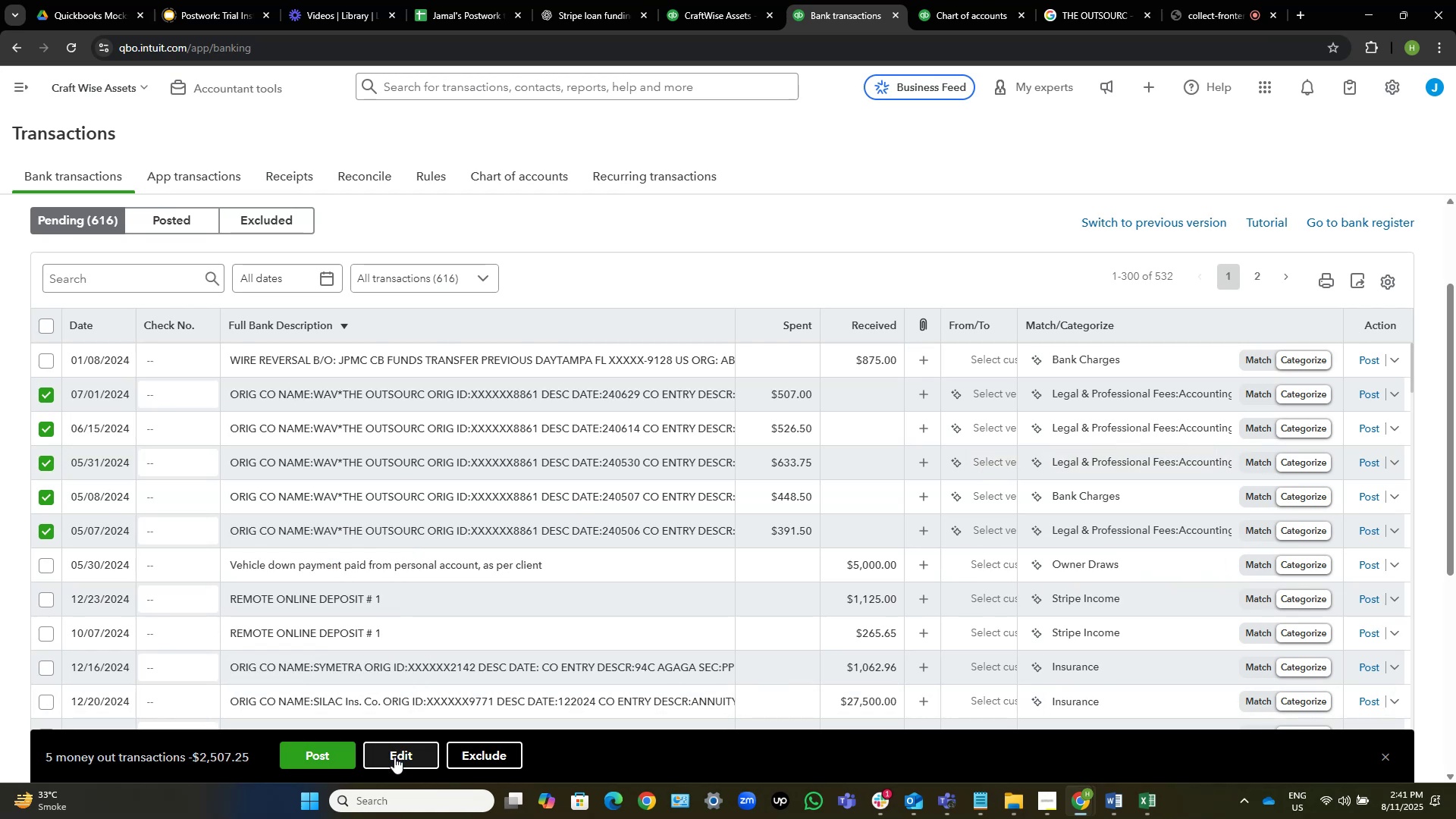 
left_click([394, 757])
 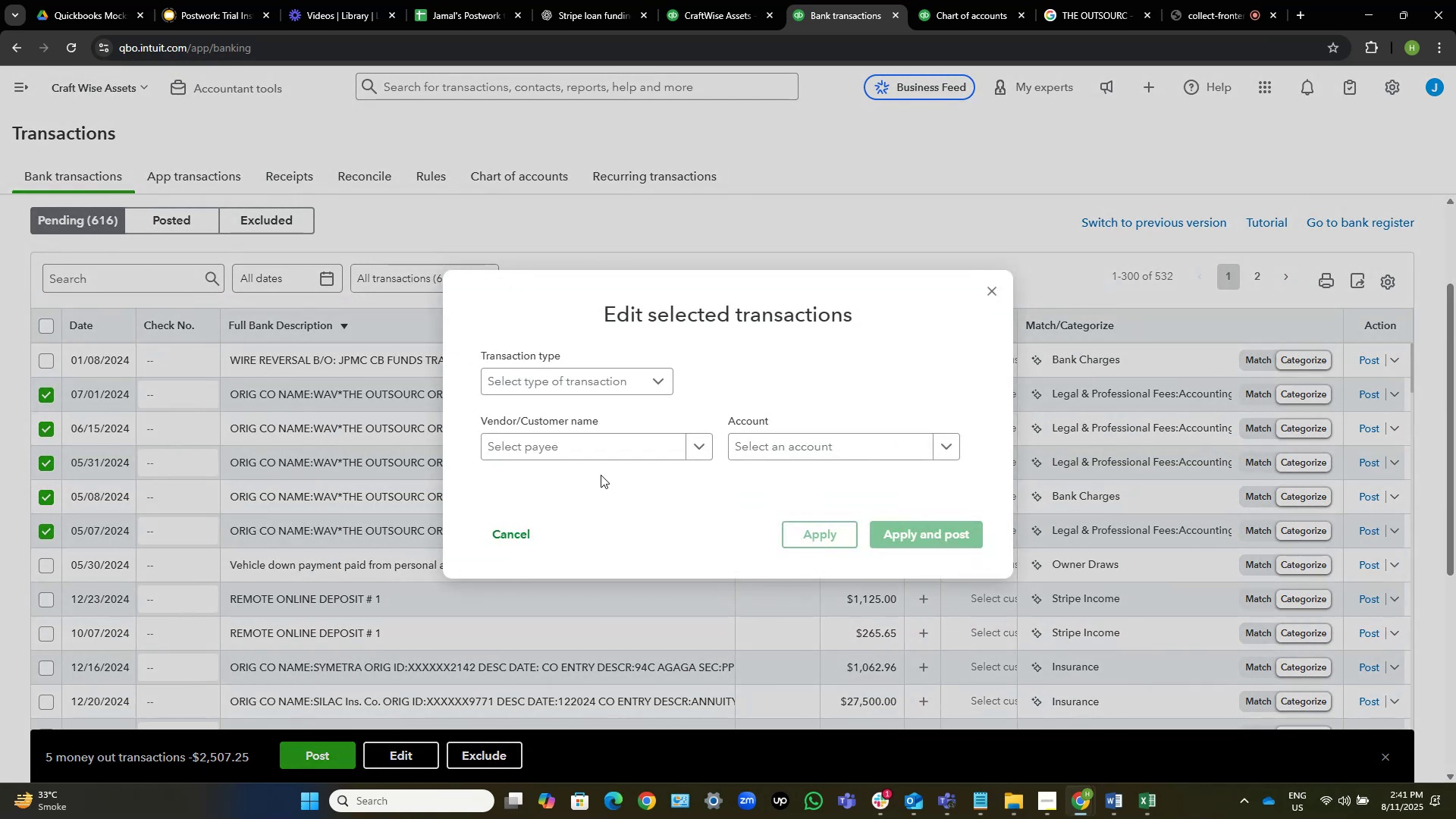 
left_click([598, 447])
 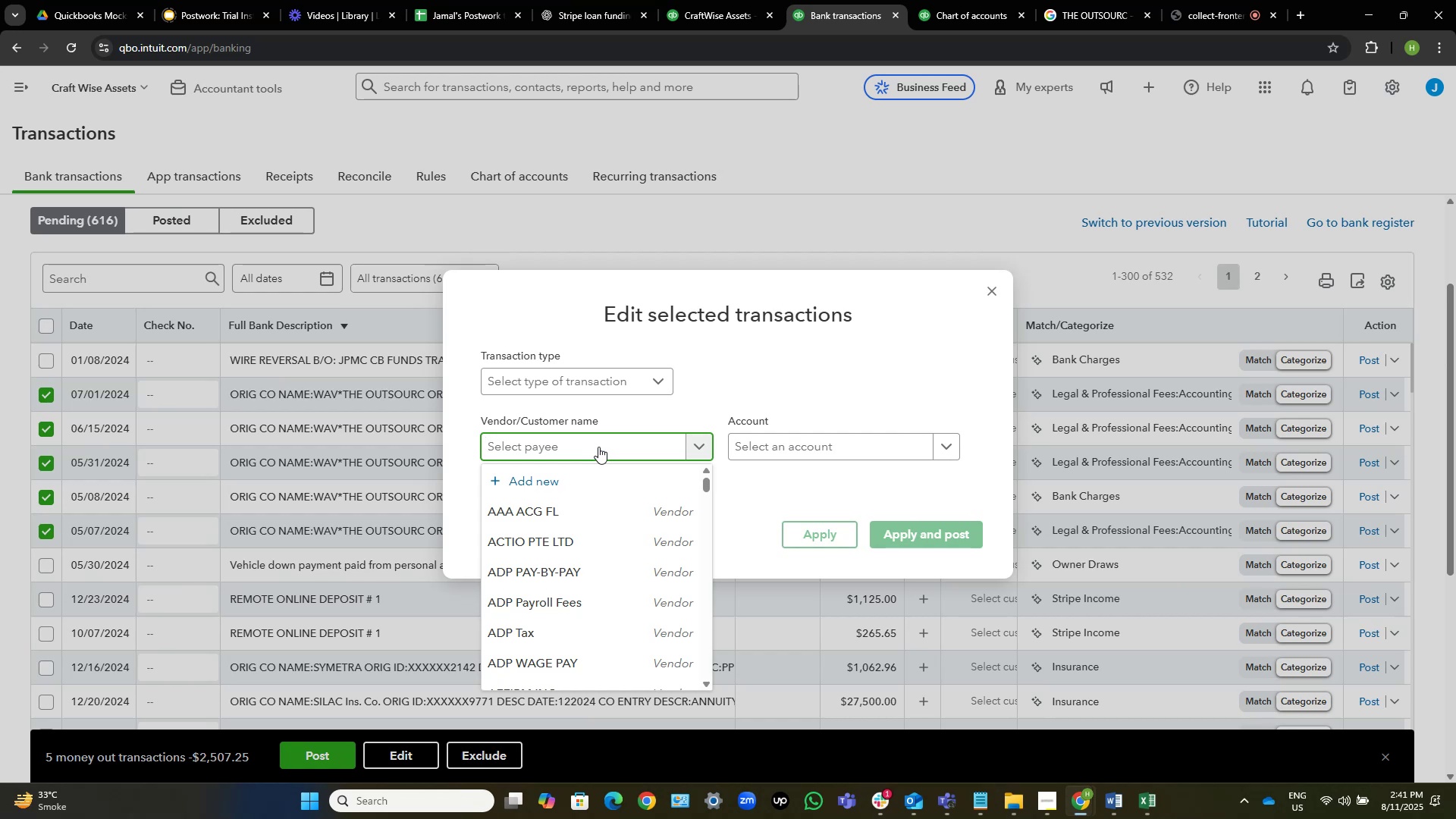 
wait(8.37)
 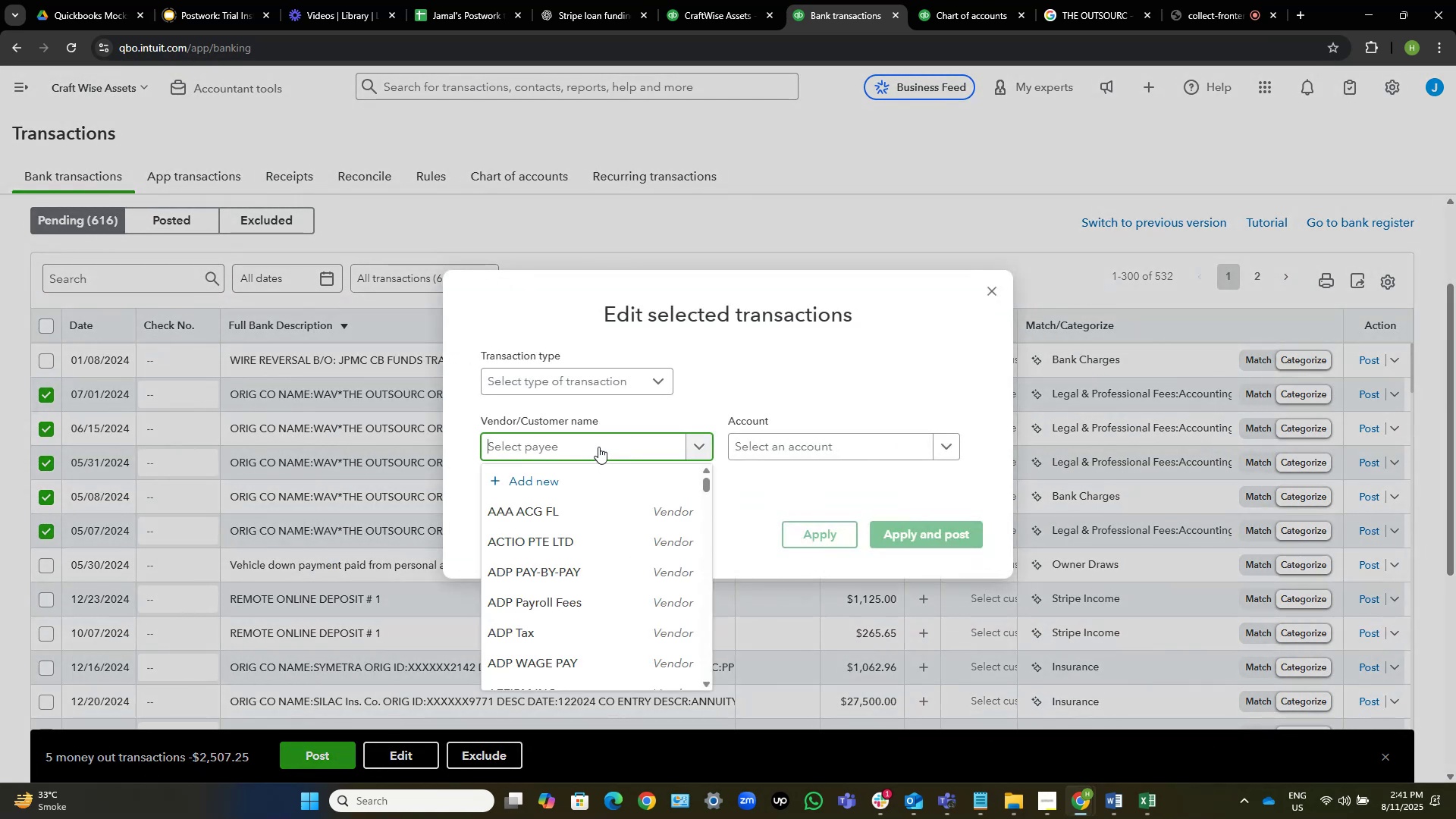 
type(Outsource)
 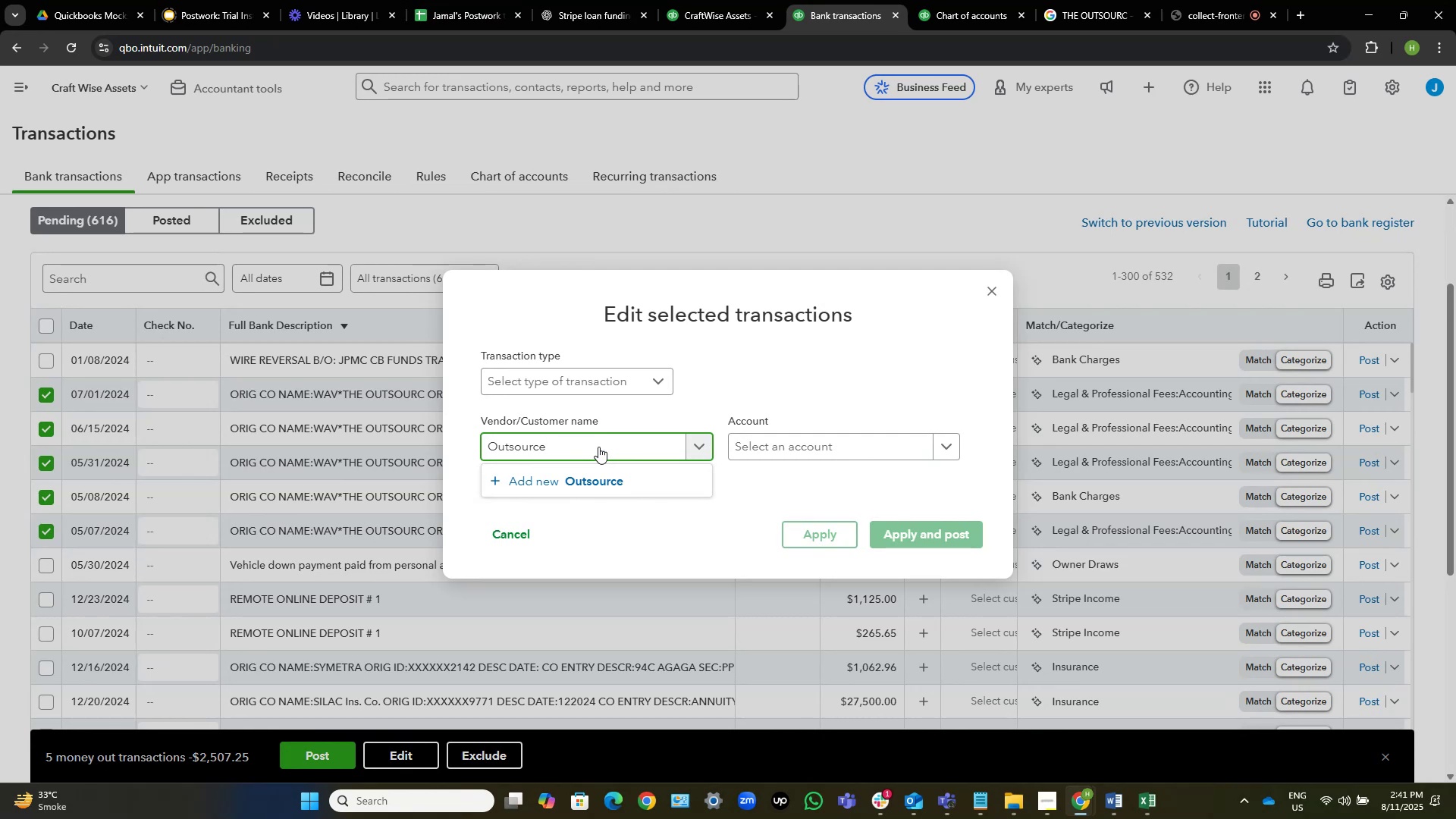 
wait(10.19)
 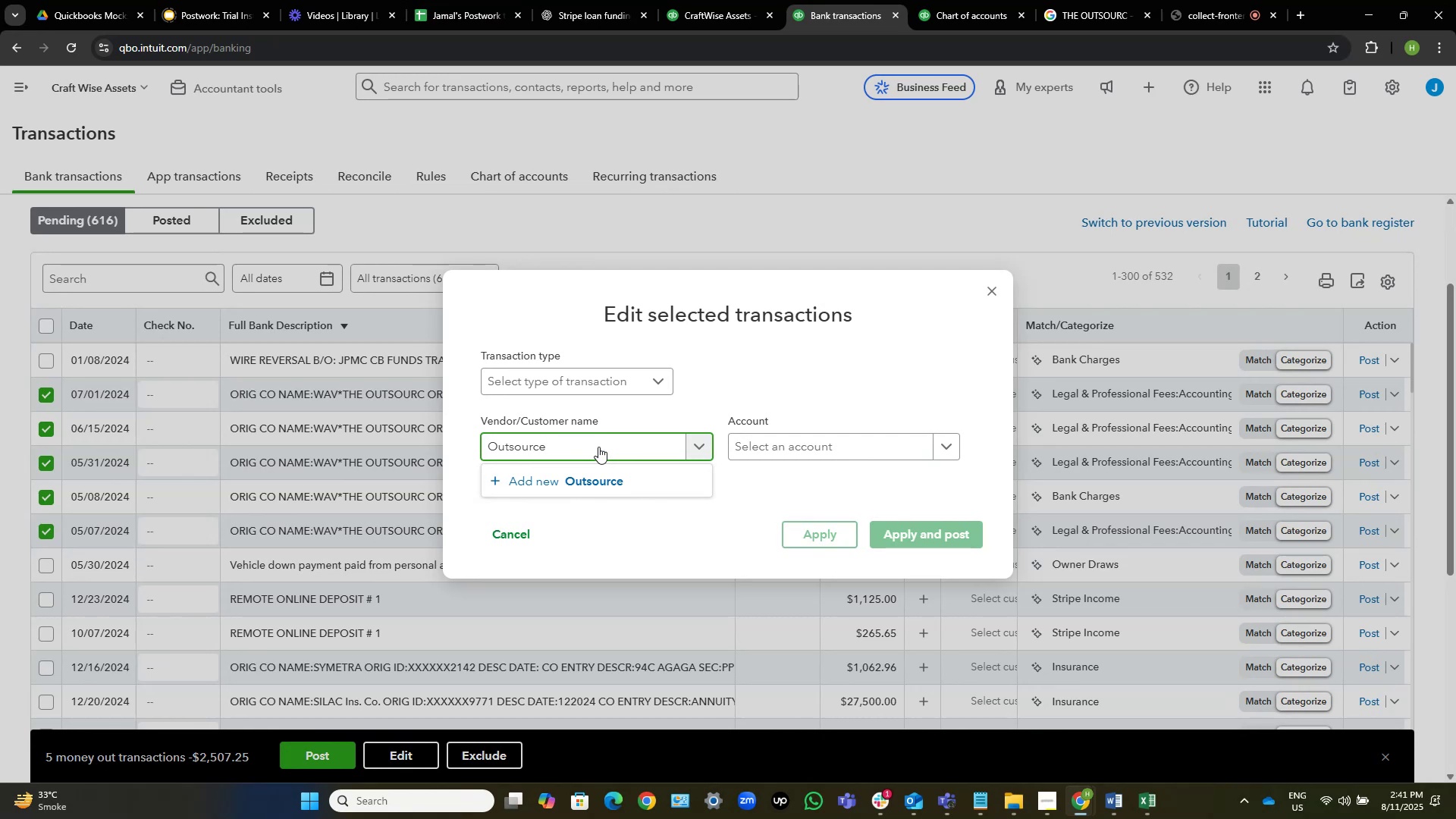 
left_click([1096, 0])
 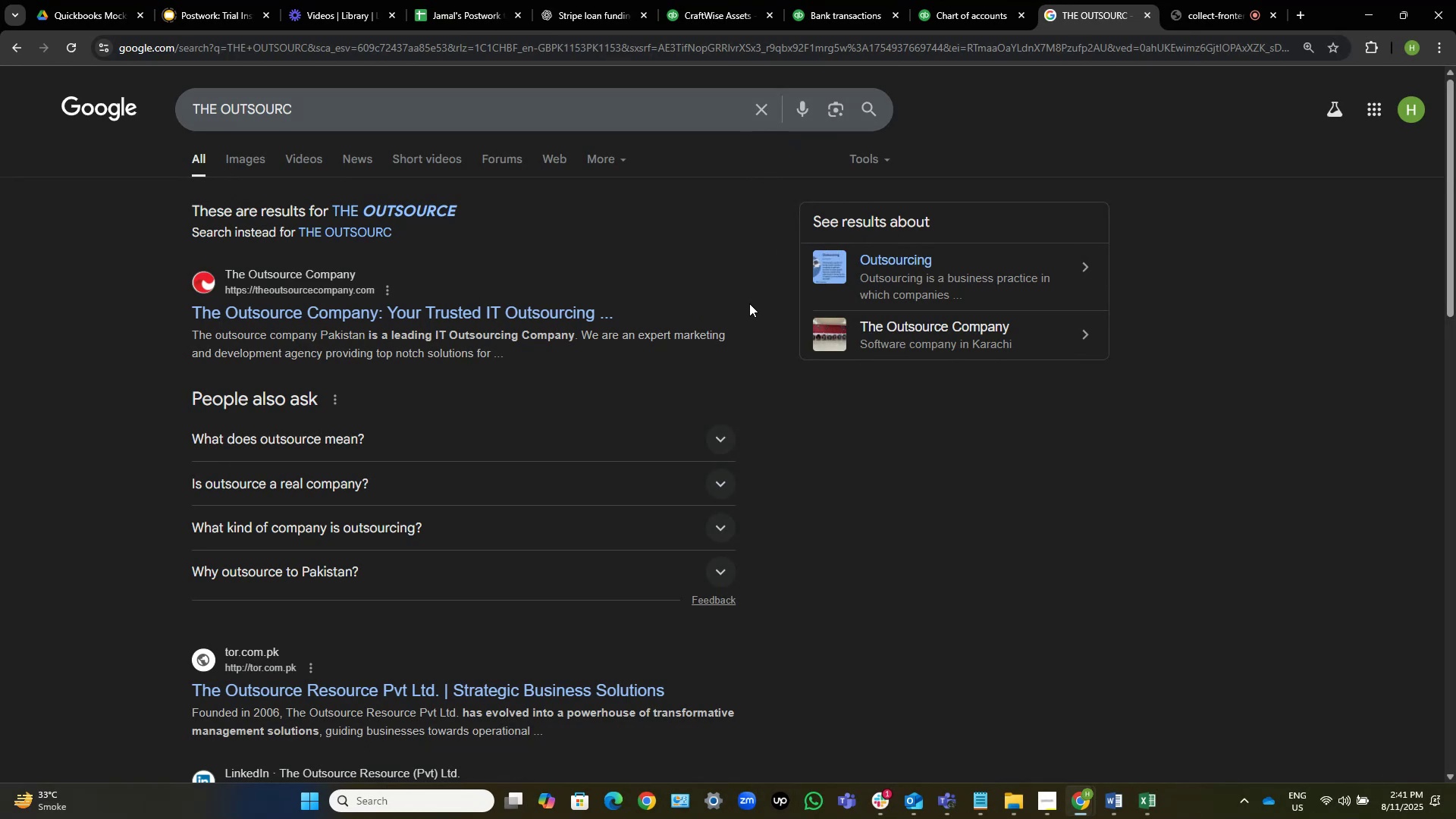 
wait(8.12)
 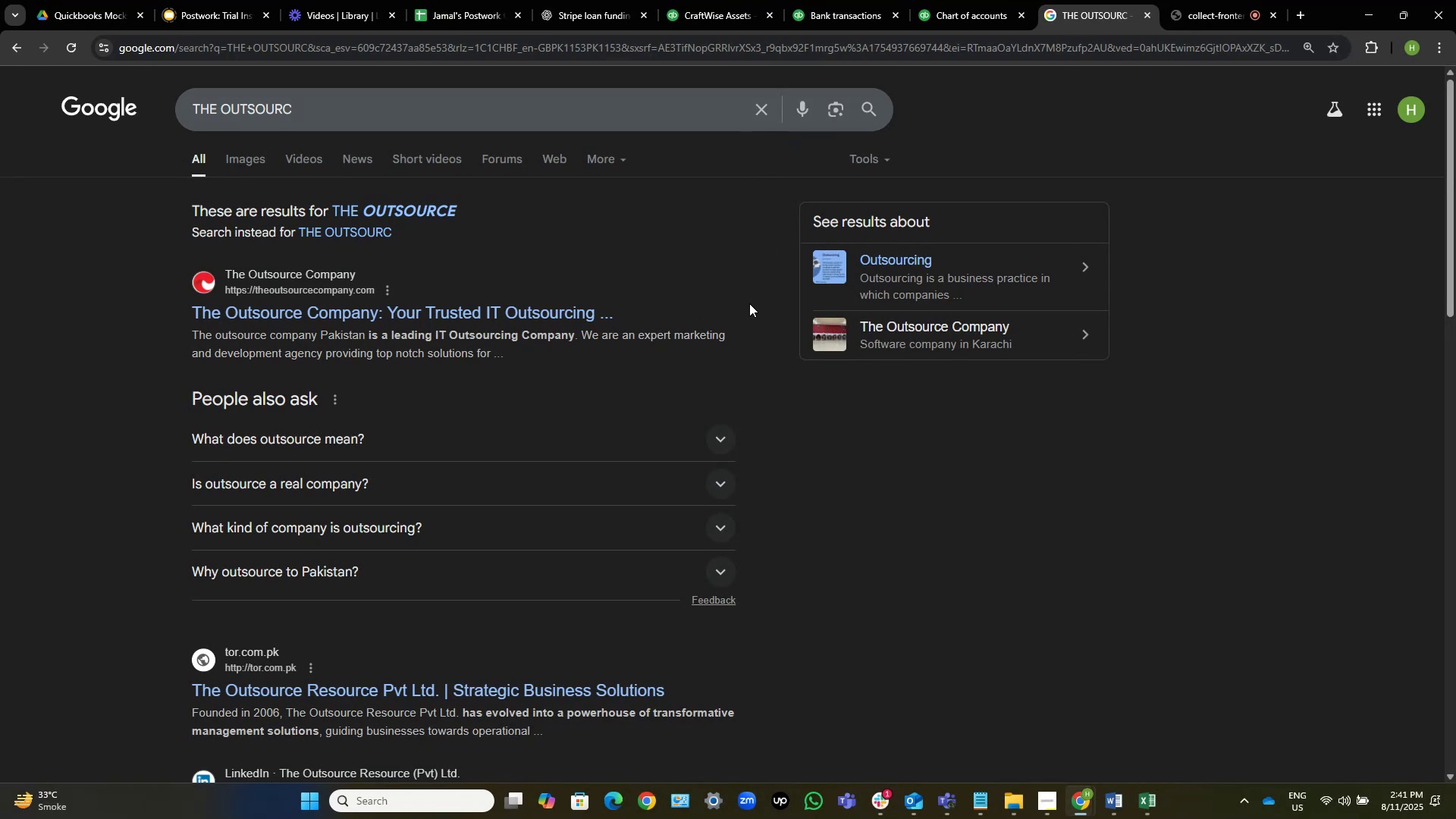 
left_click([968, 0])
 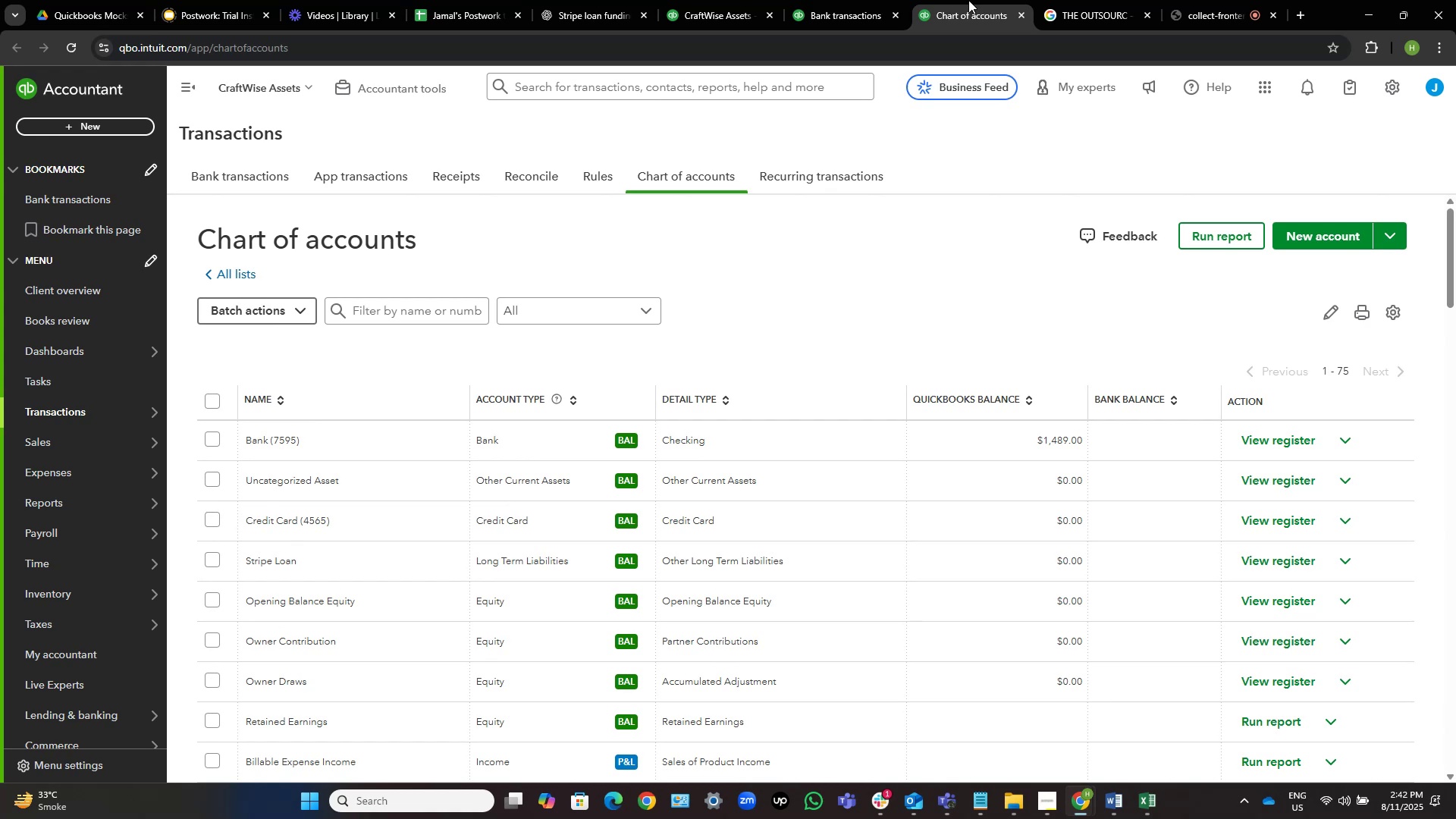 
wait(6.59)
 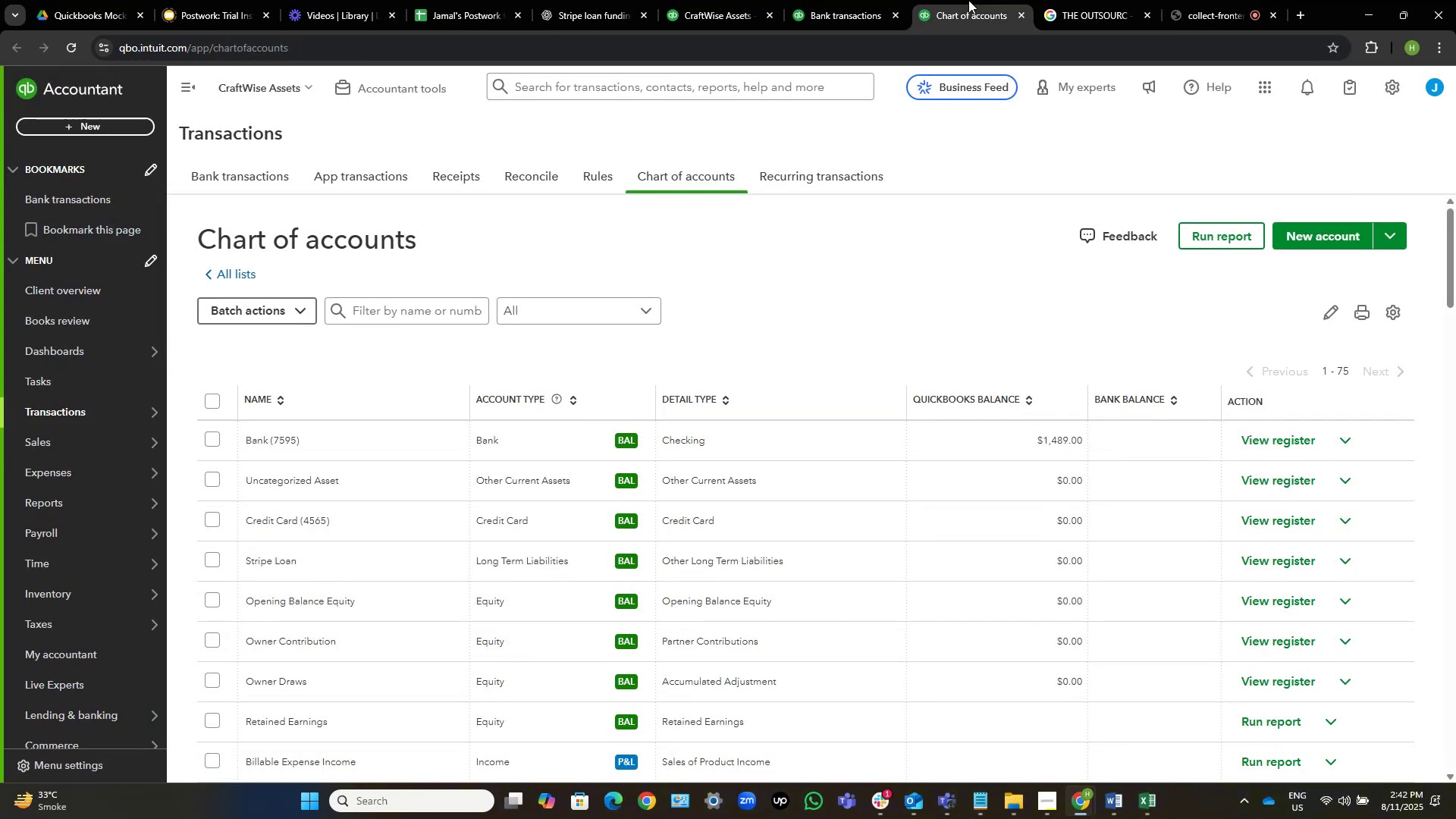 
left_click([831, 0])
 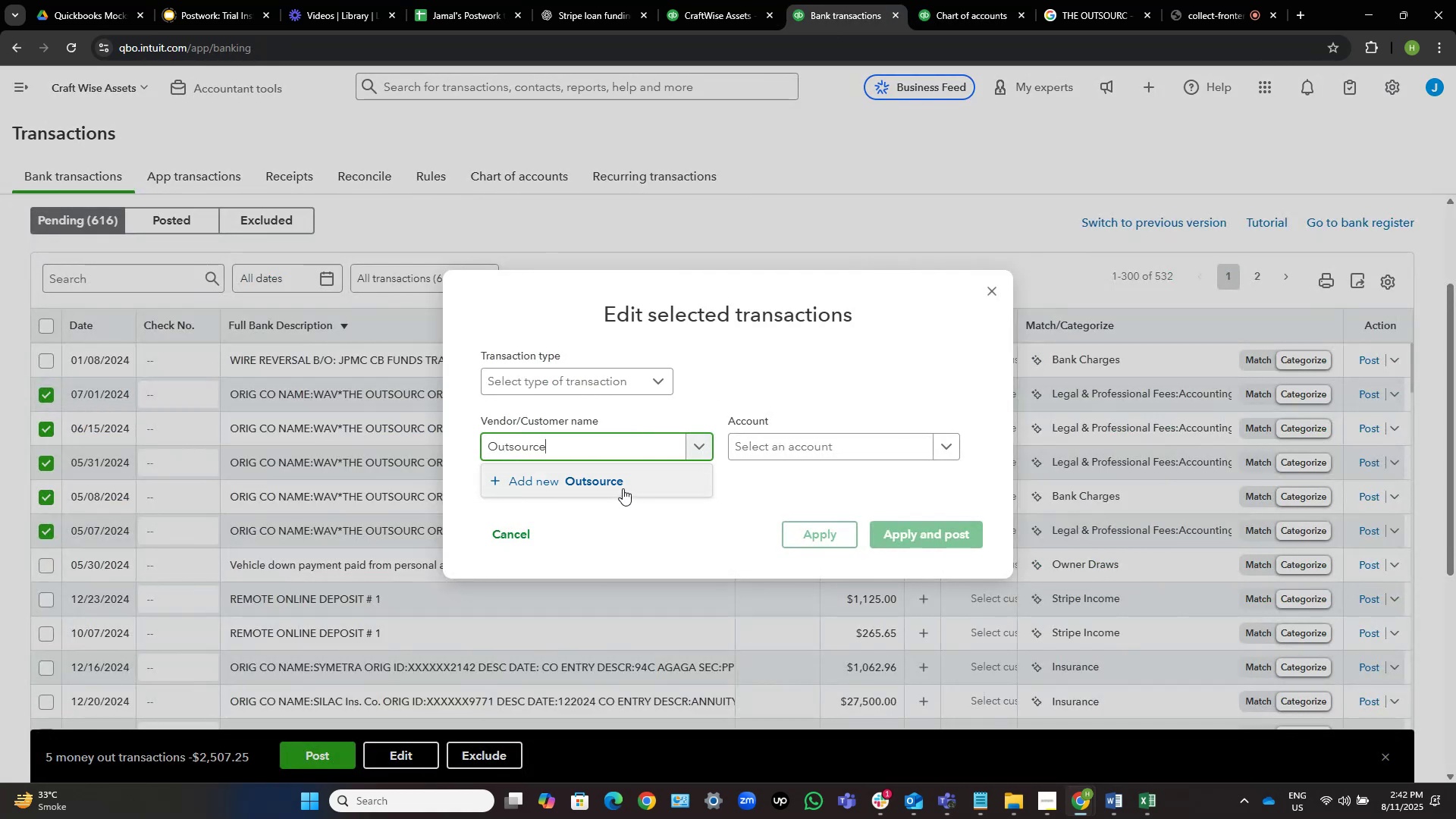 
left_click([623, 488])
 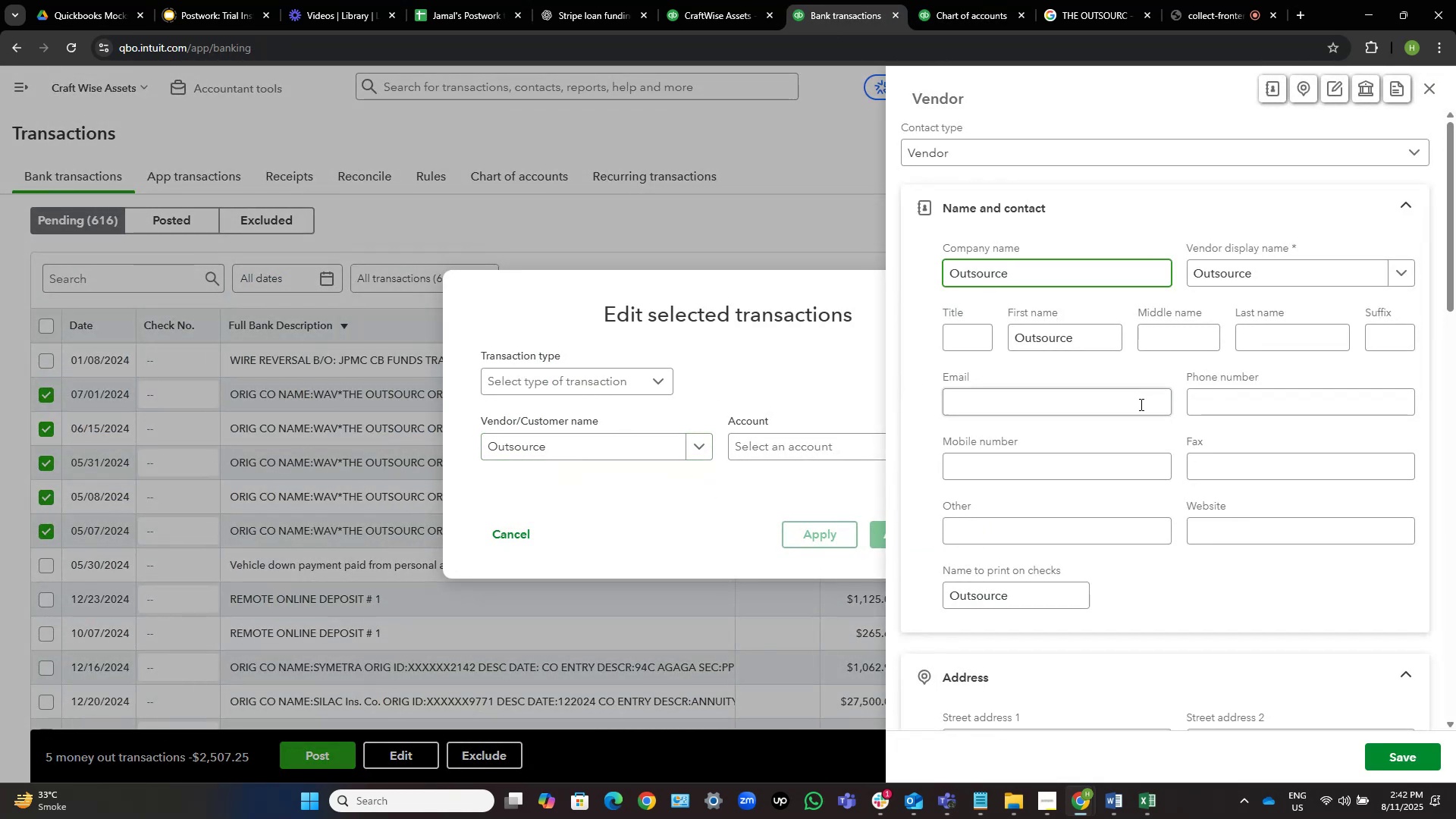 
left_click([1381, 753])
 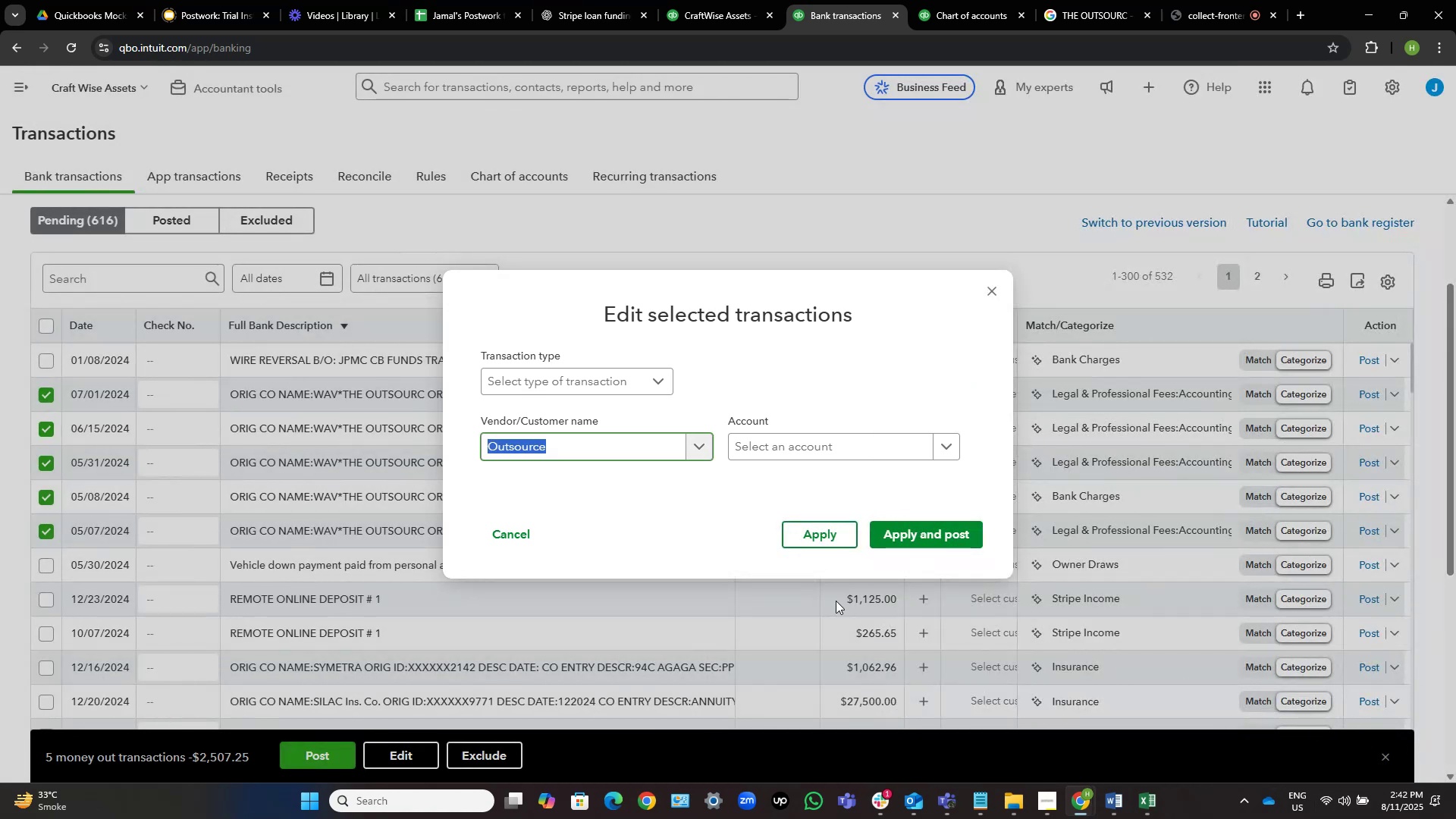 
left_click([833, 444])
 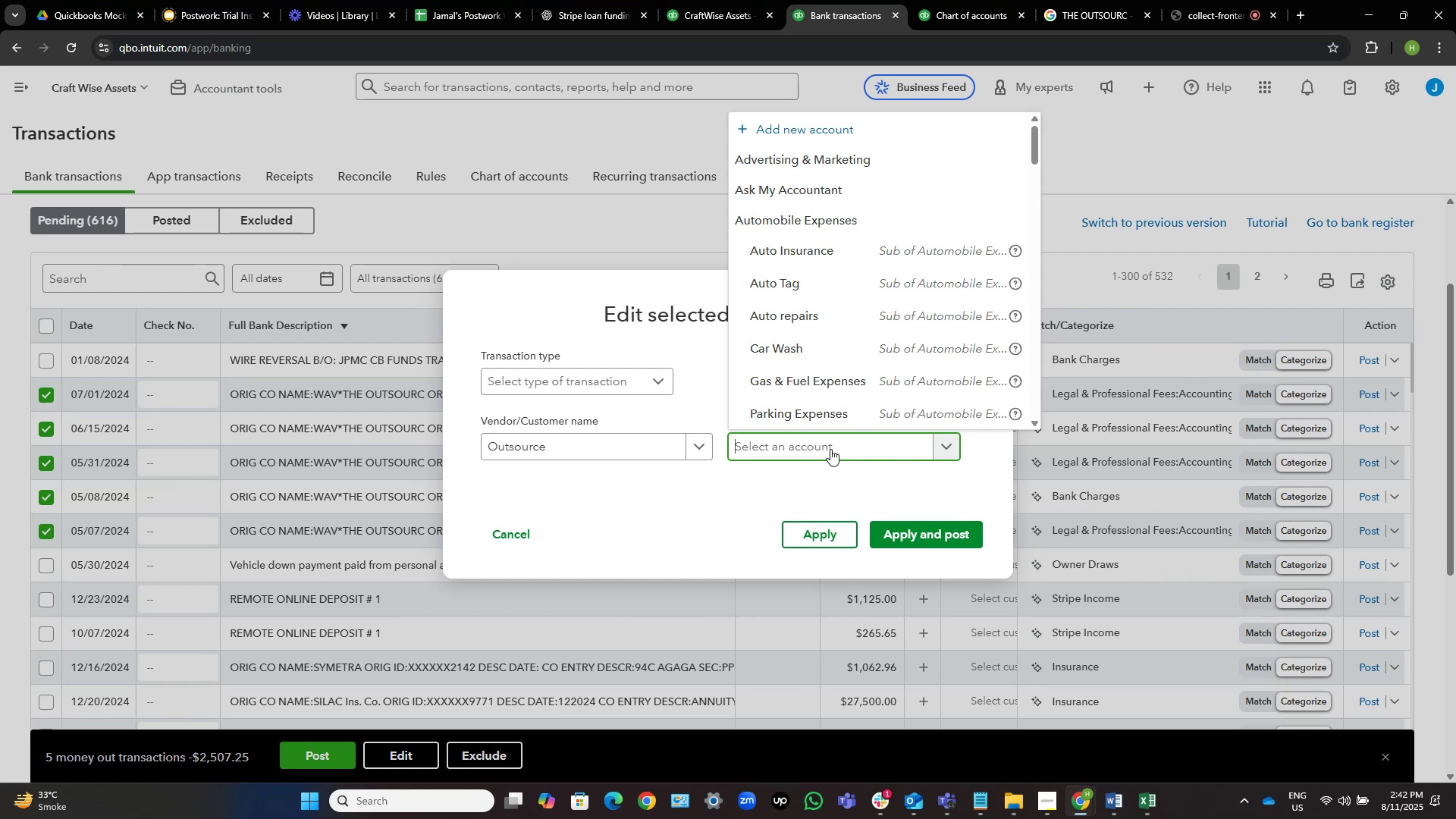 
wait(22.94)
 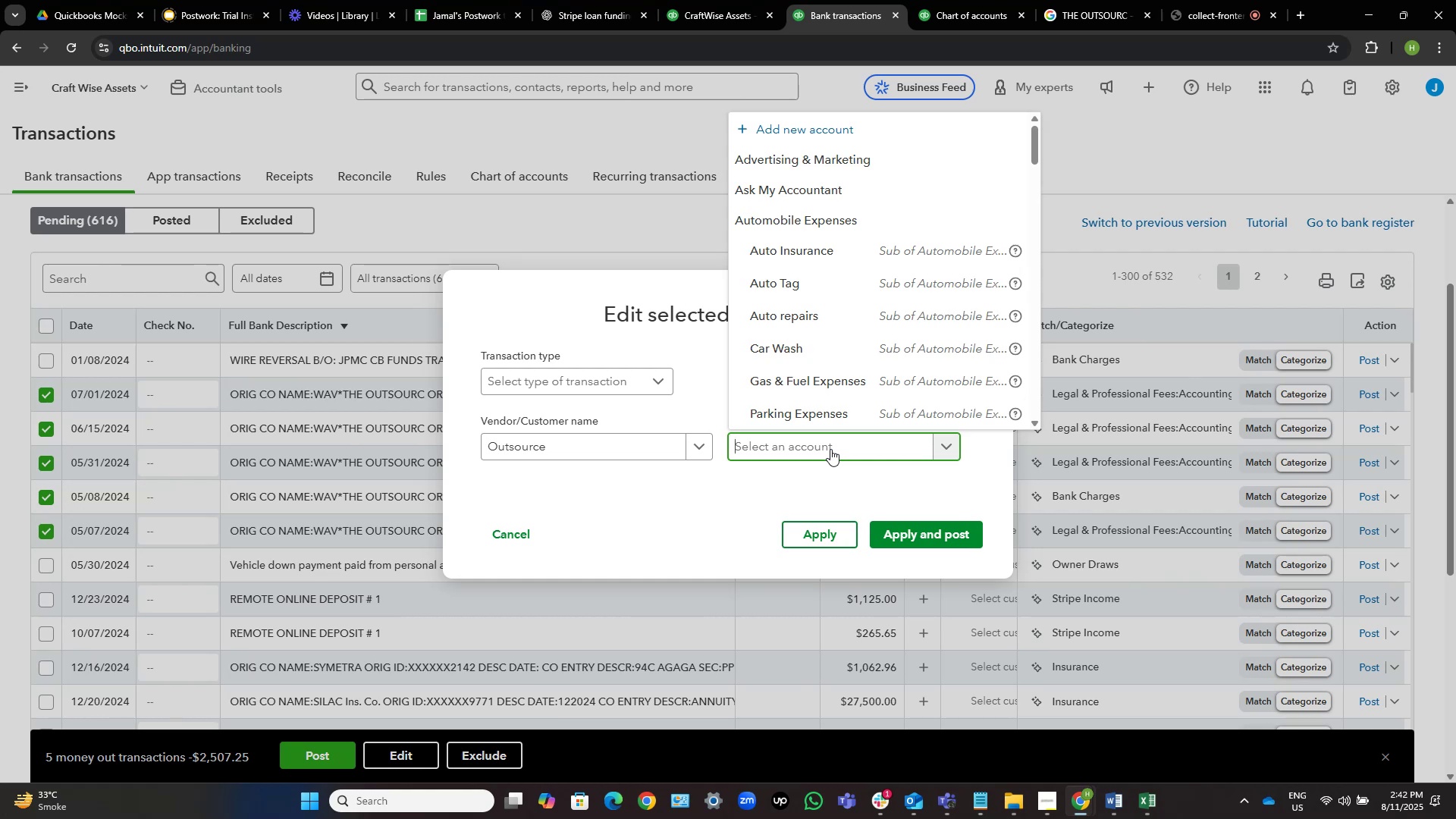 
left_click([826, 130])
 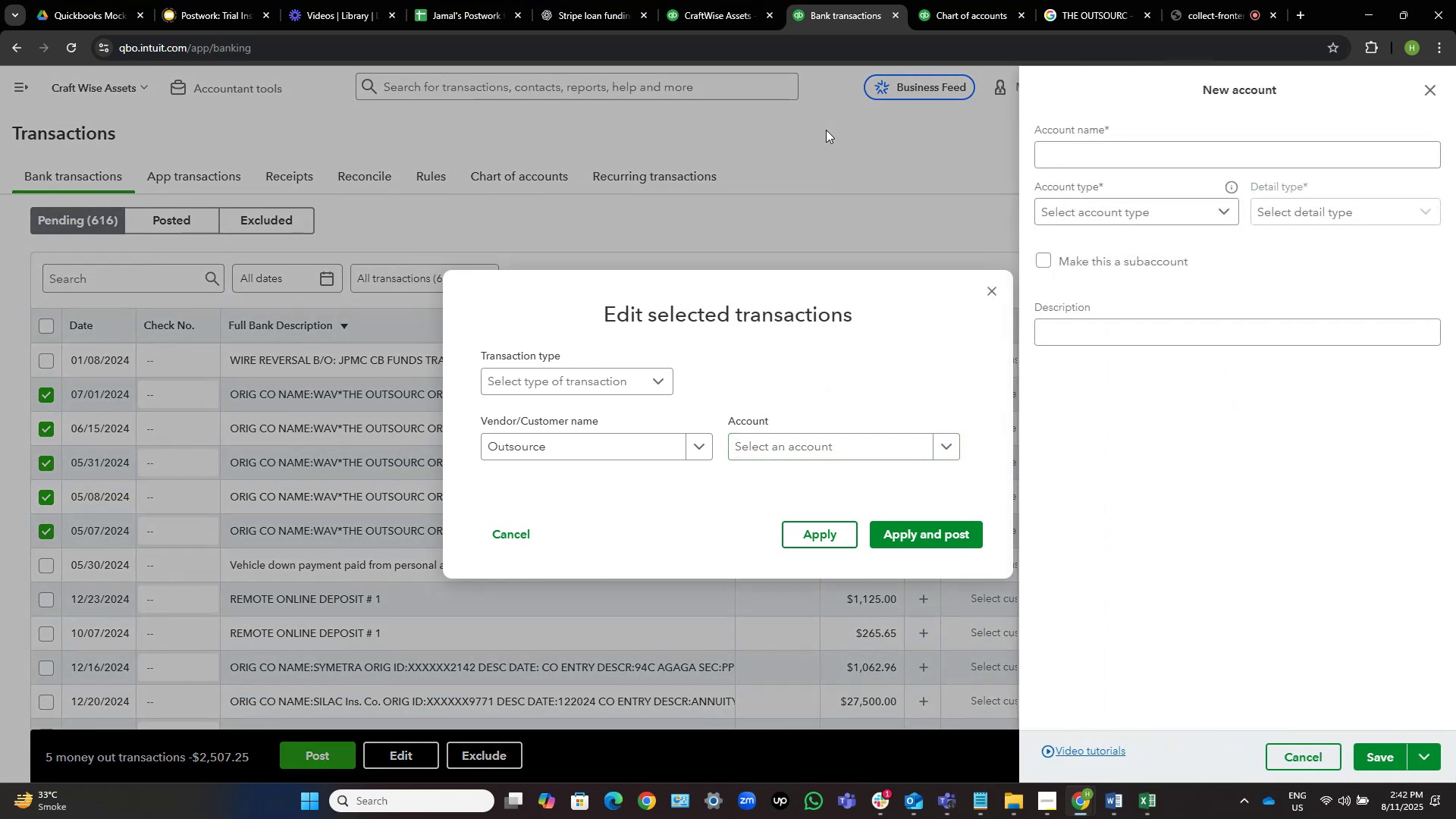 
left_click([1132, 160])
 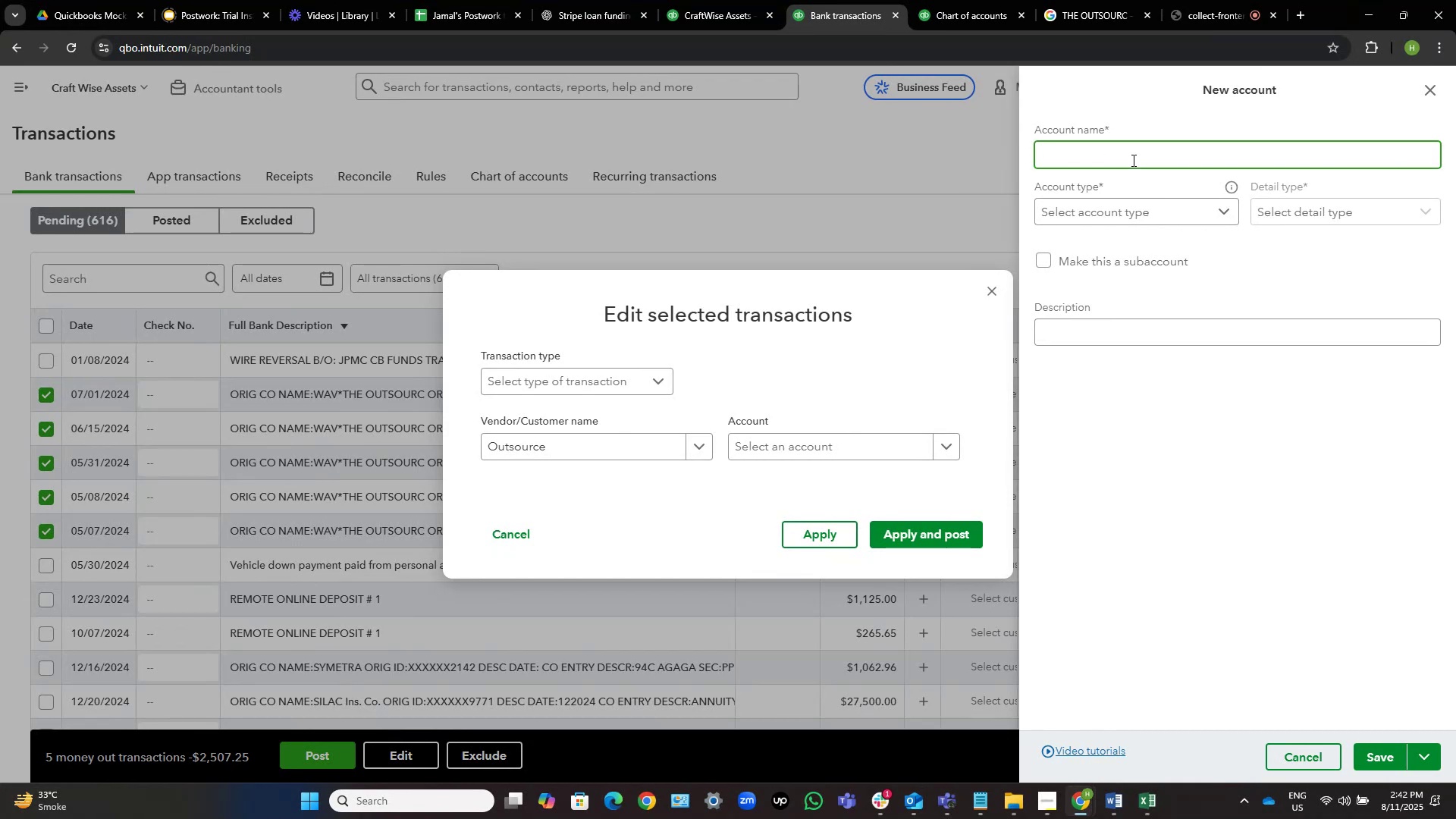 
type(Outide Services)
key(Tab)
key(NumpadEnter)
key(NumpadEnter)
key(Tab)
key(NumpadEnter)
 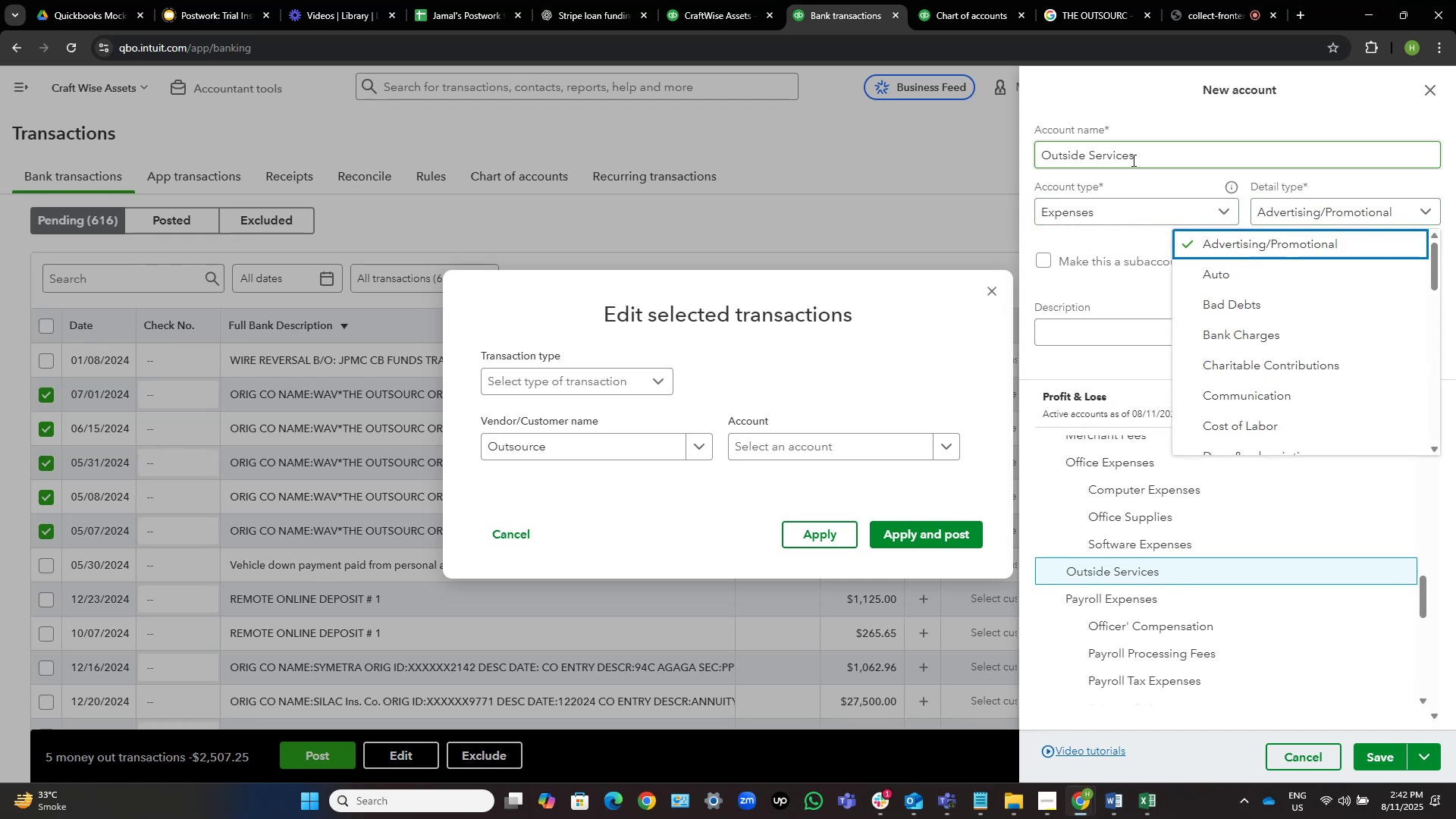 
key(ArrowDown)
 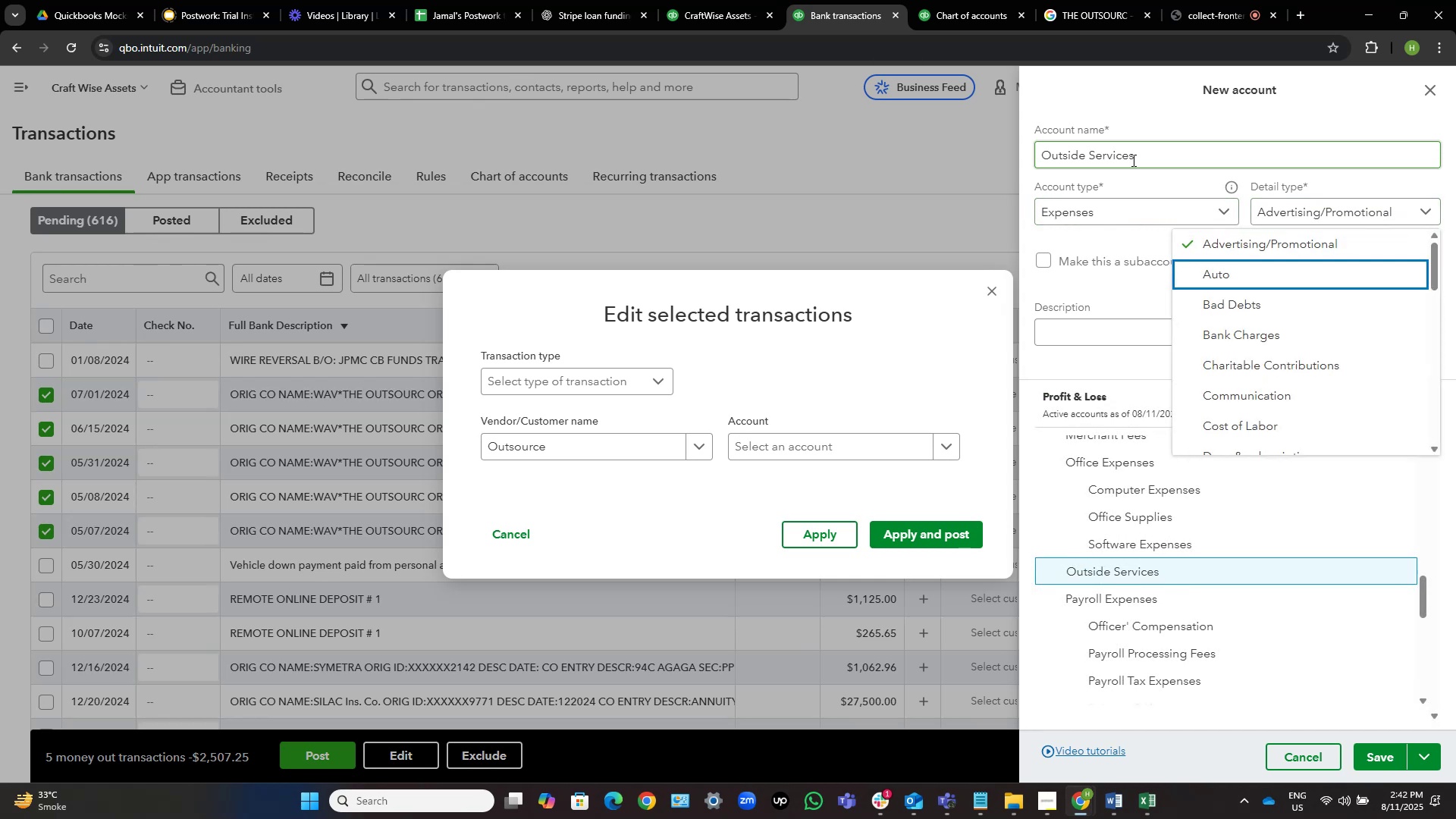 
hold_key(key=ArrowDown, duration=0.58)
 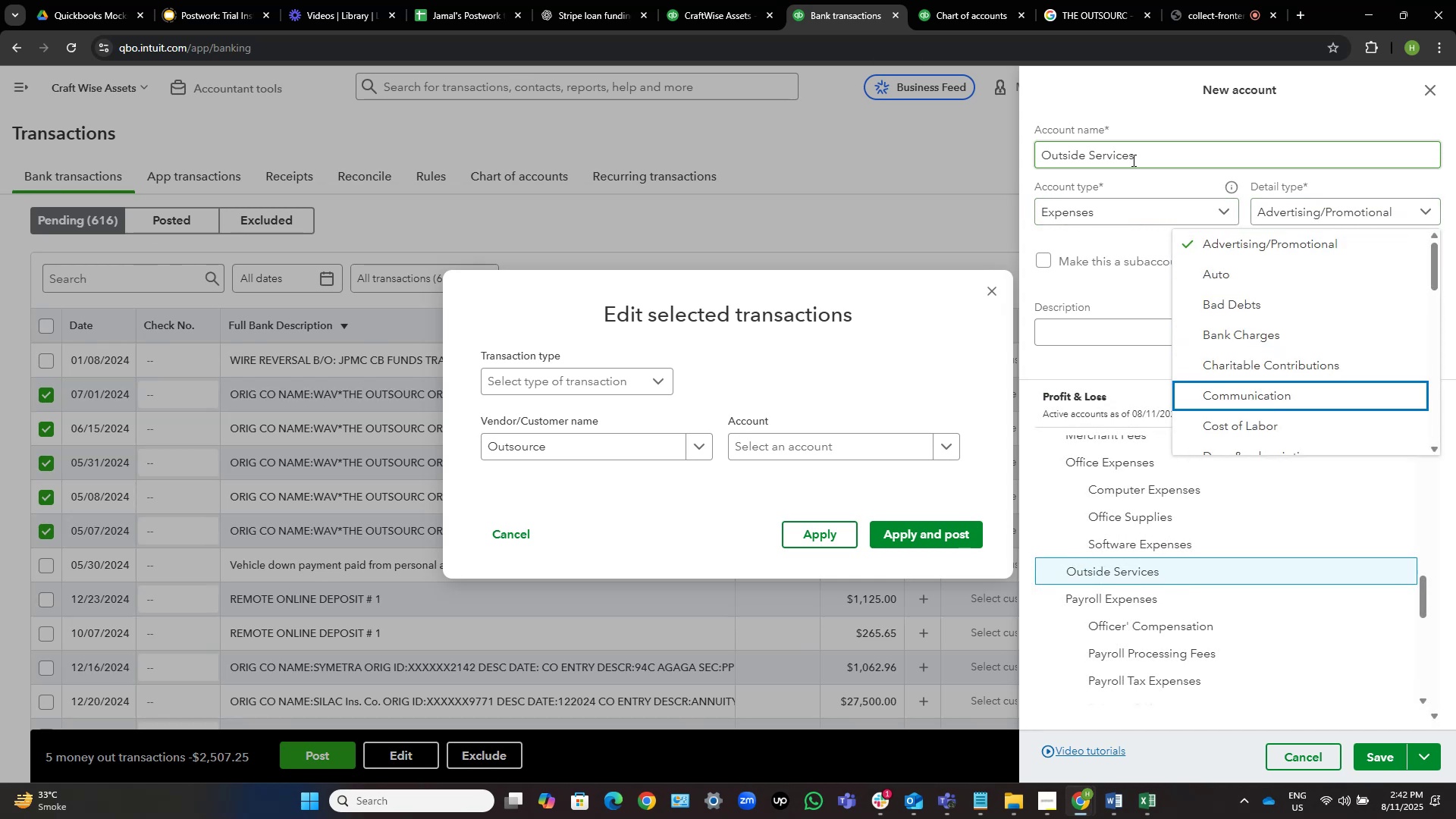 
key(ArrowDown)
 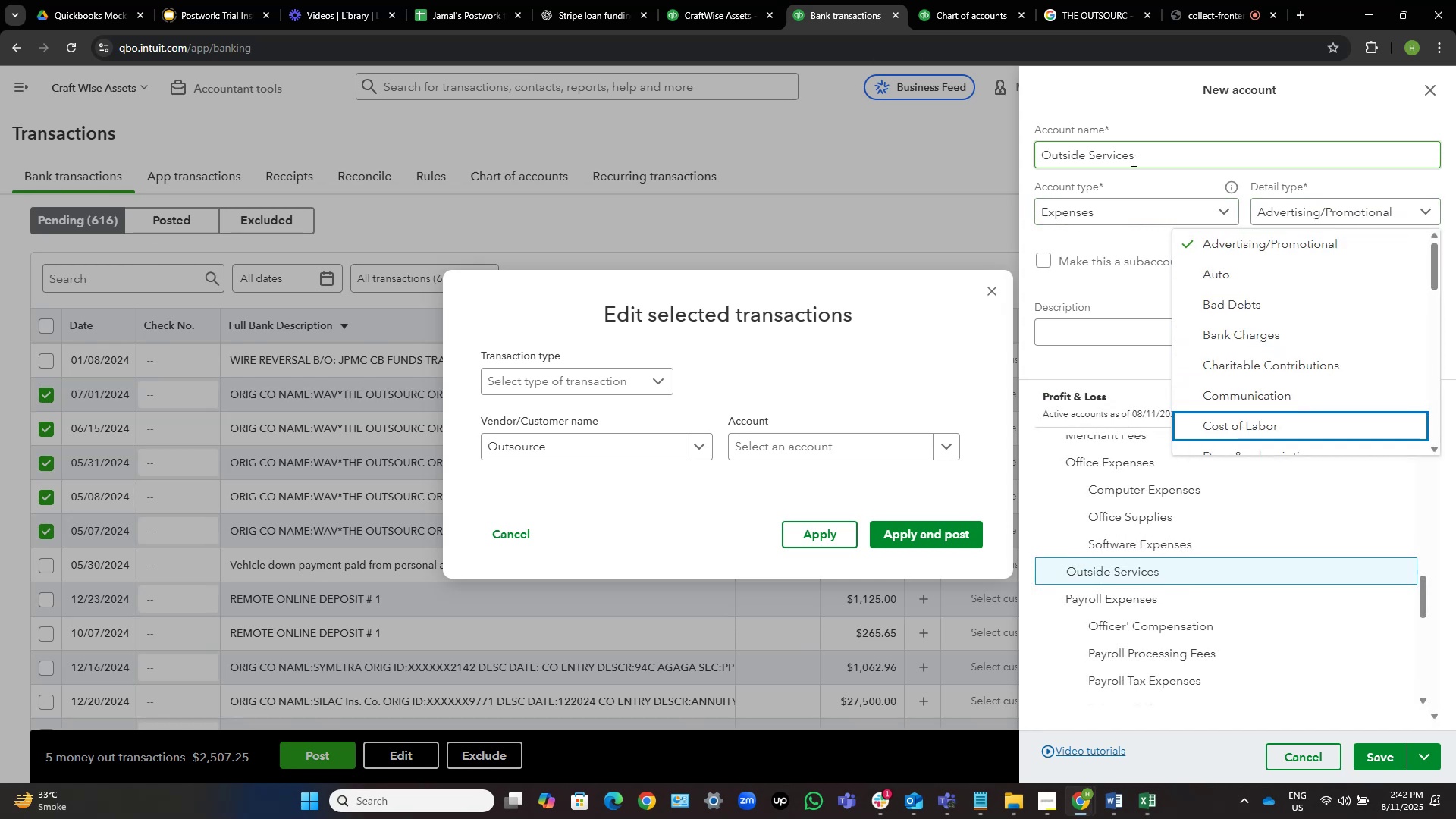 
key(ArrowDown)
 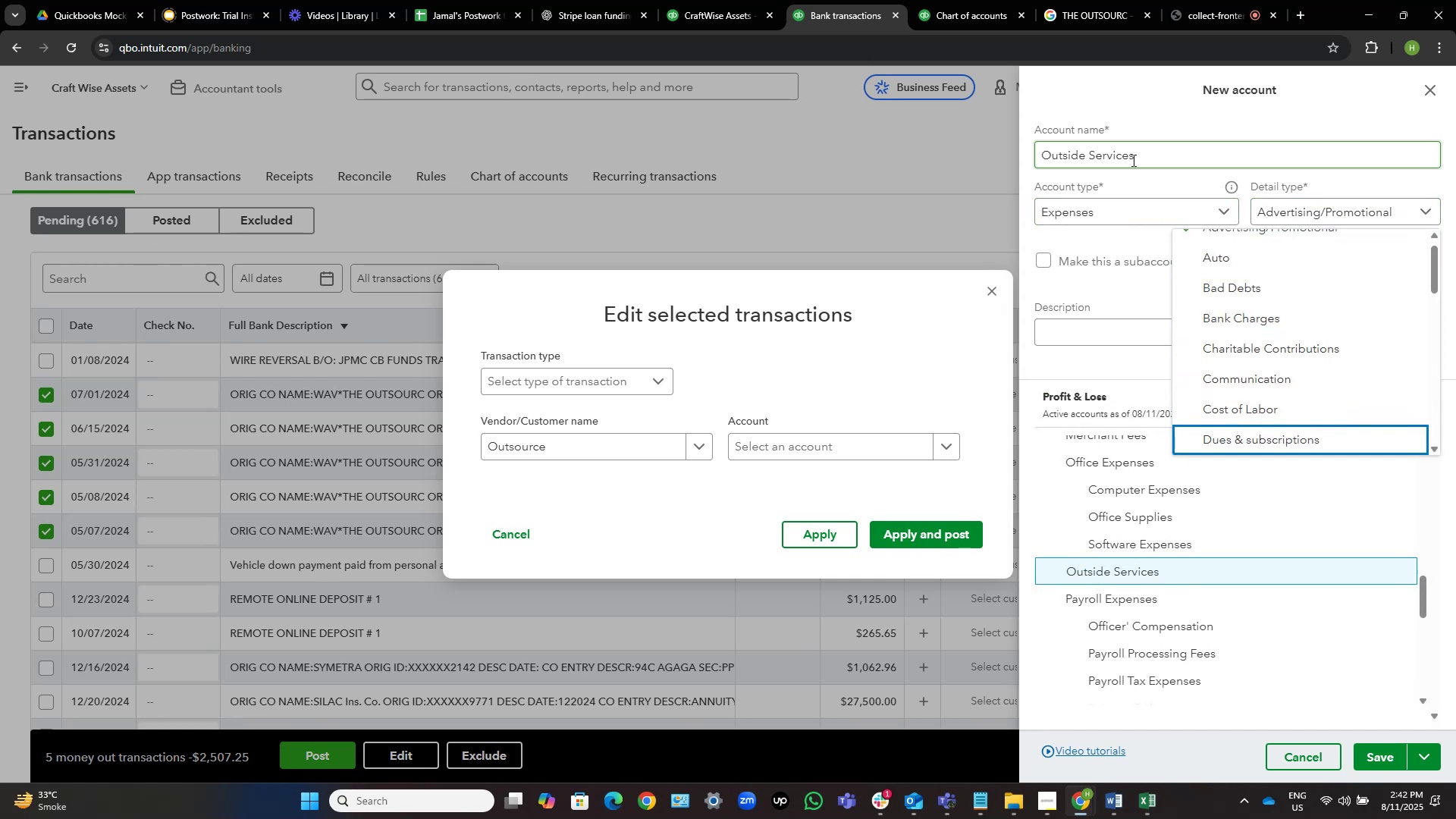 
key(ArrowDown)
 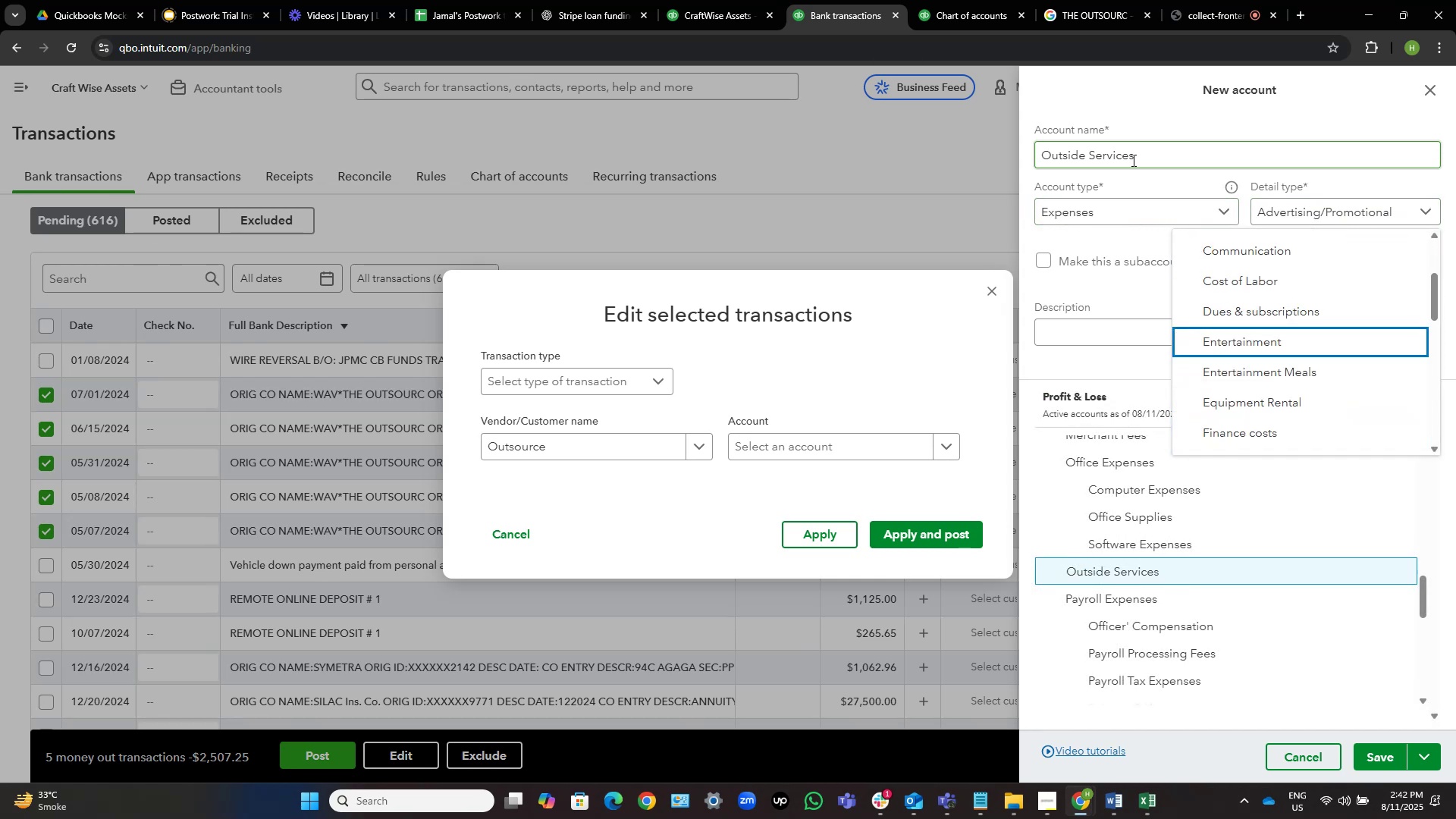 
key(ArrowDown)
 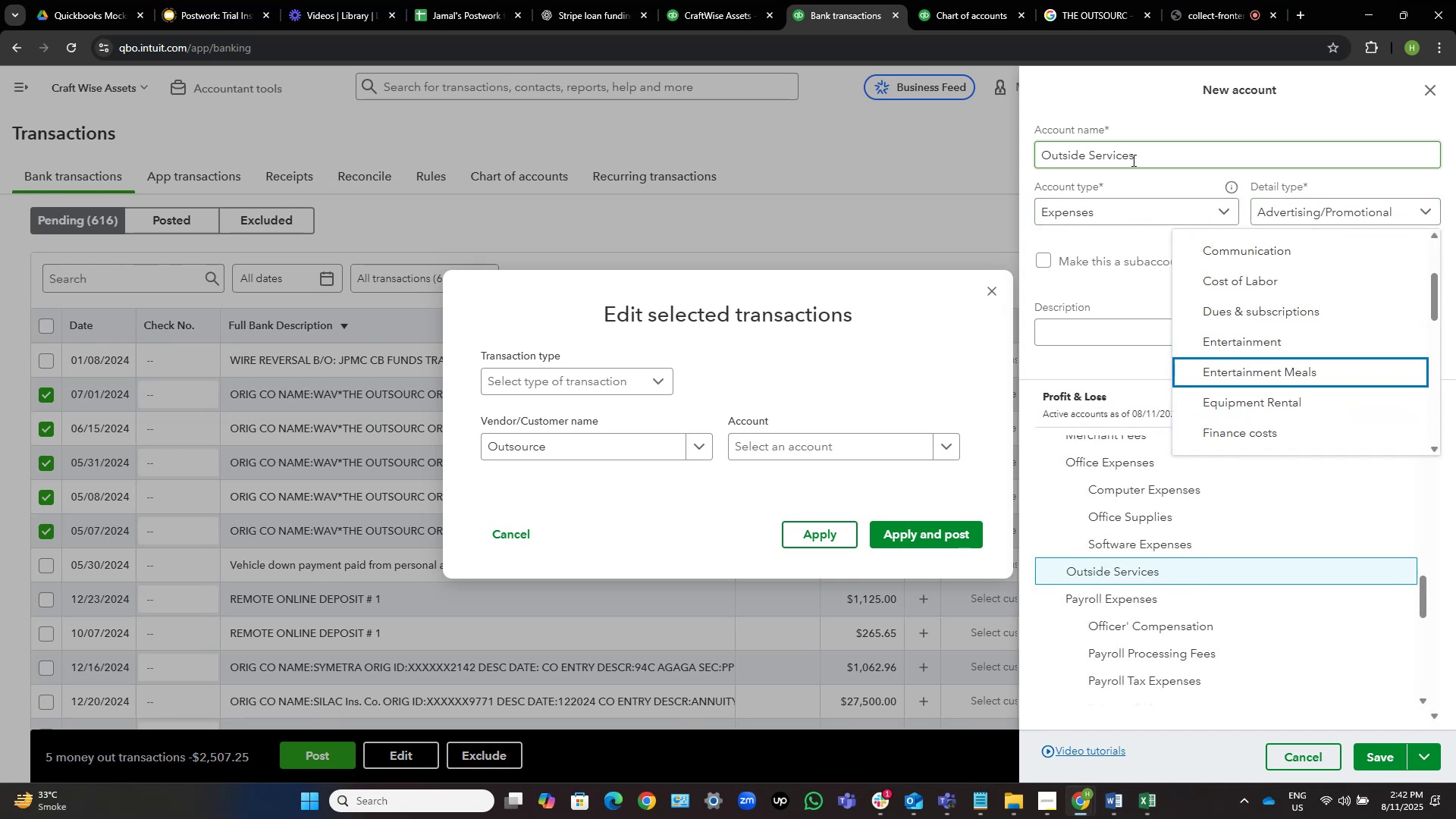 
key(ArrowDown)
 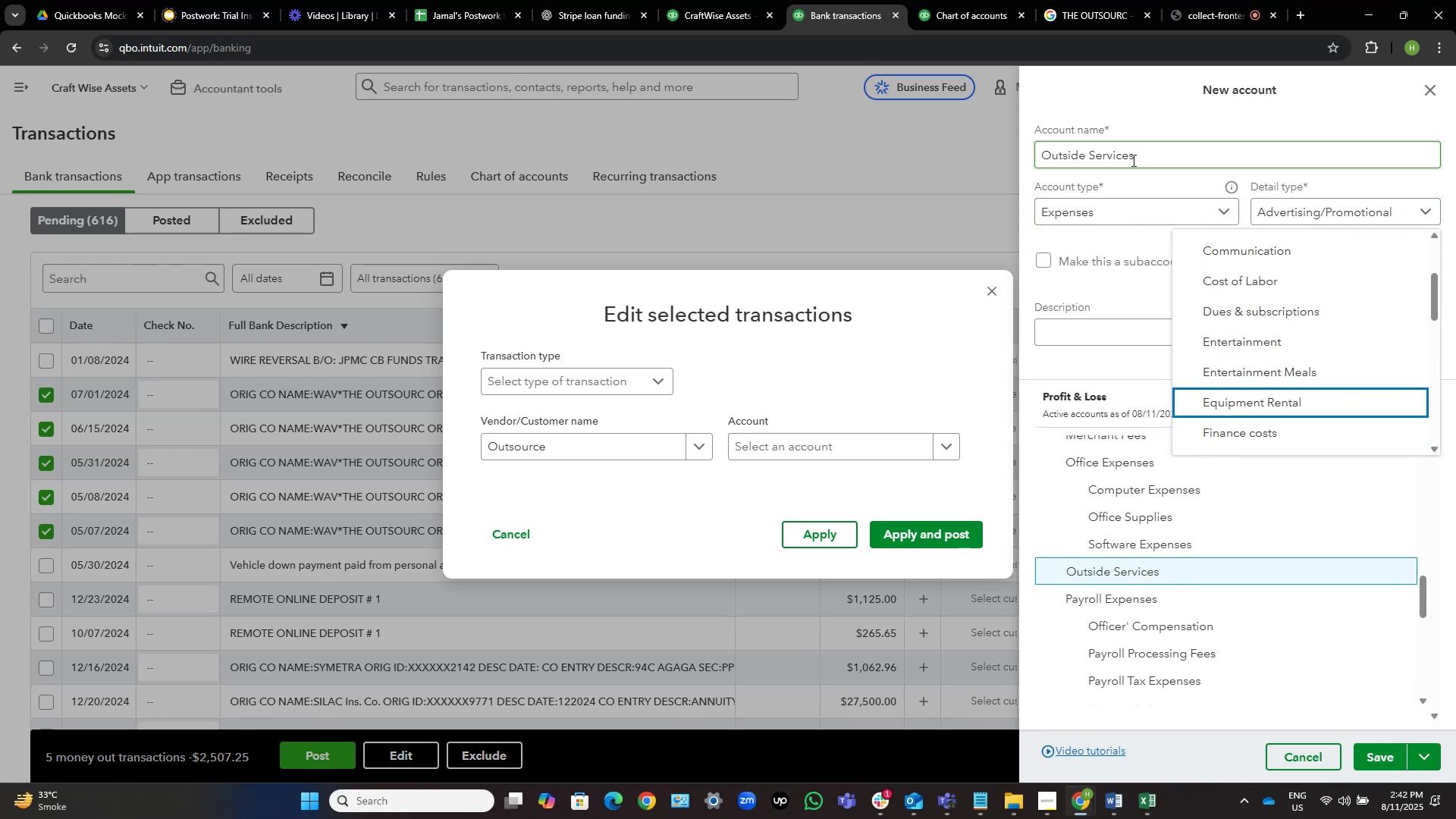 
key(ArrowDown)
 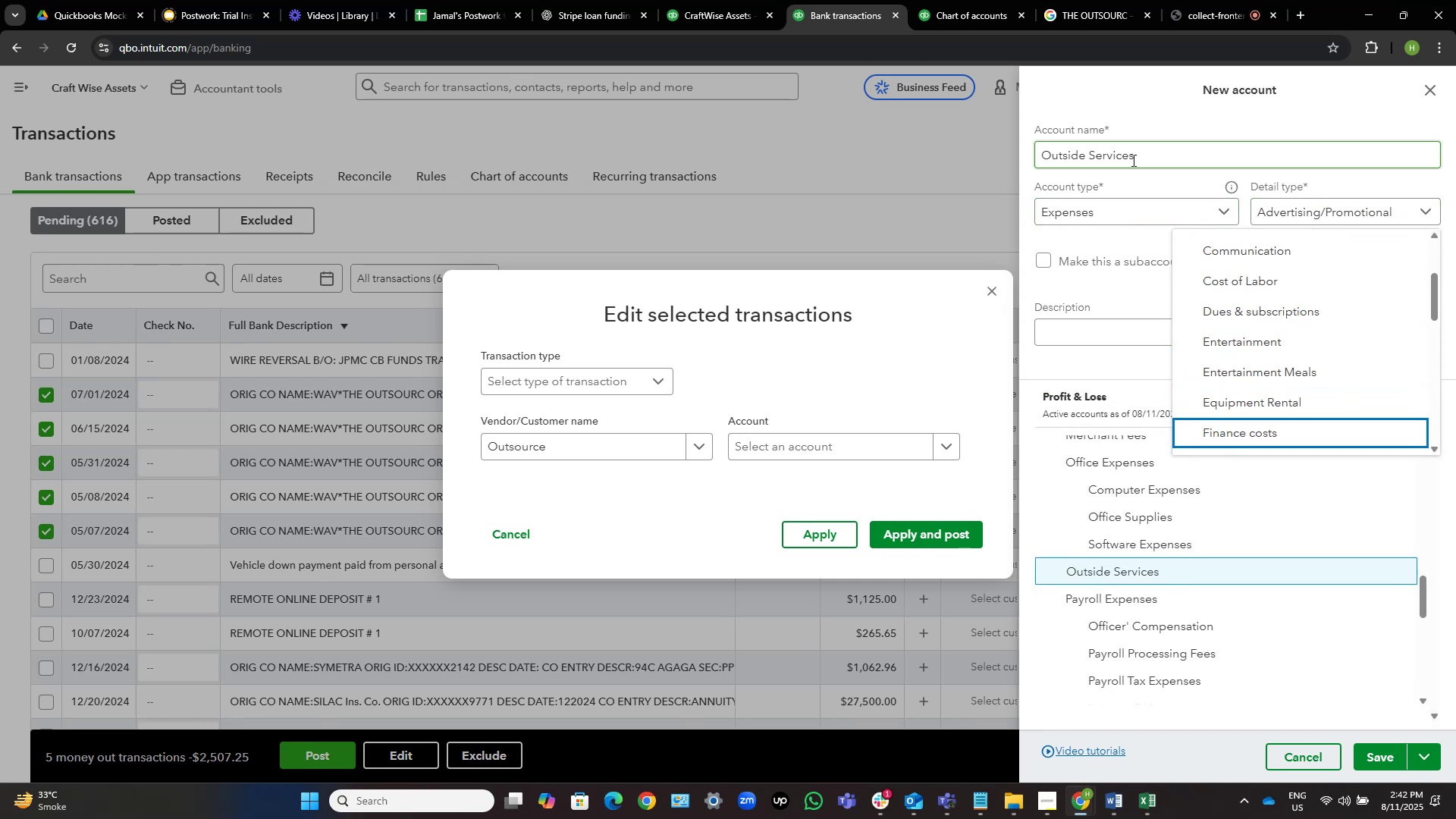 
key(ArrowDown)
 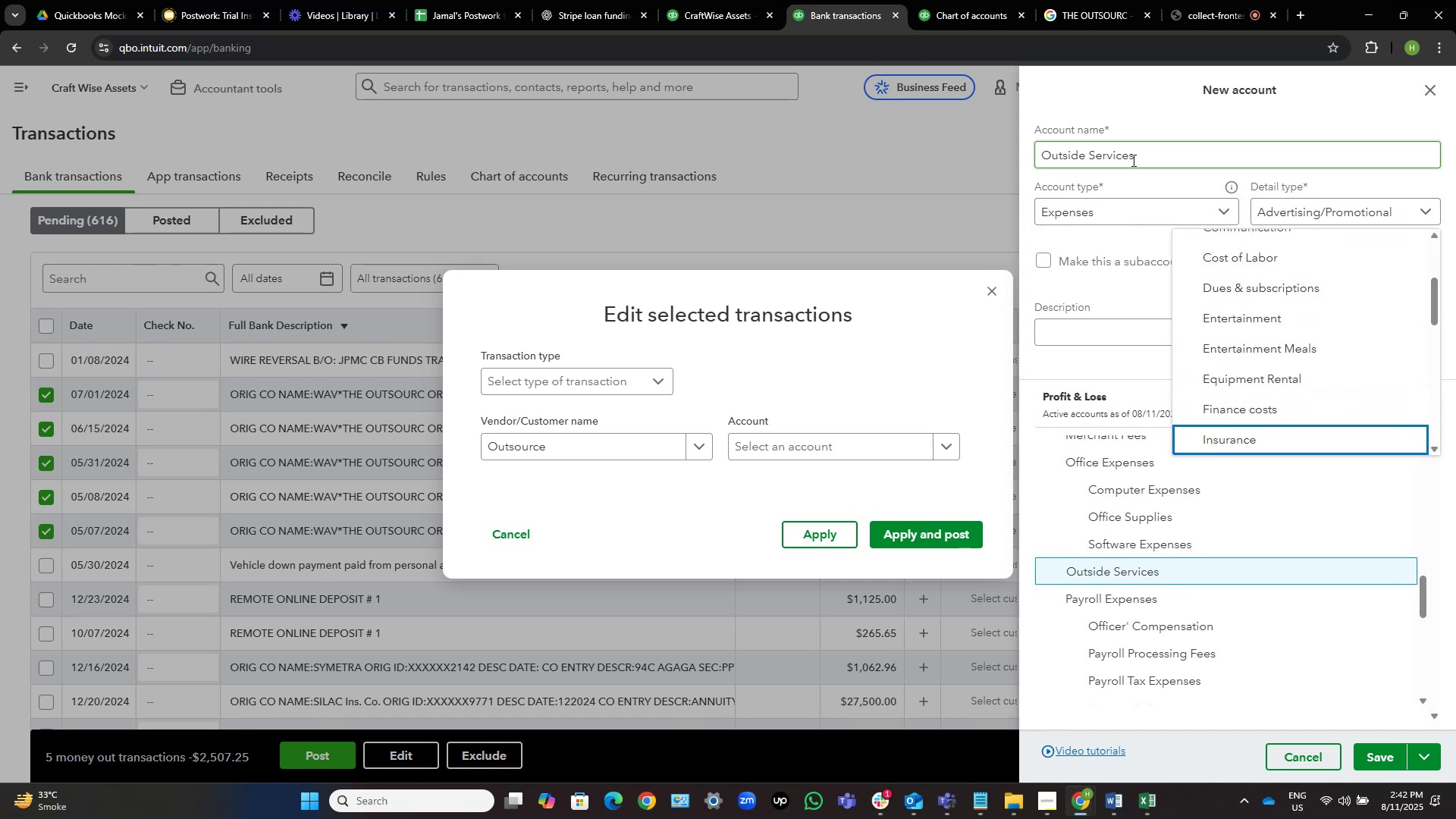 
key(ArrowDown)
 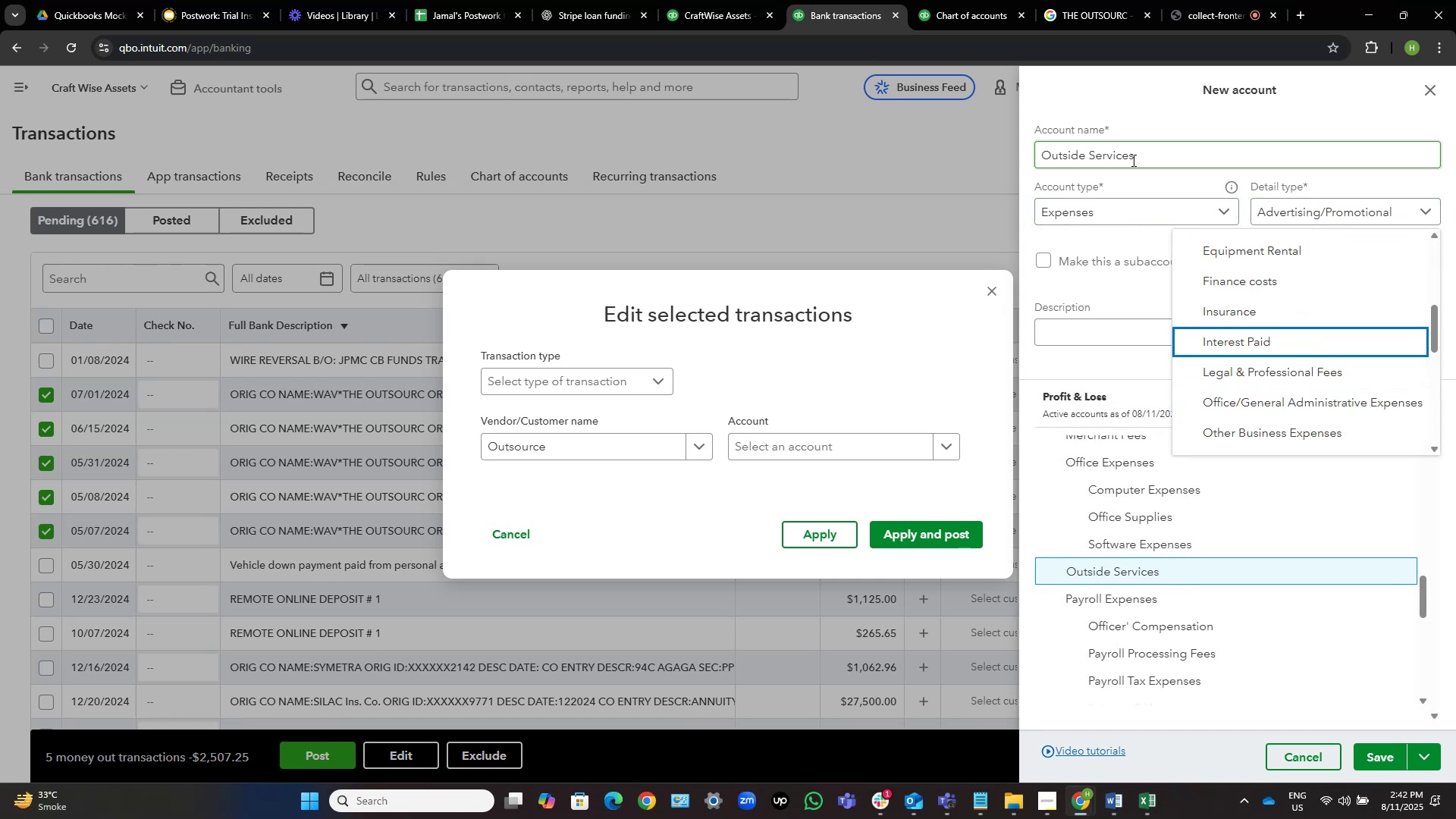 
key(ArrowDown)
 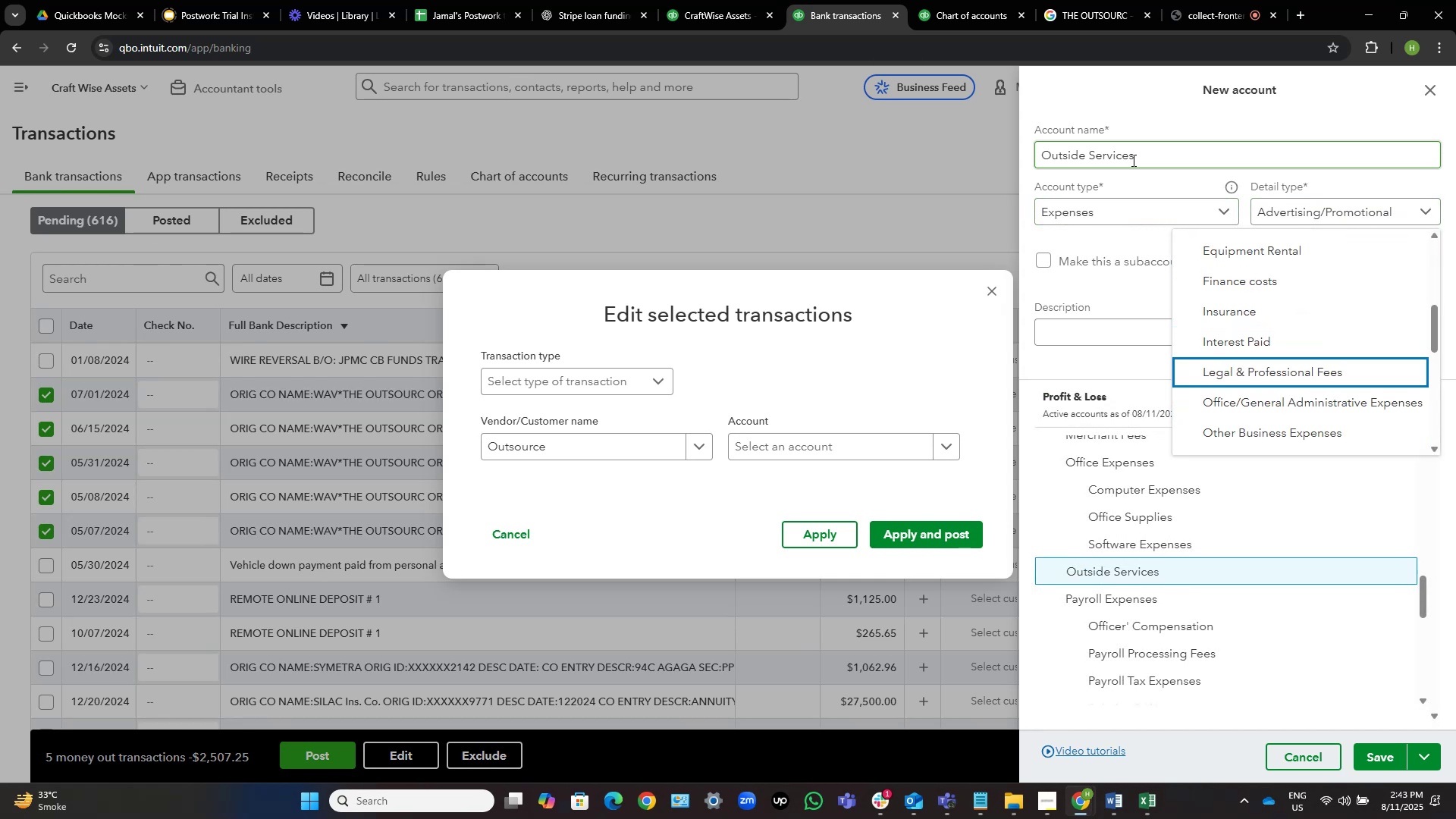 
key(ArrowDown)
 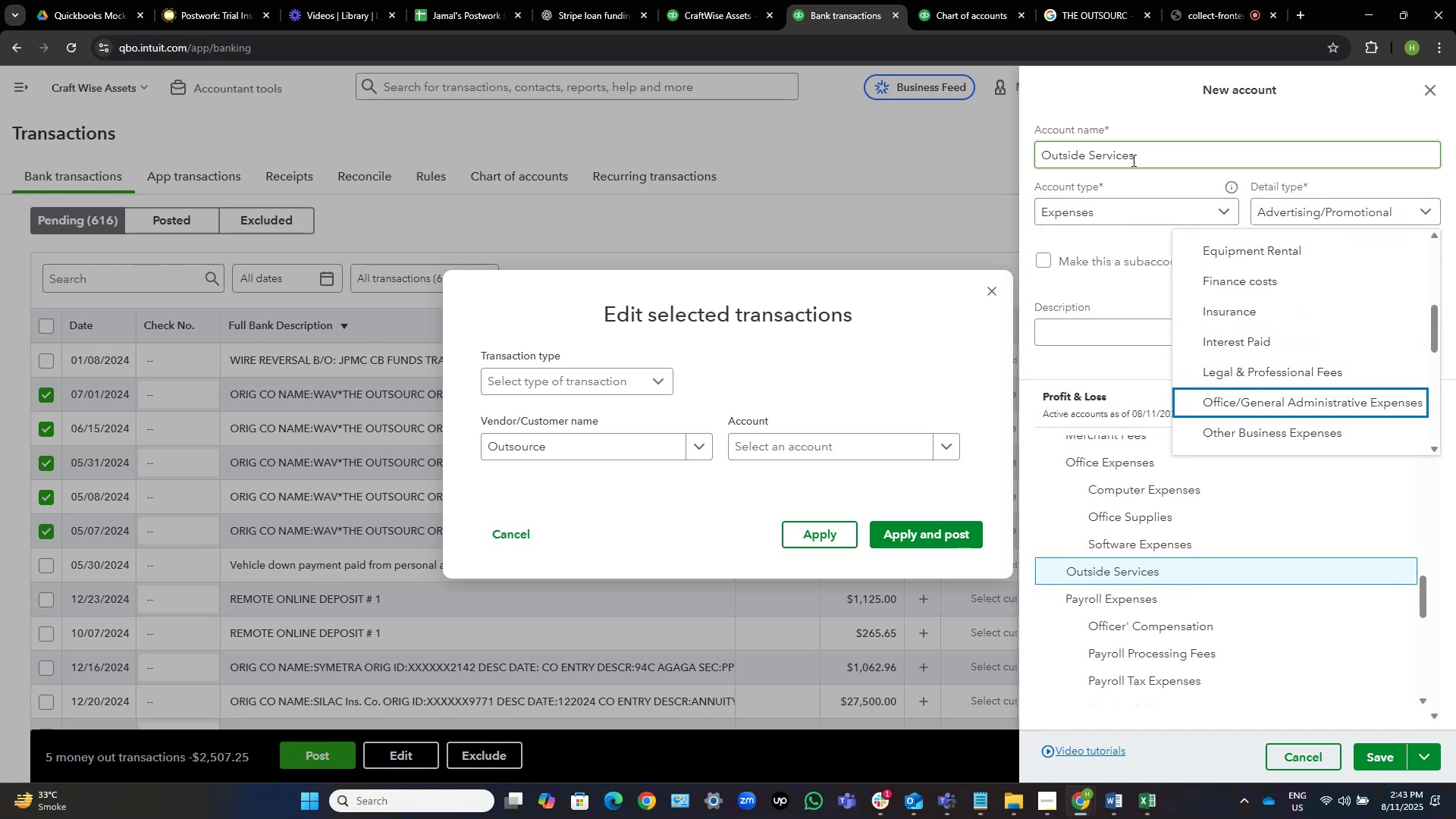 
key(ArrowDown)
 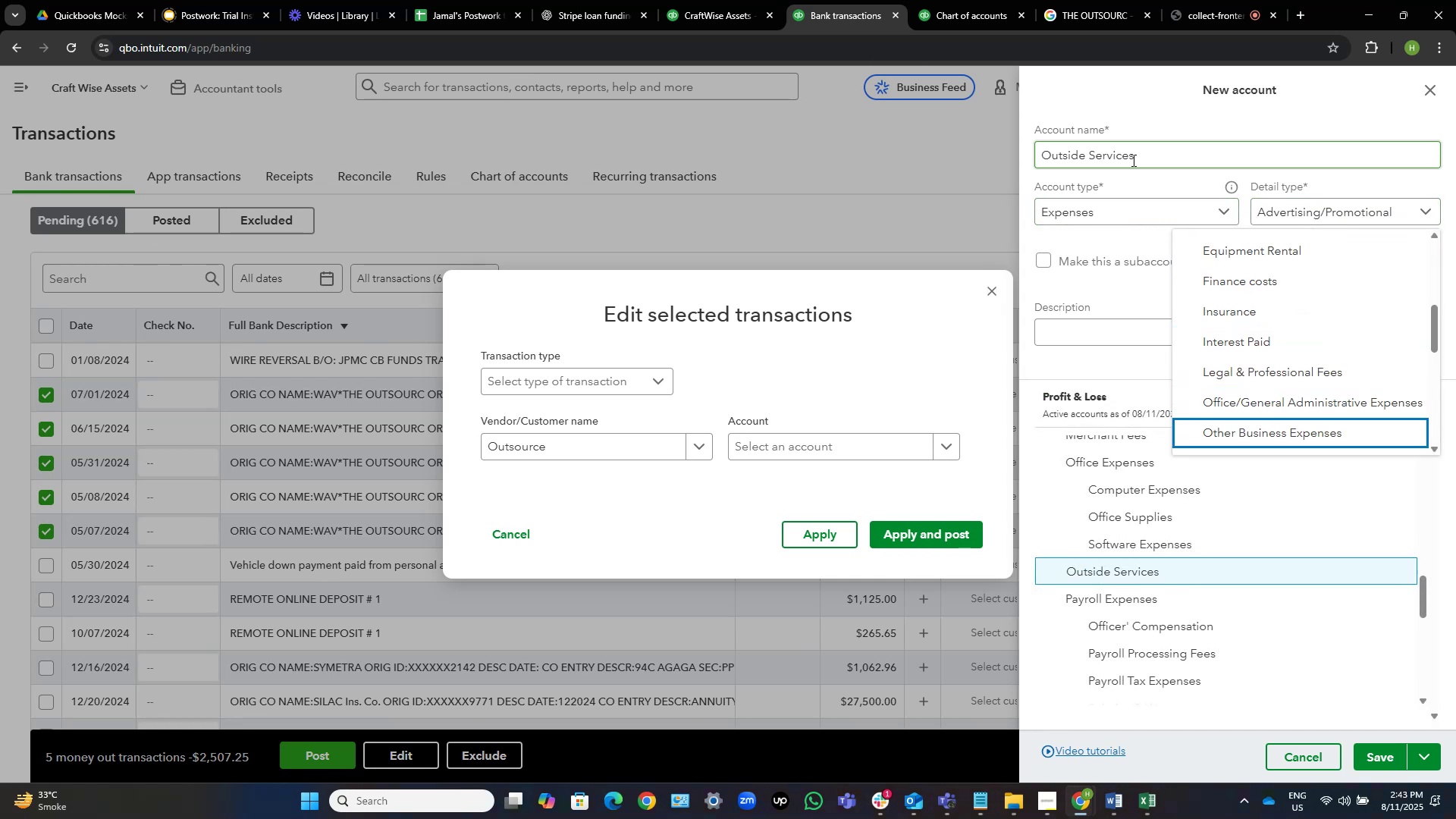 
key(ArrowDown)
 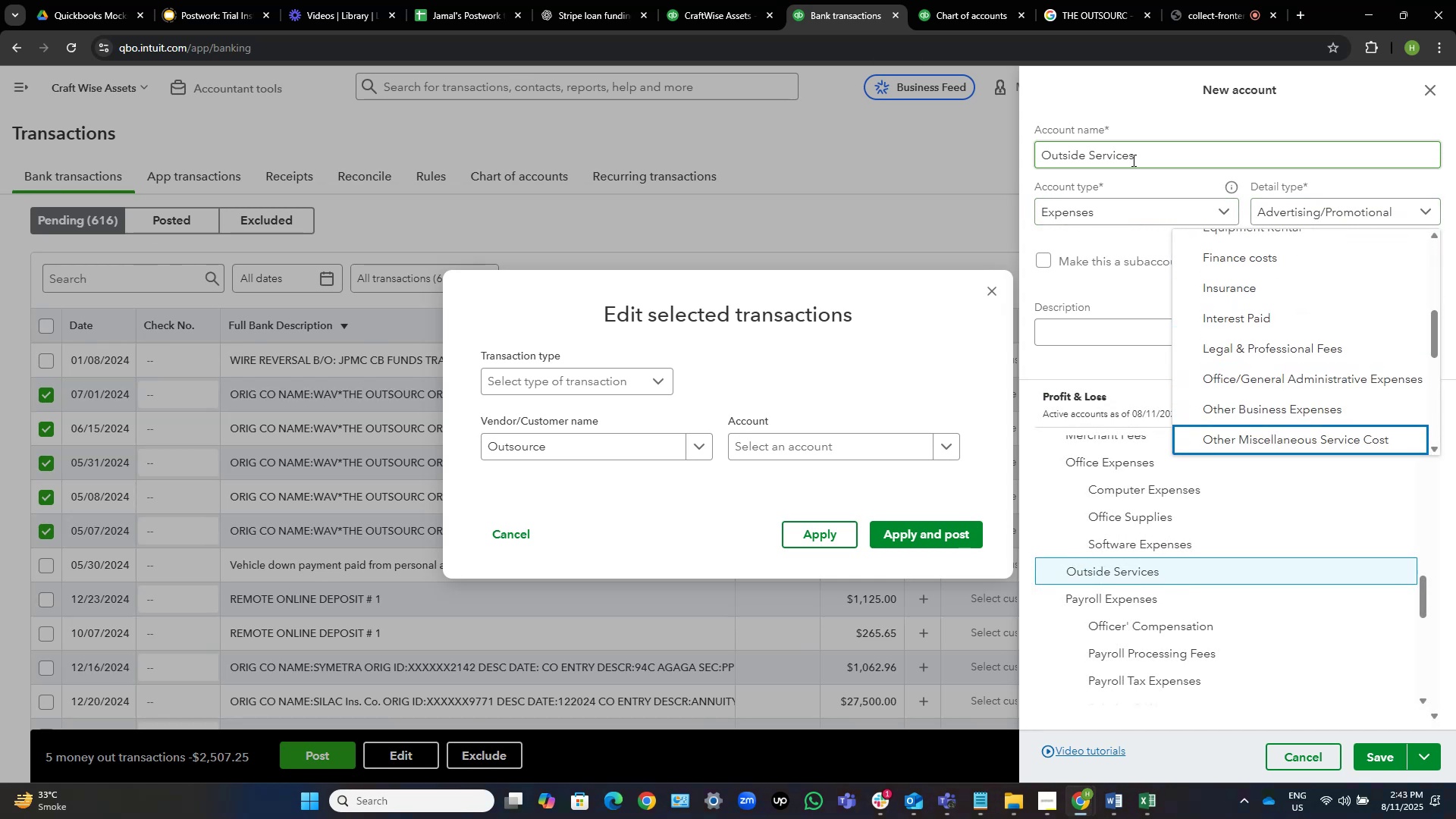 
key(ArrowDown)
 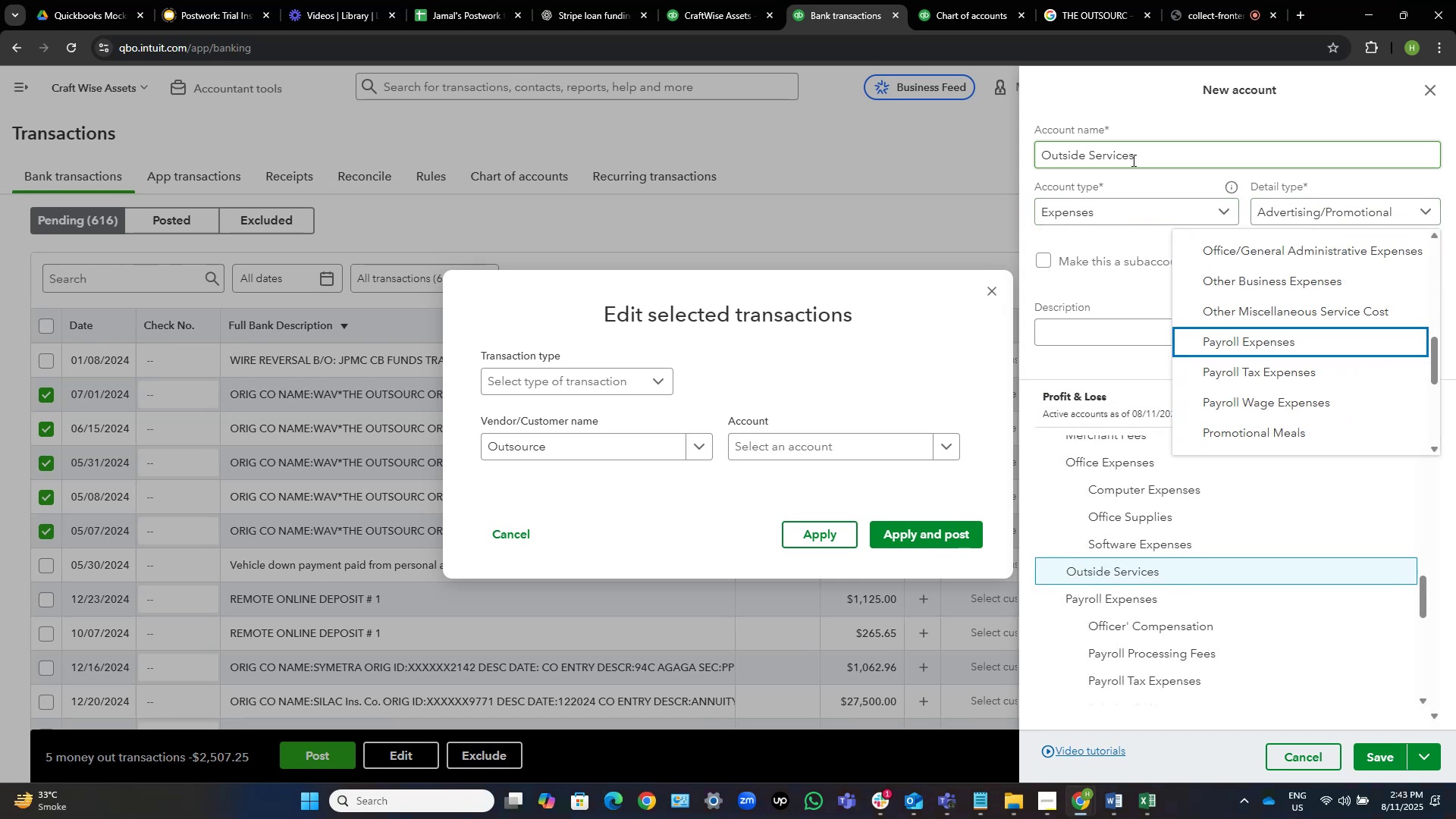 
key(ArrowDown)
 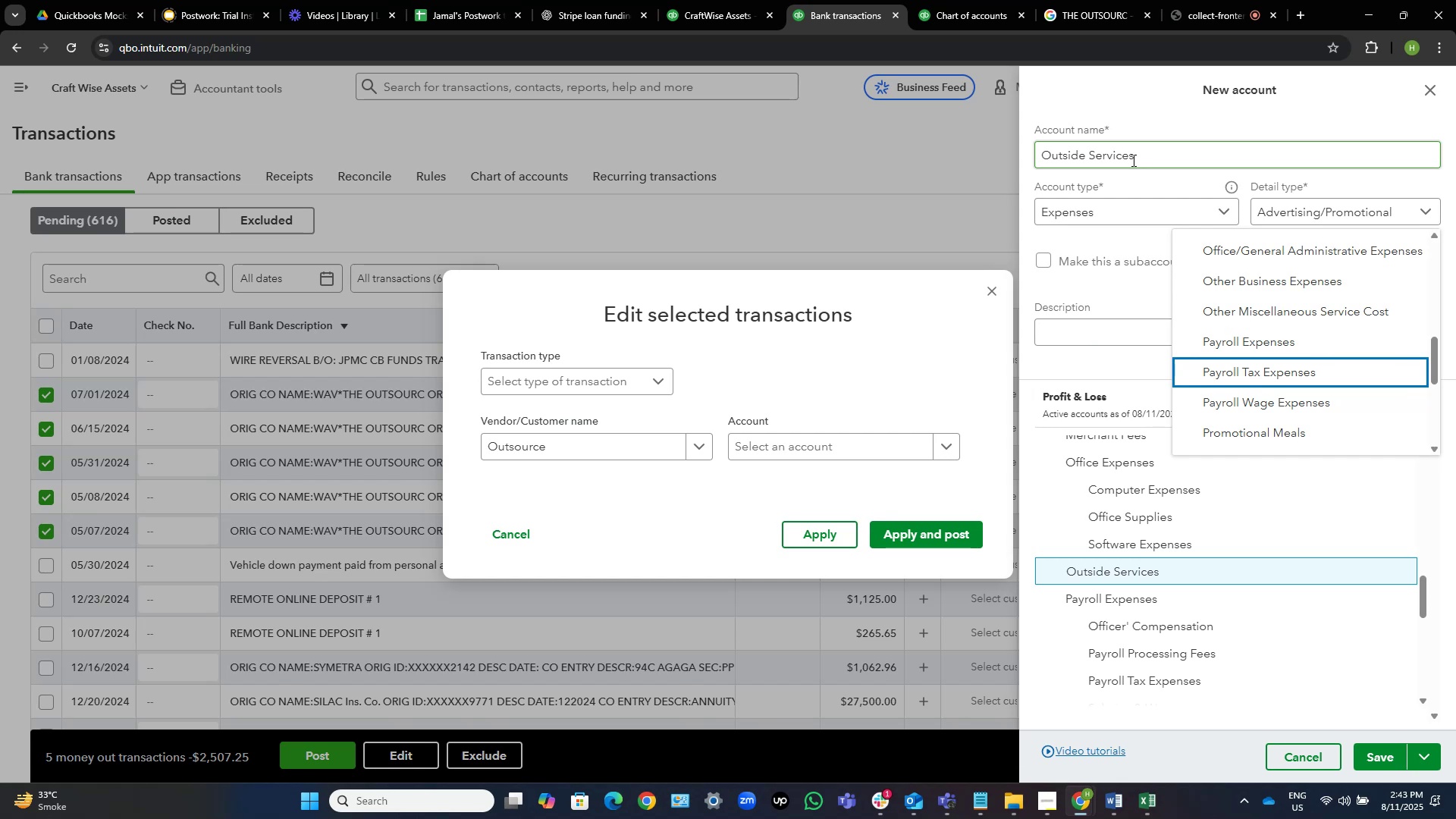 
key(ArrowDown)
 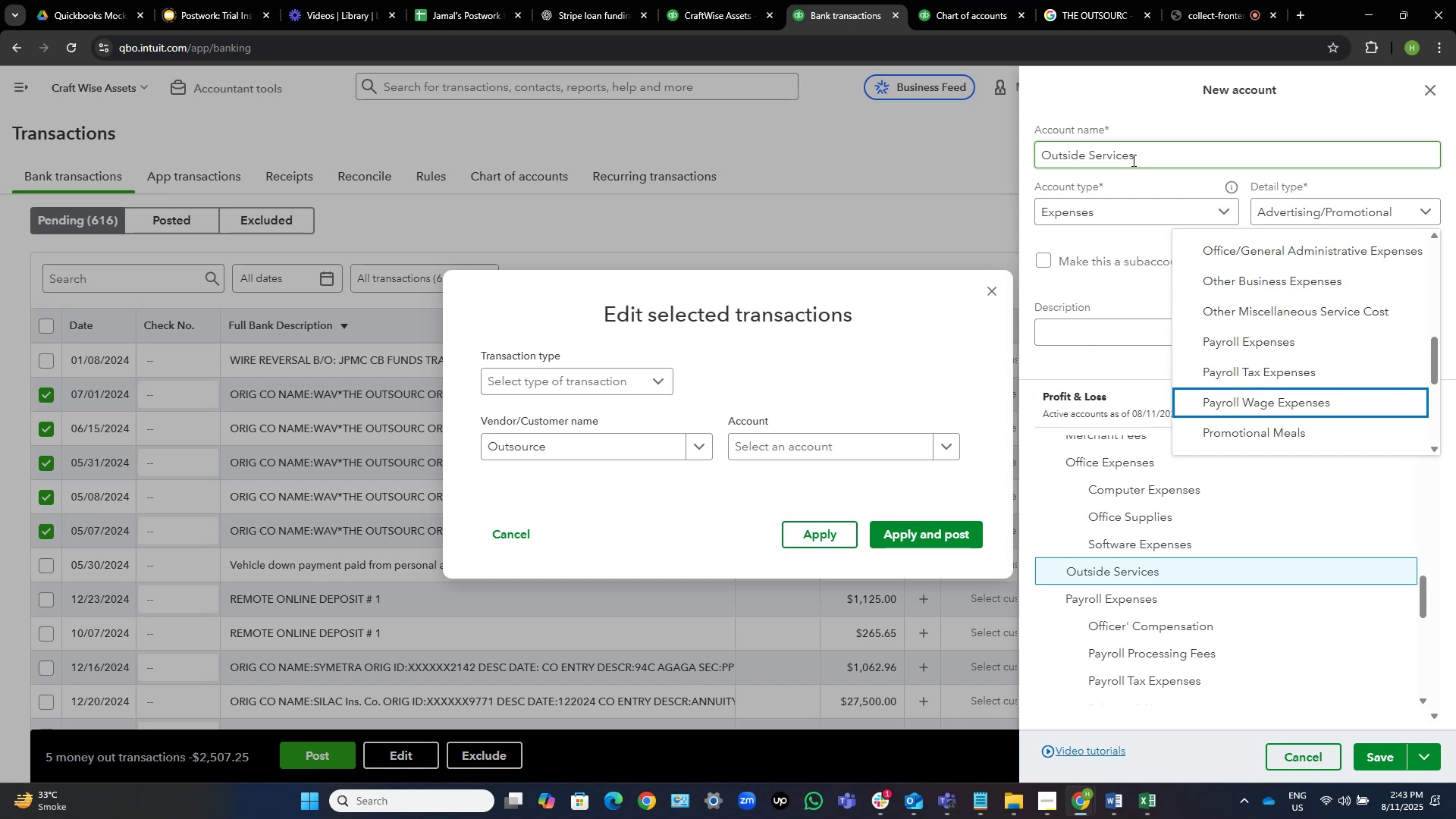 
key(ArrowDown)
 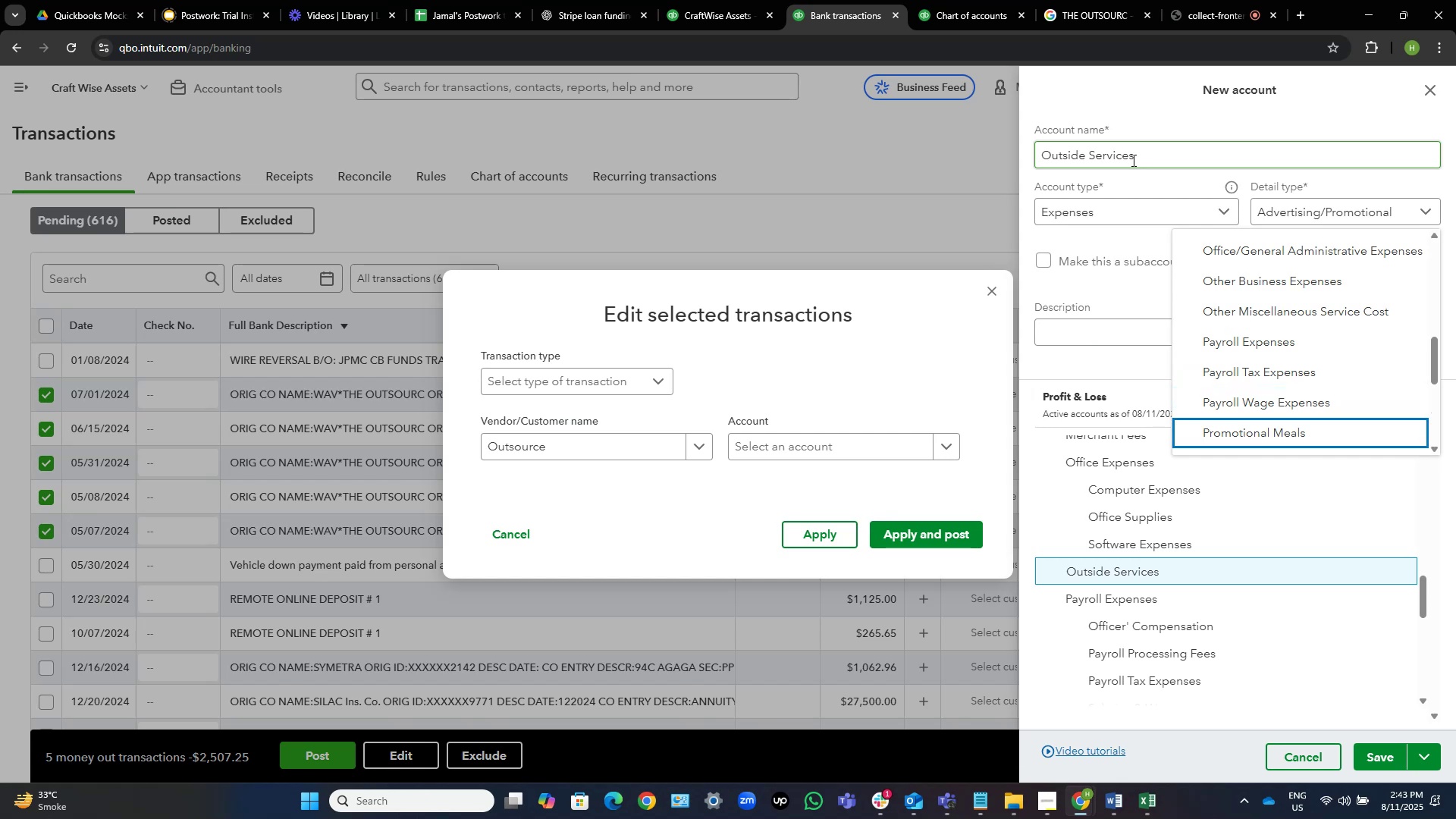 
key(ArrowDown)
 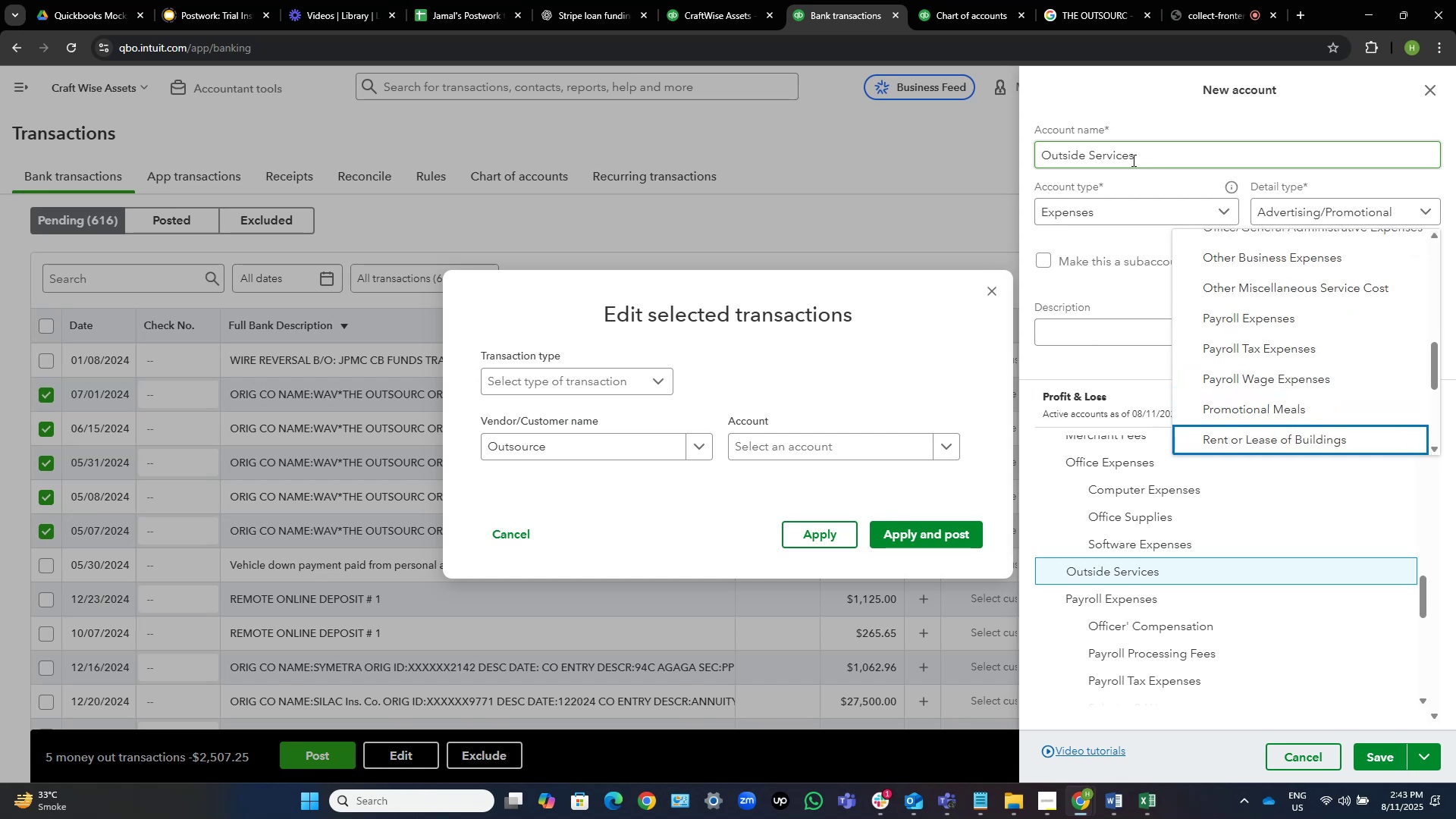 
key(ArrowDown)
 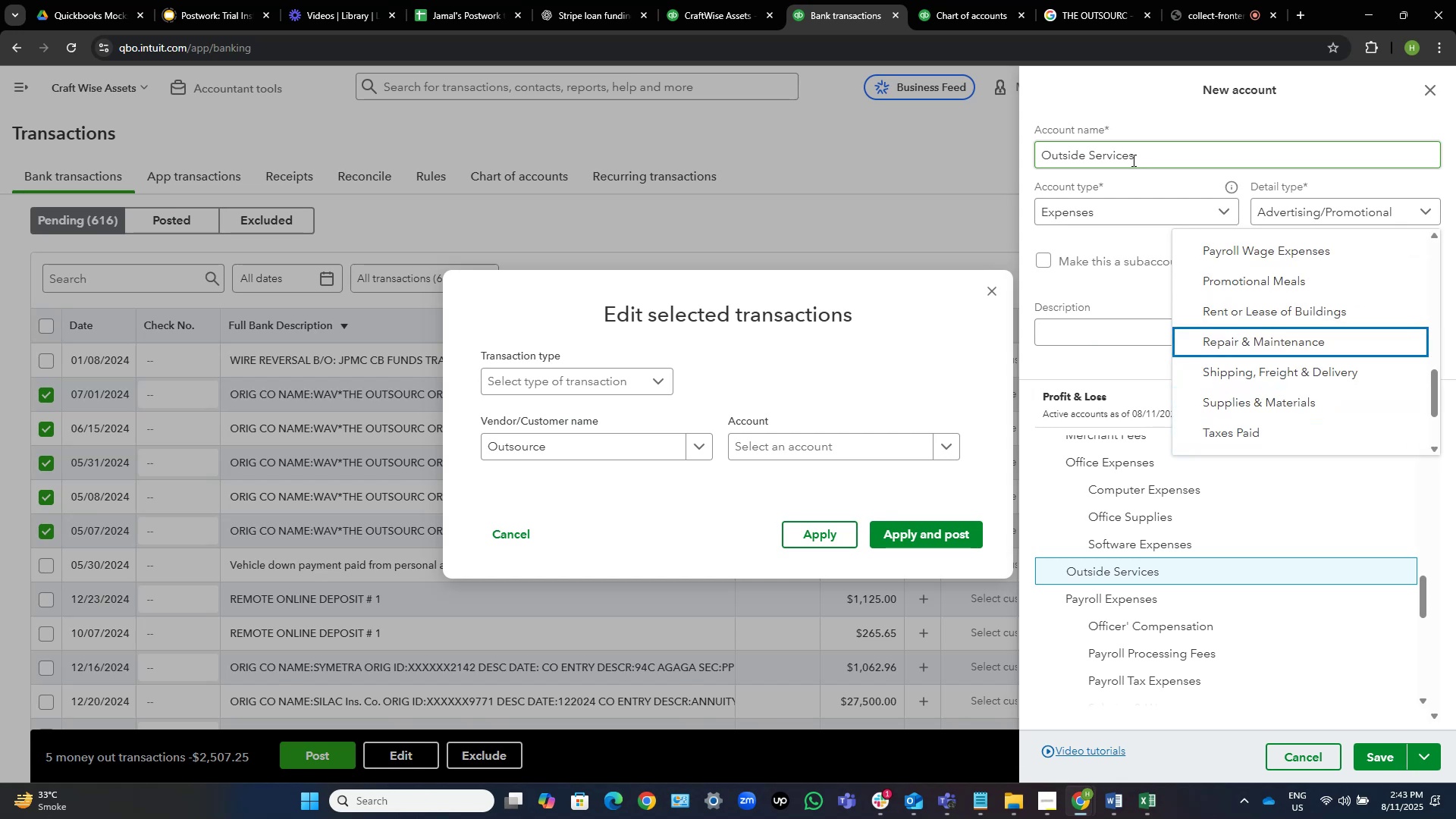 
wait(5.77)
 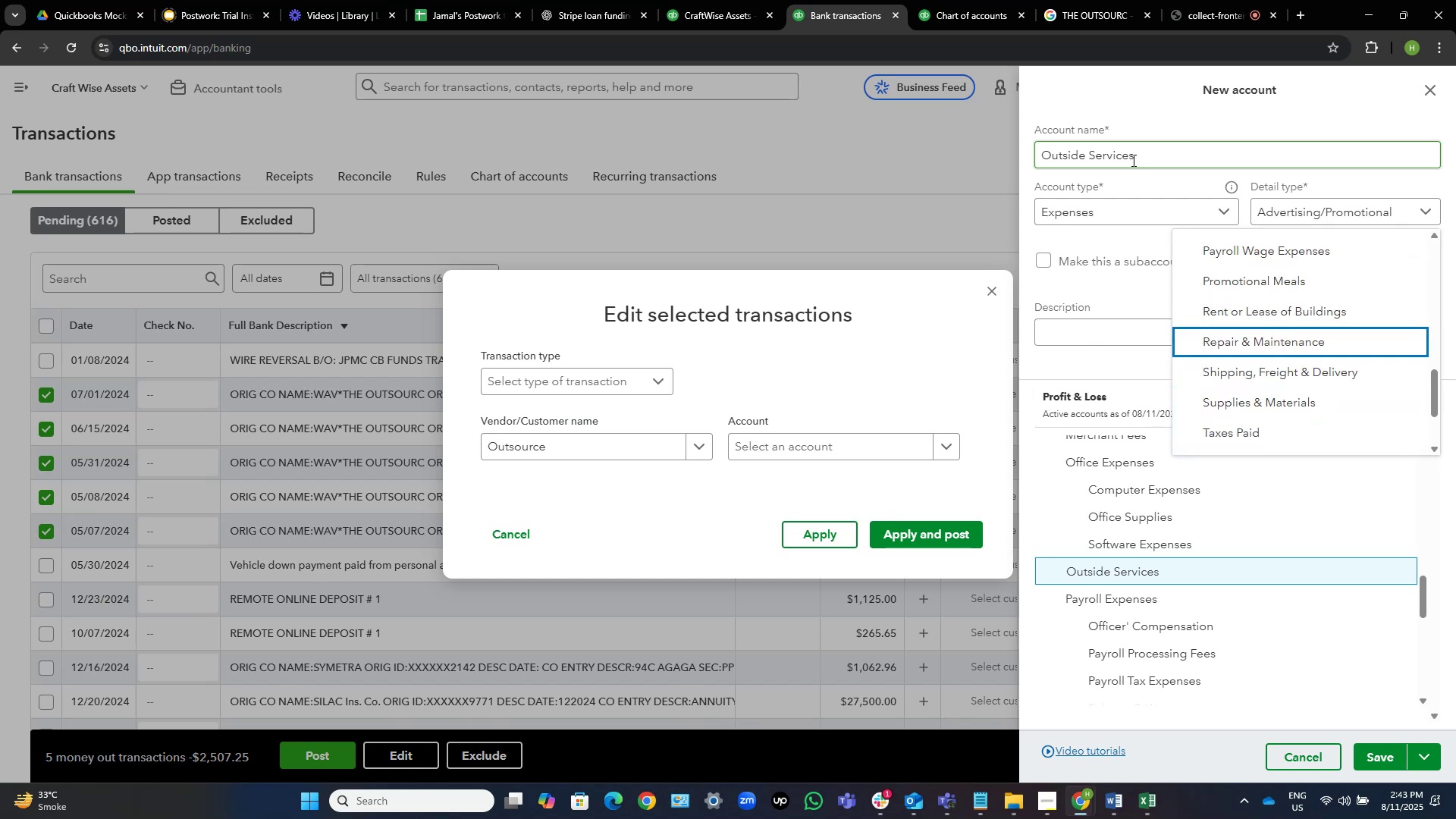 
key(ArrowDown)
 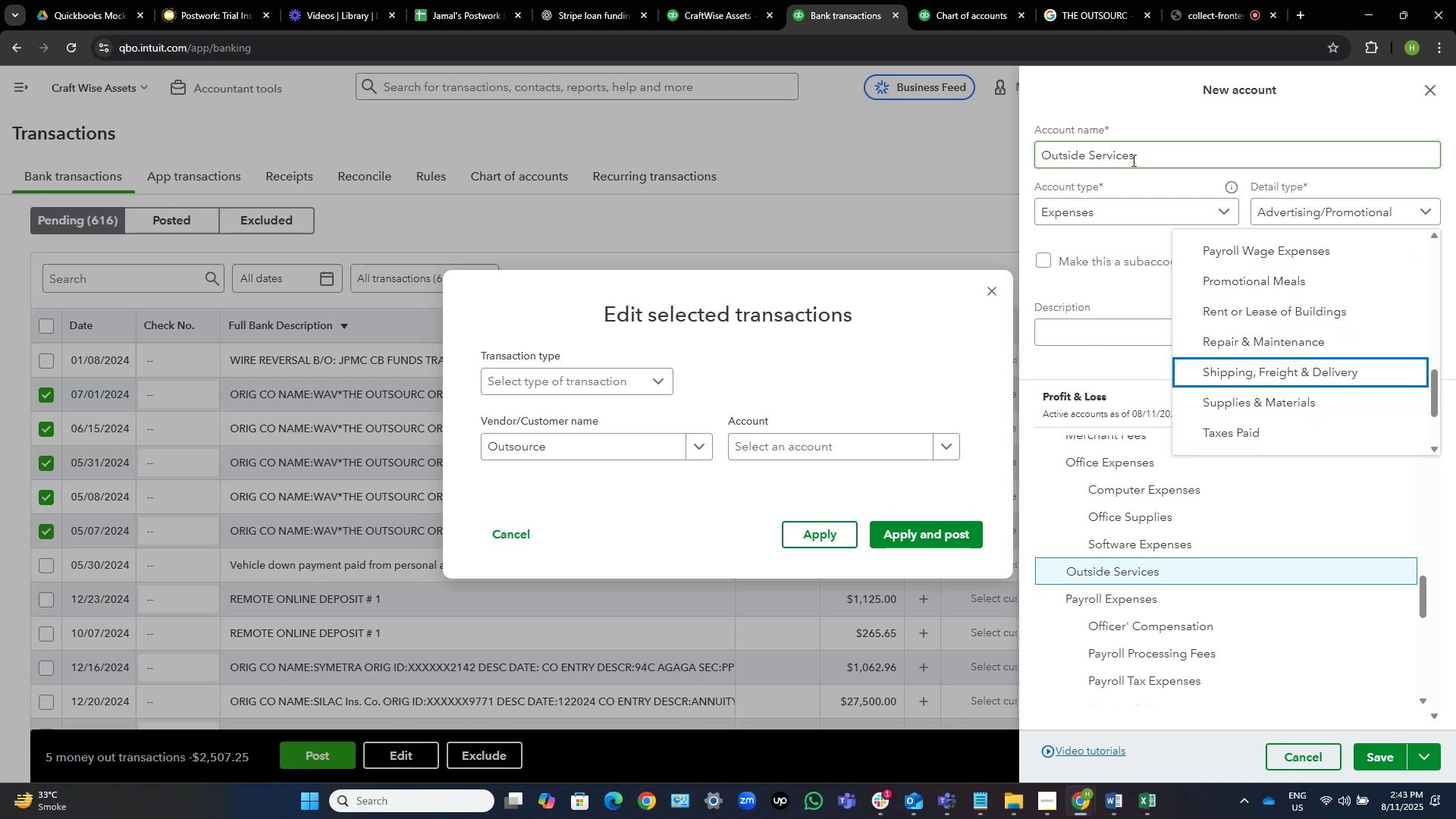 
key(ArrowDown)
 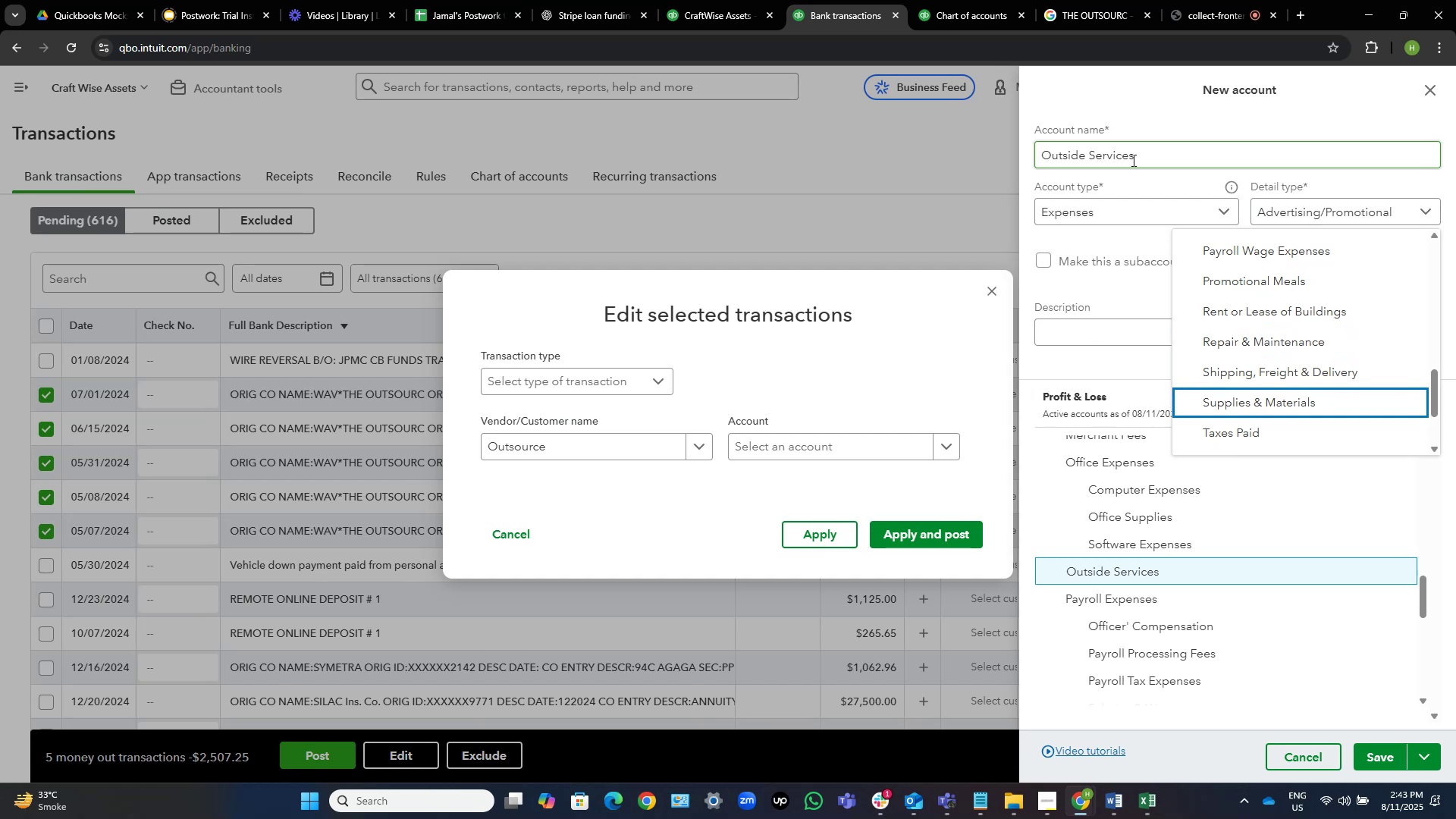 
key(ArrowDown)
 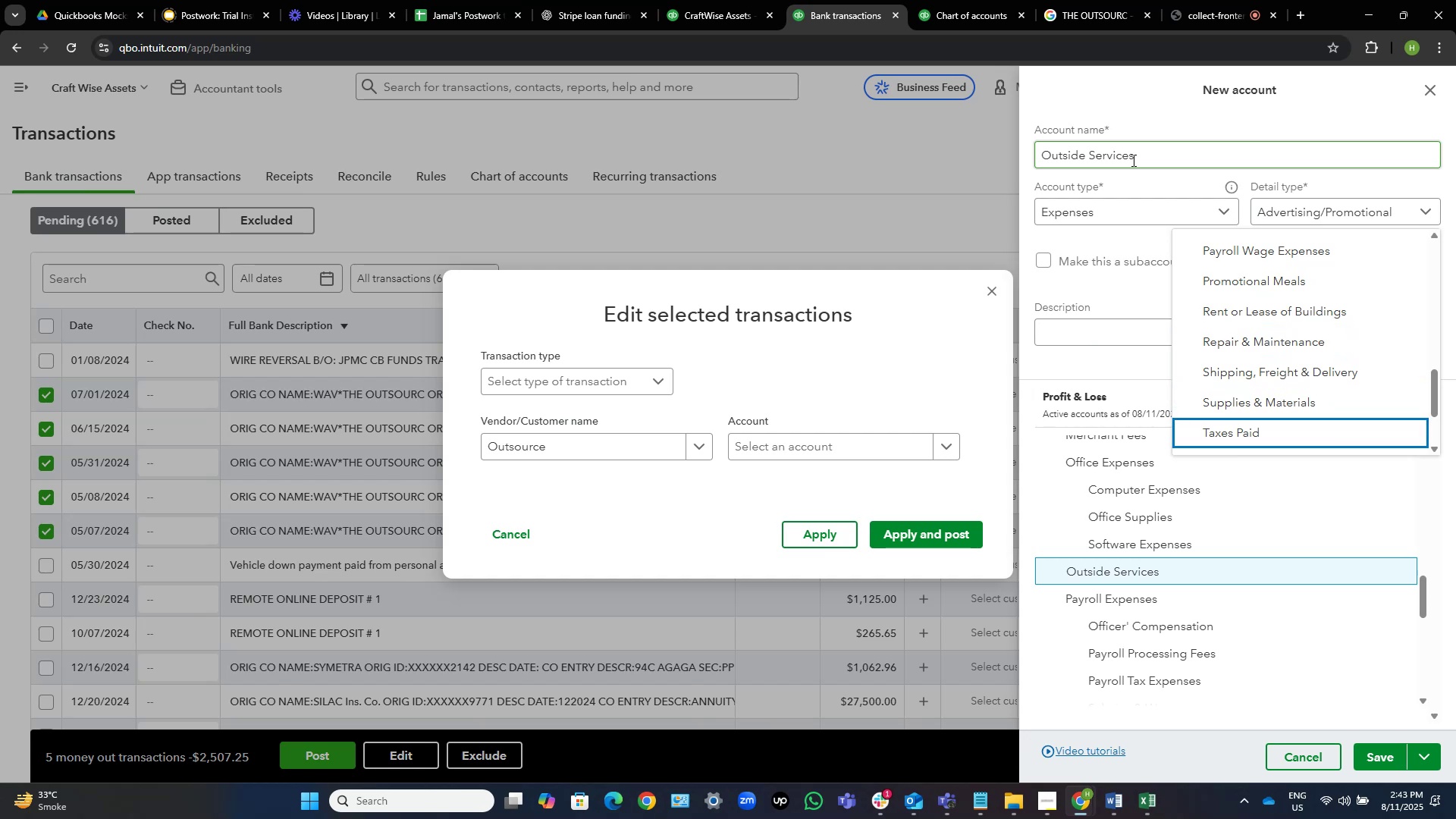 
key(ArrowDown)
 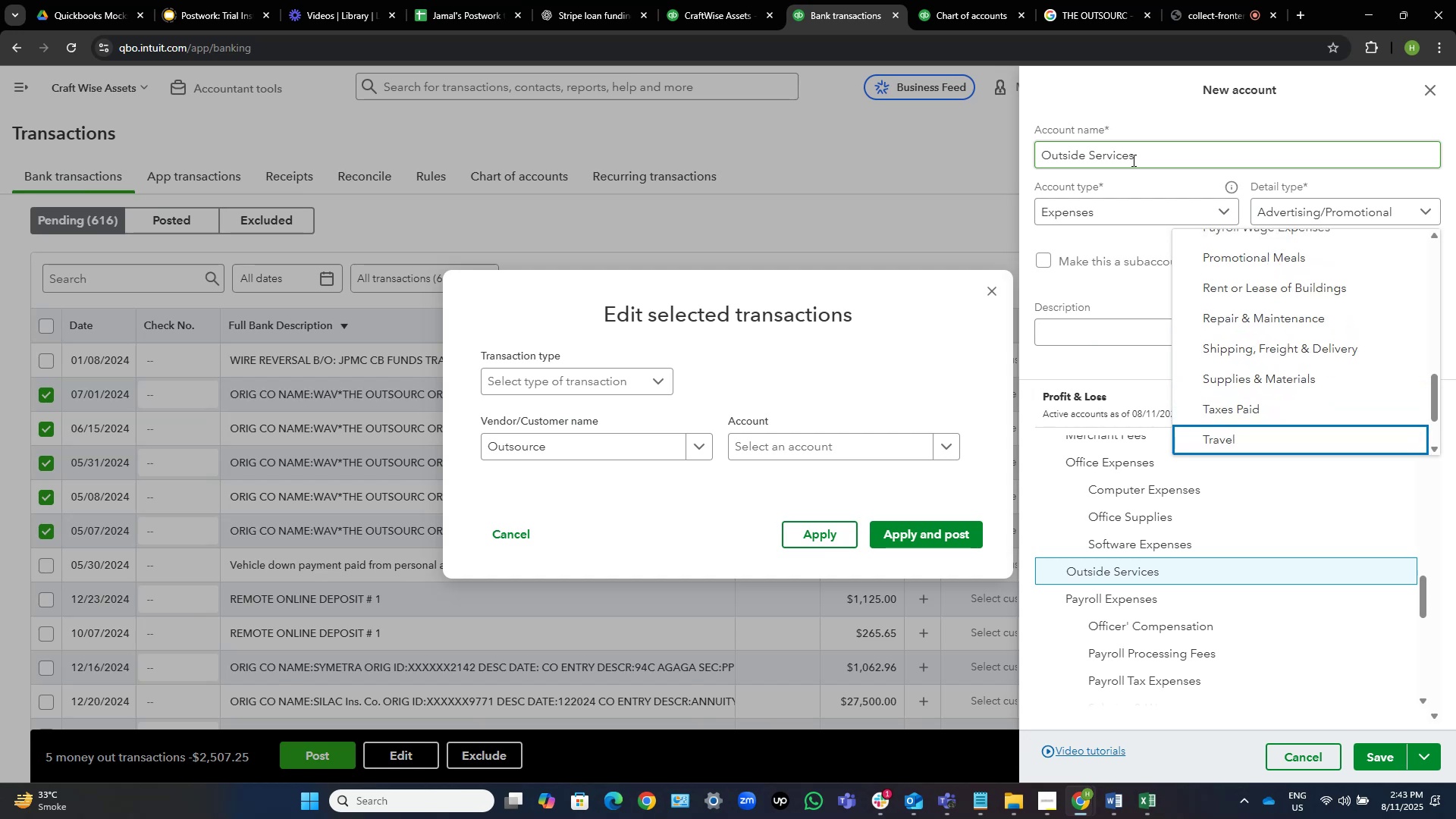 
key(ArrowDown)
 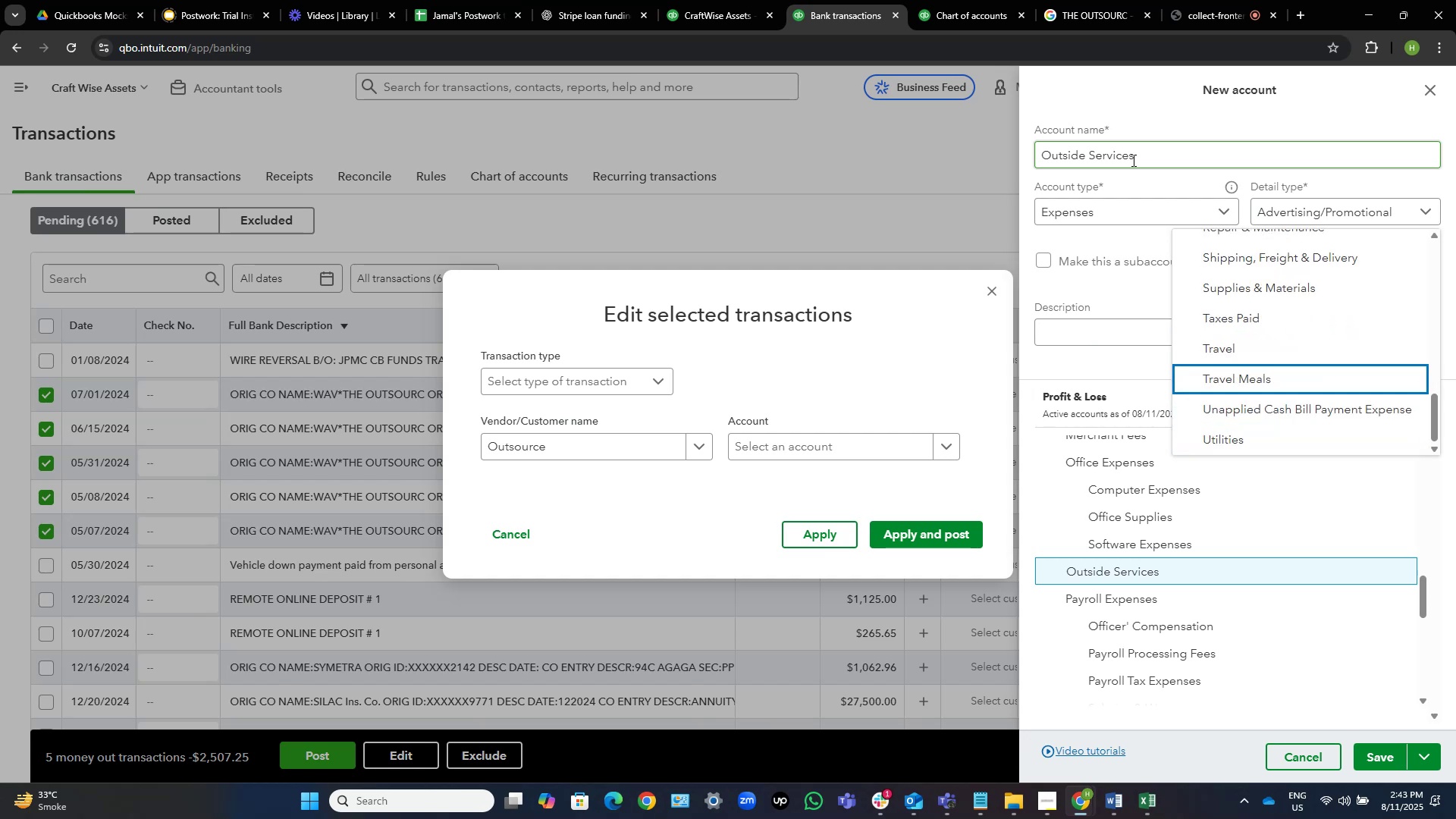 
key(ArrowDown)
 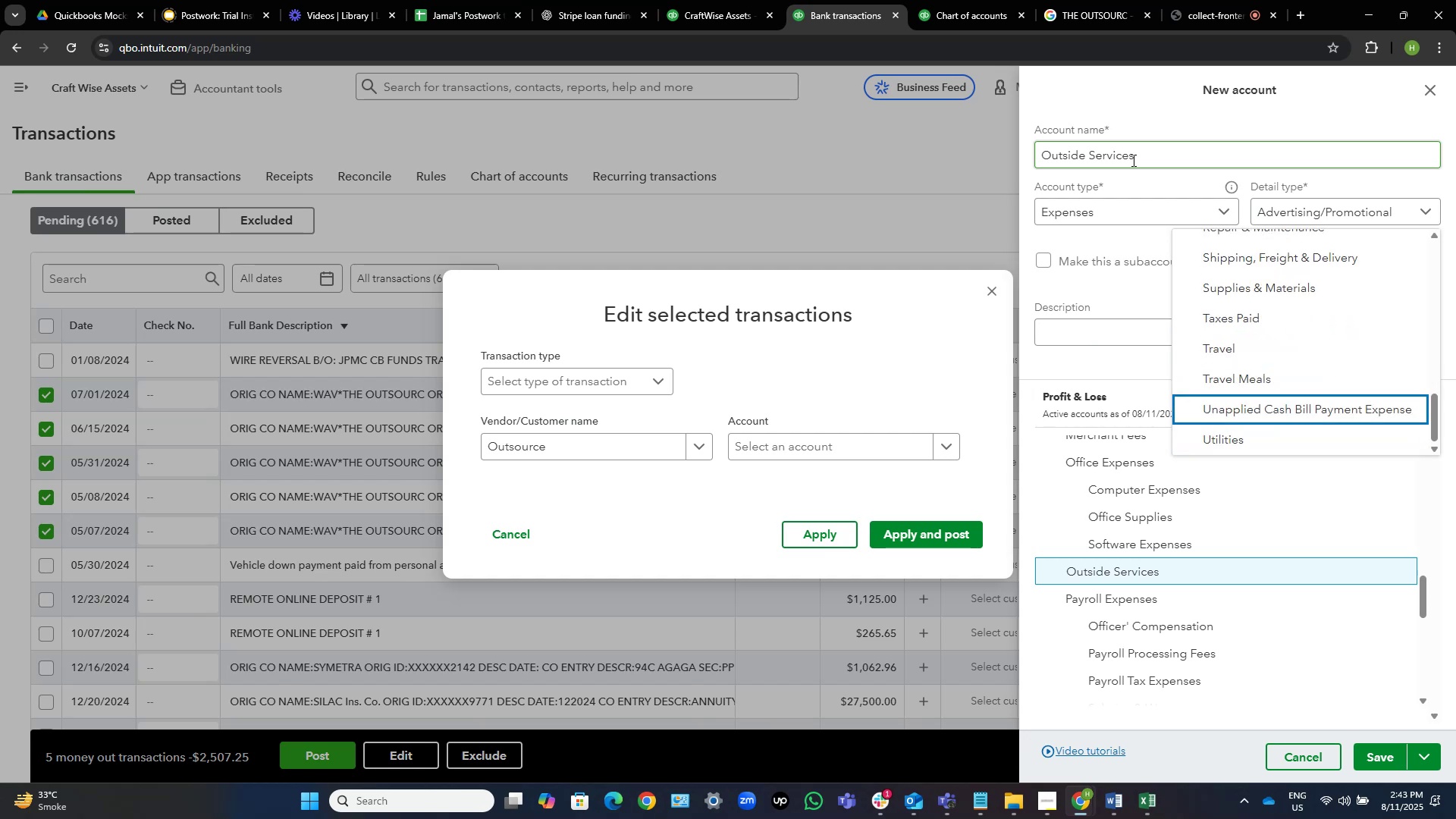 
key(ArrowDown)
 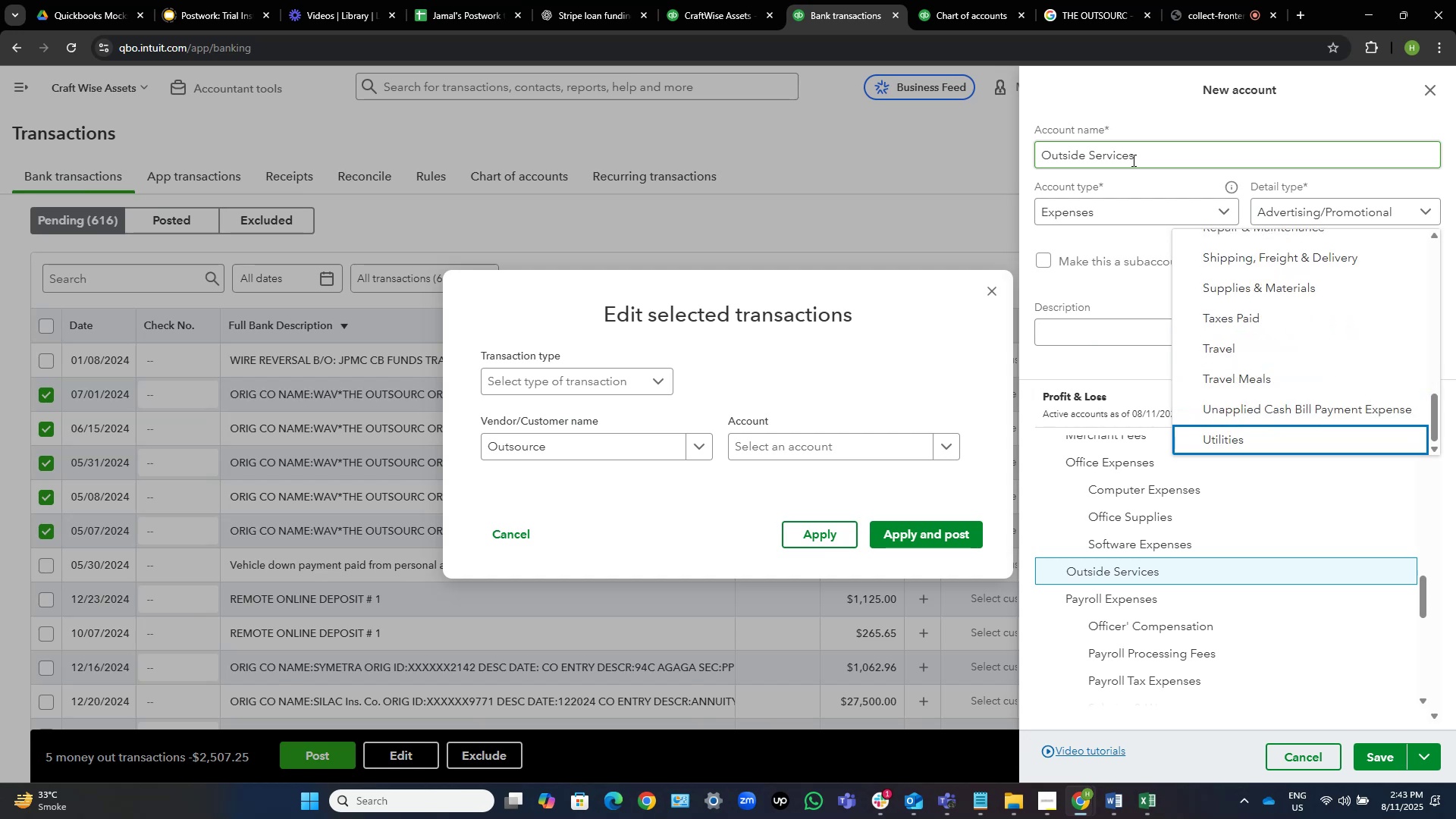 
key(ArrowDown)
 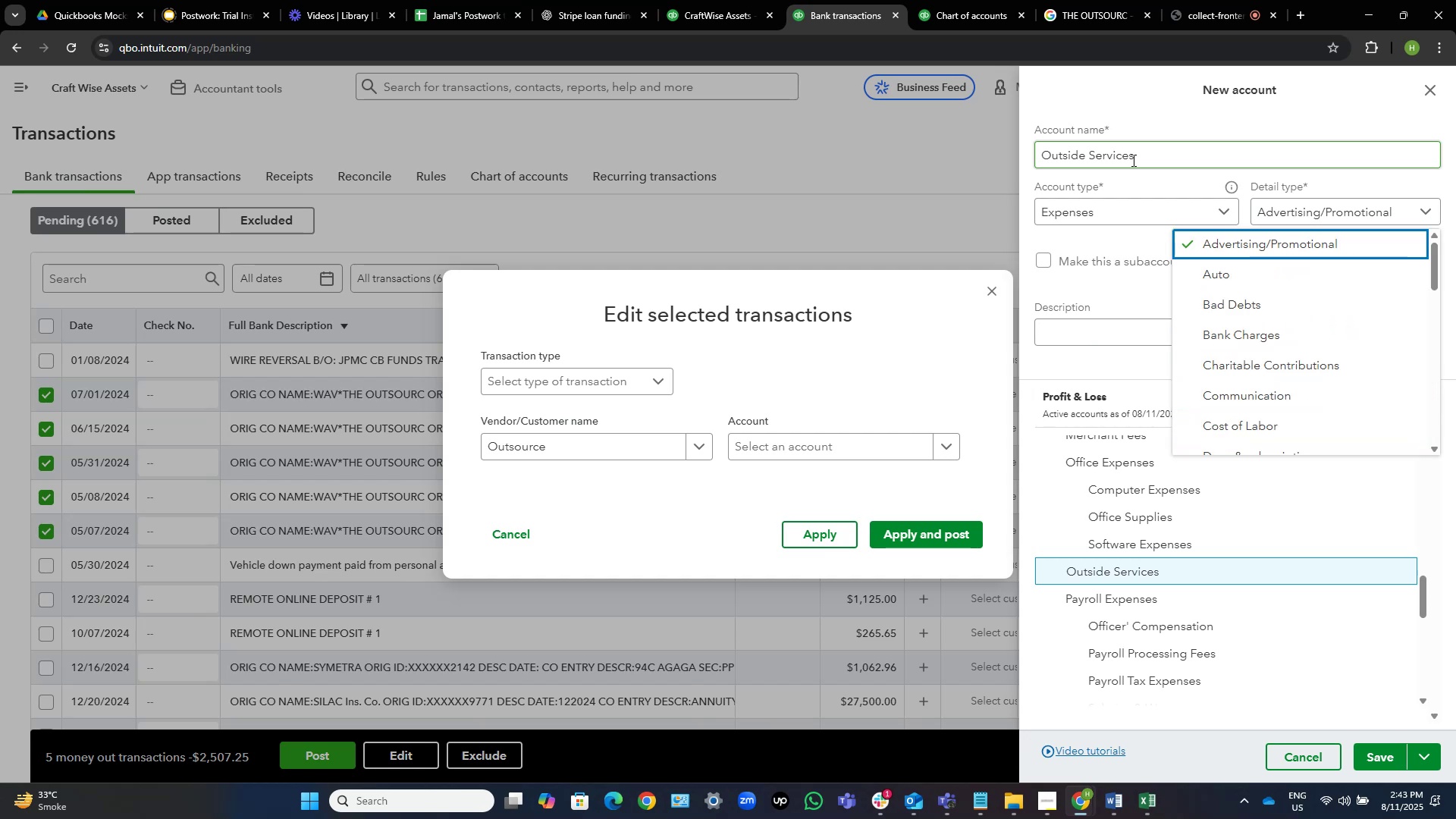 
key(ArrowDown)
 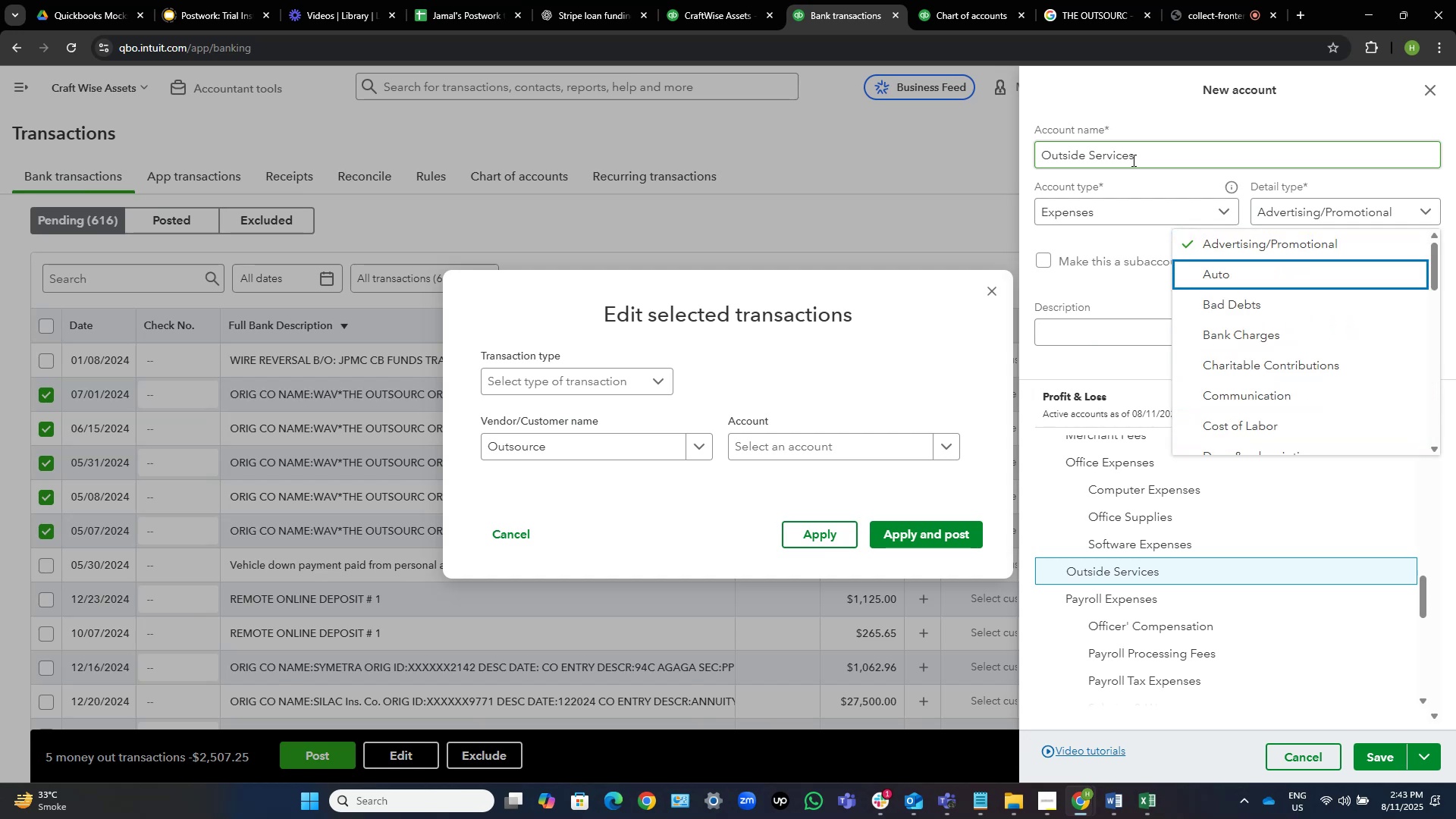 
key(ArrowDown)
 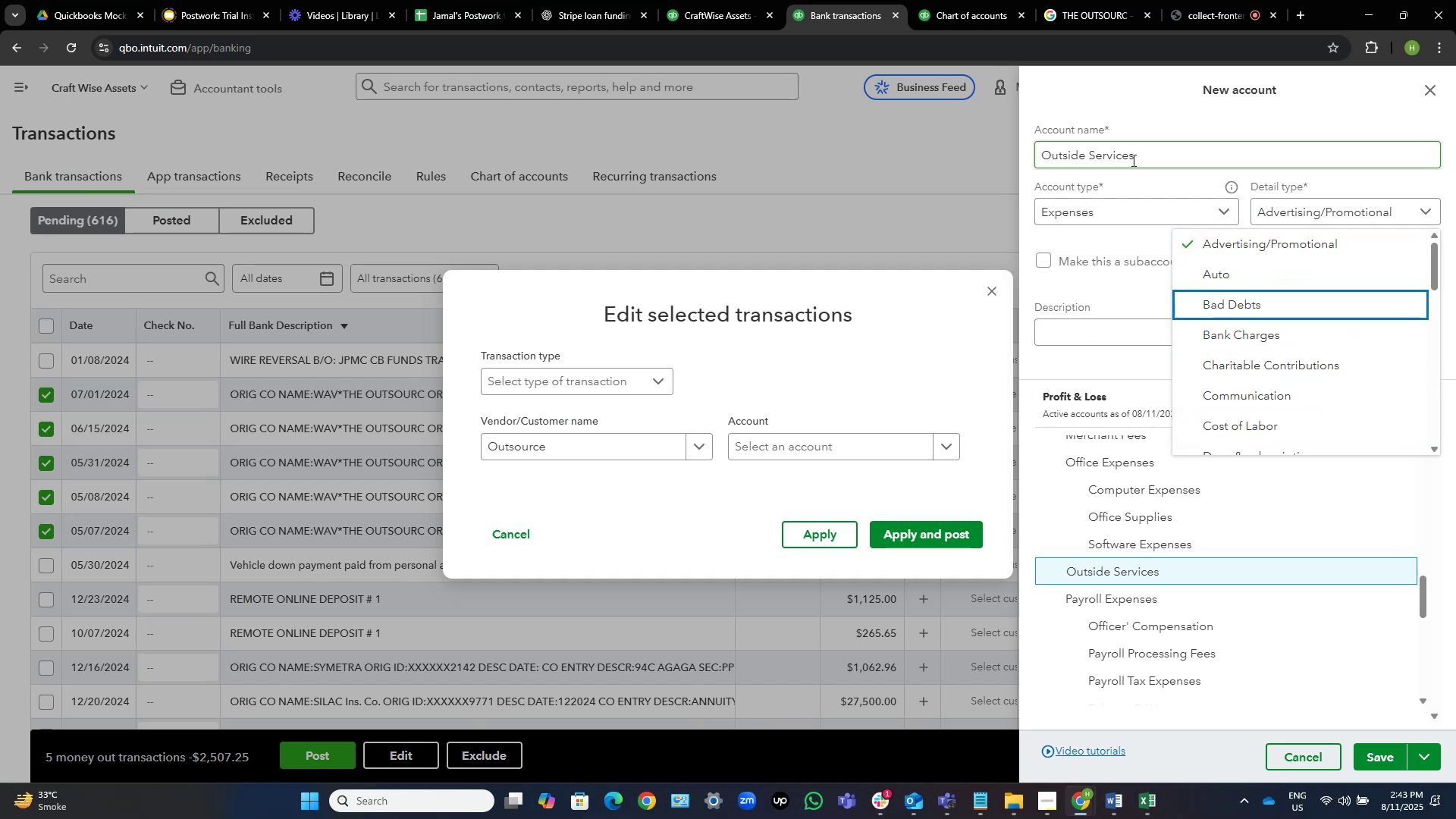 
key(ArrowDown)
 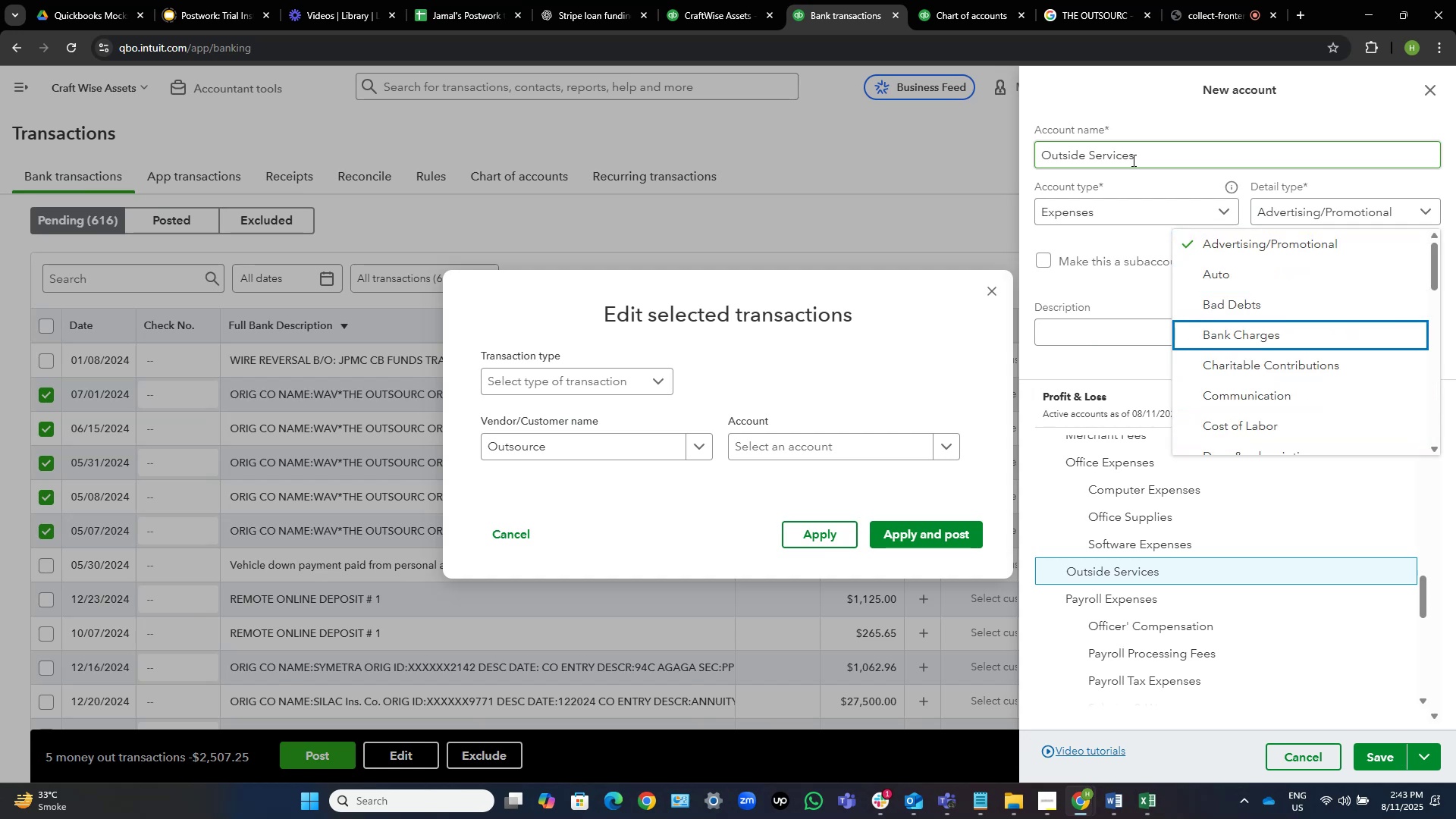 
key(ArrowDown)
 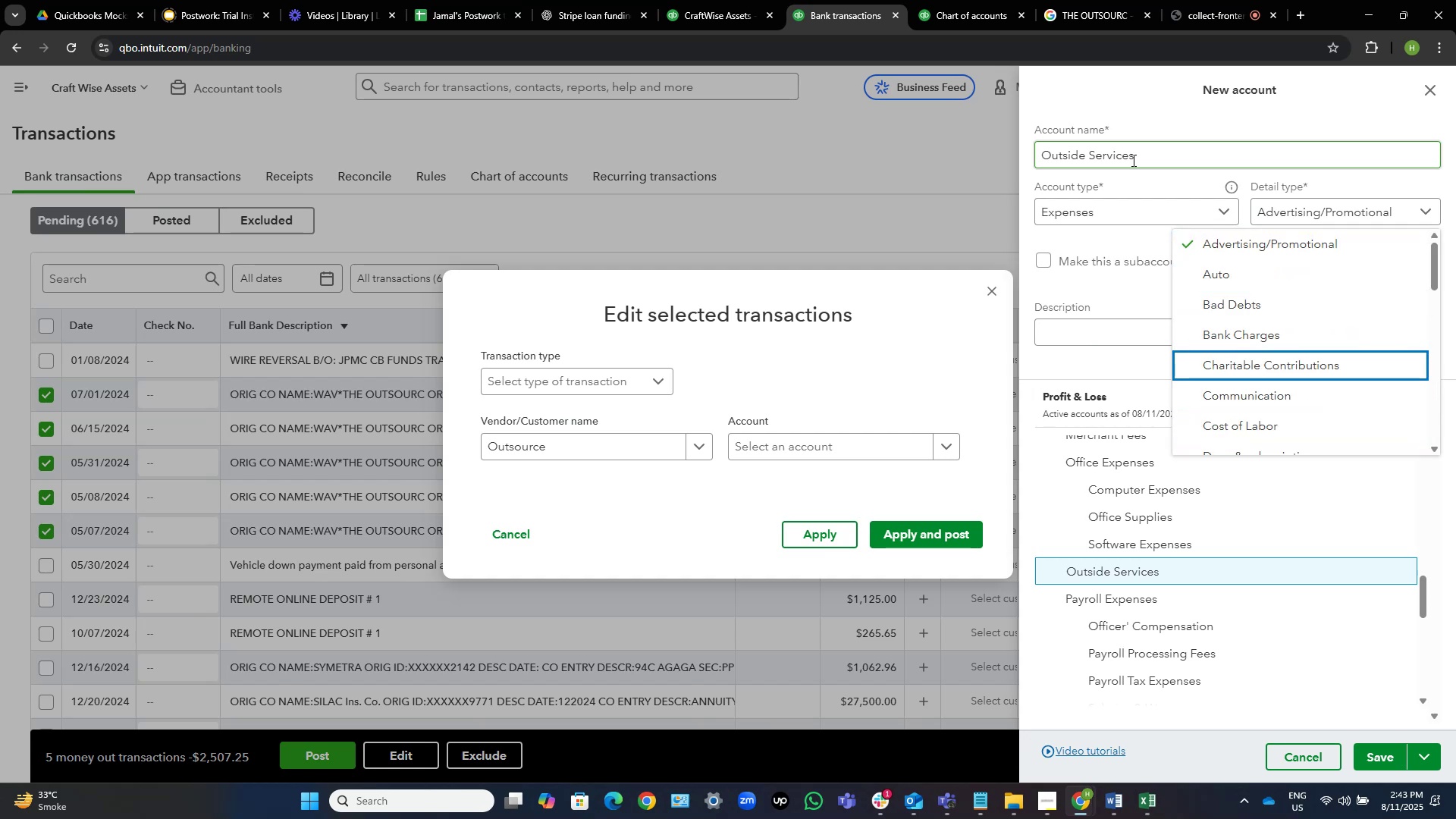 
key(ArrowDown)
 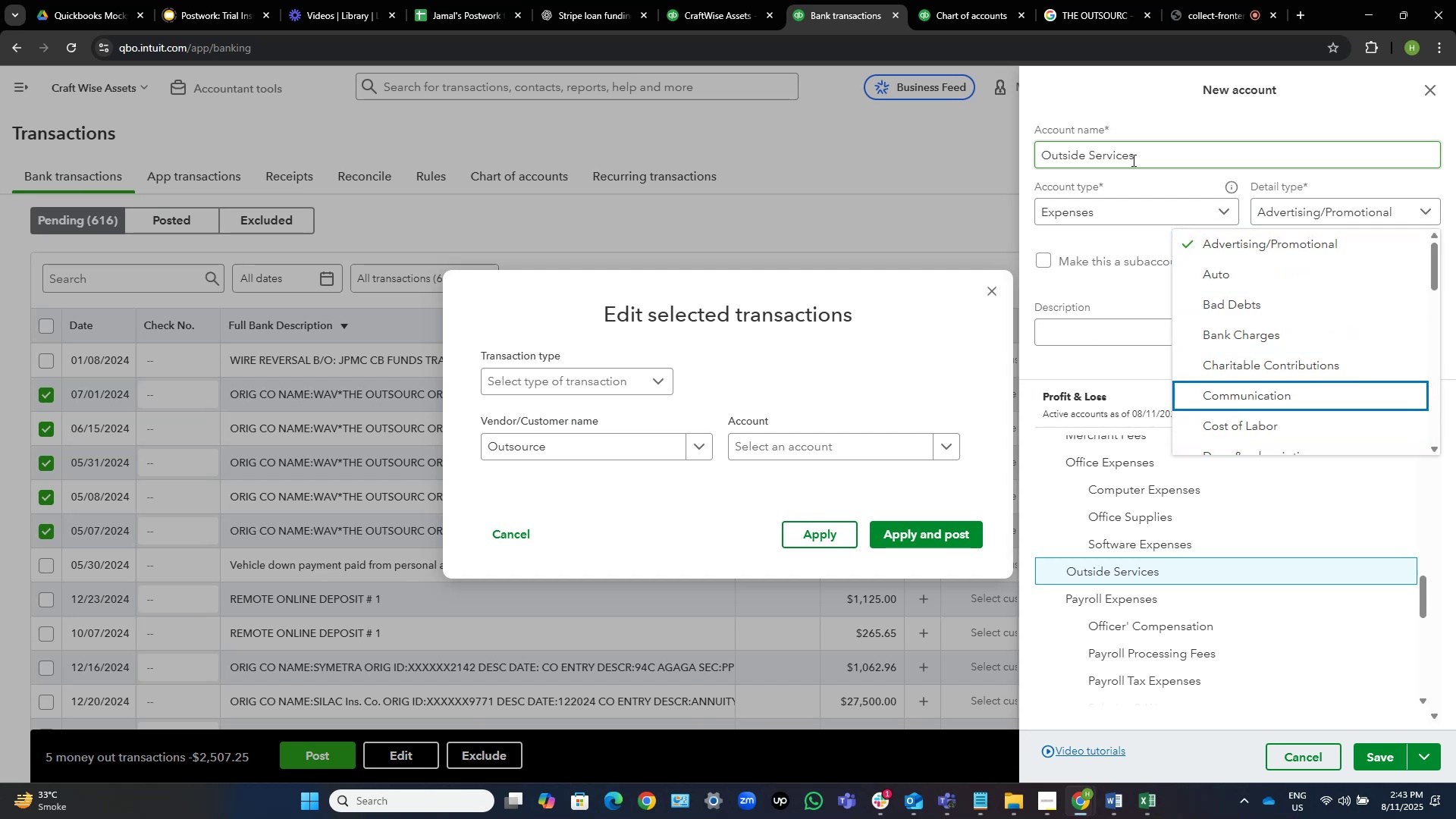 
key(ArrowDown)
 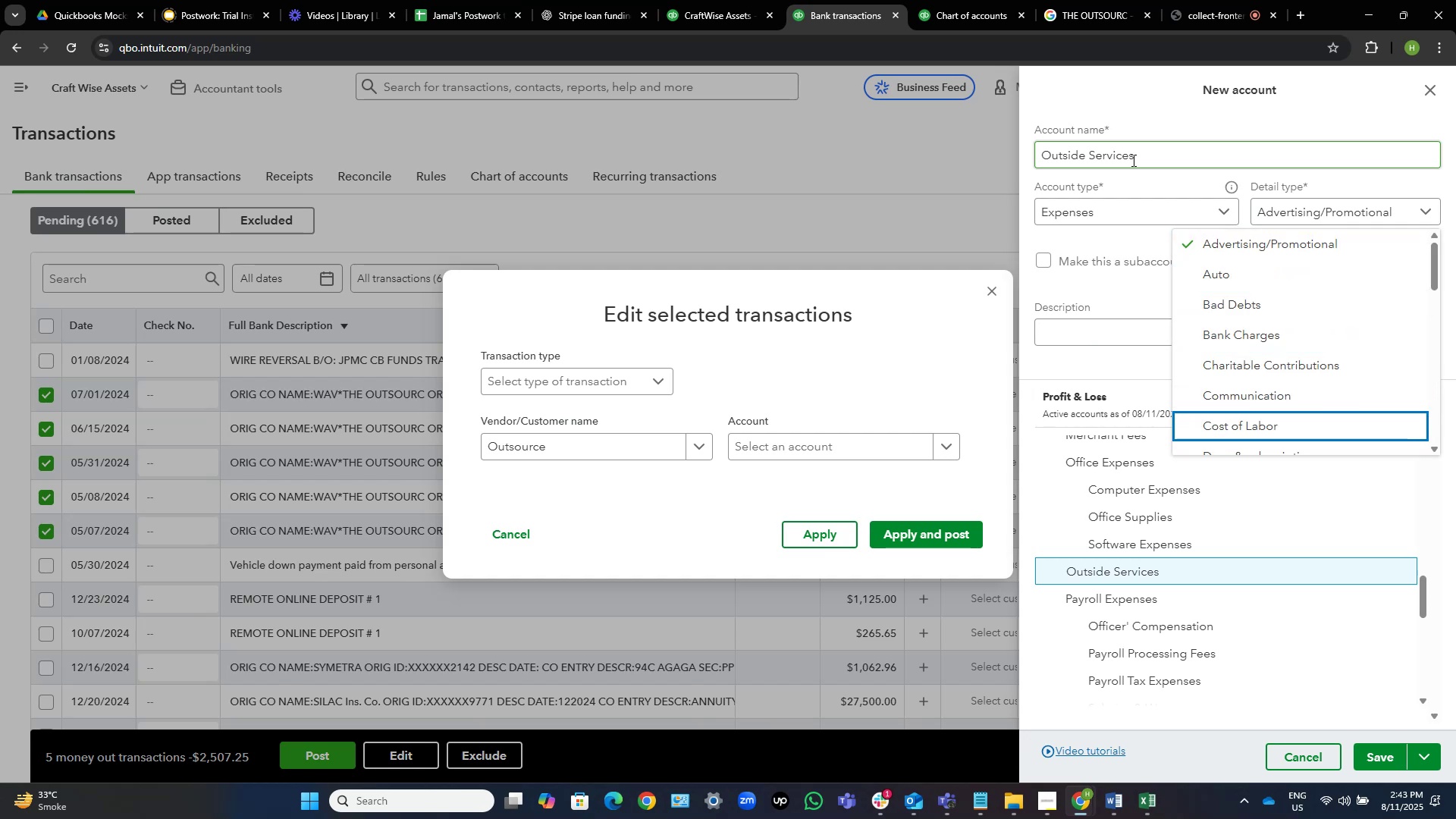 
key(NumpadEnter)
 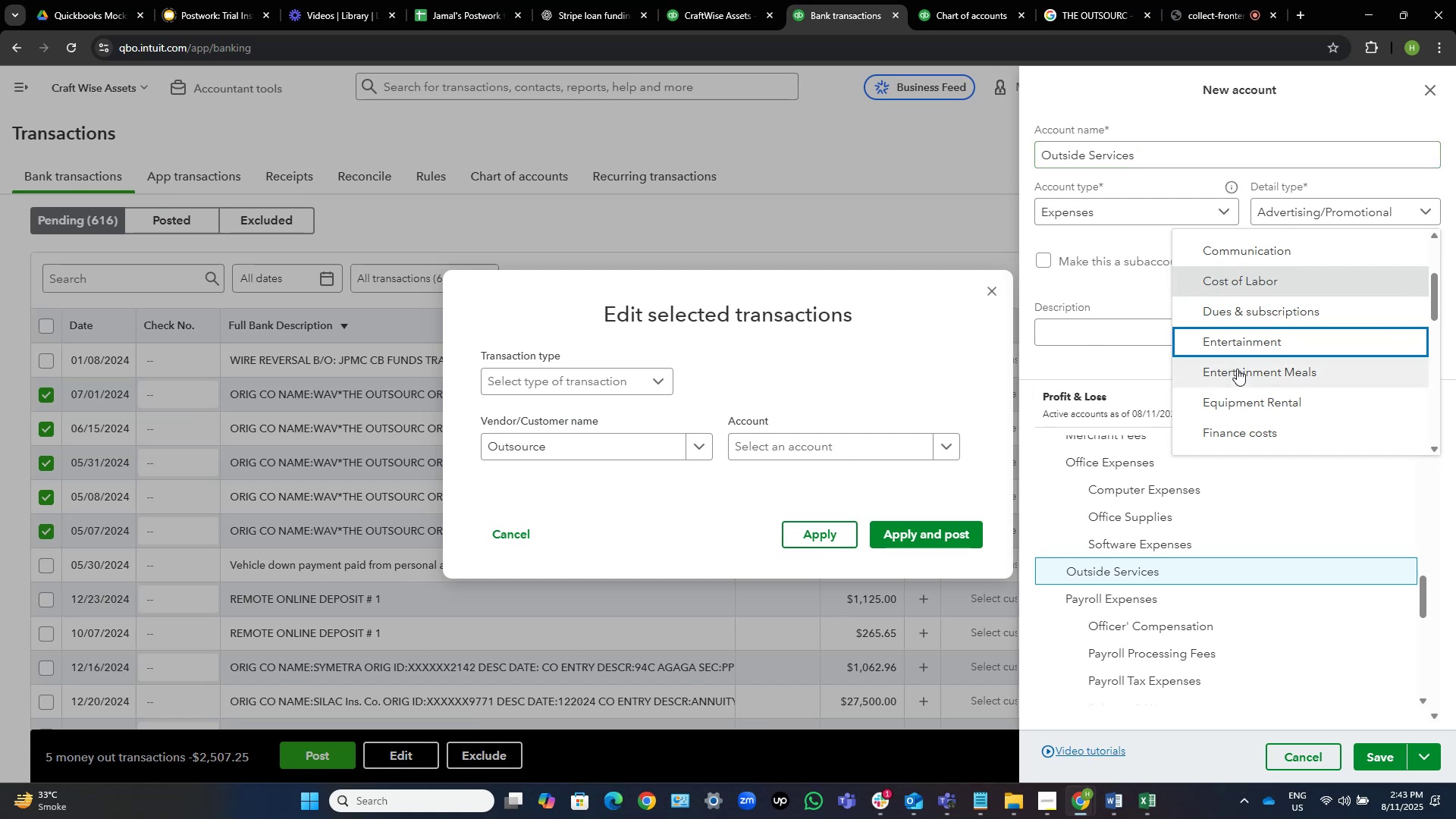 
left_click([1272, 287])
 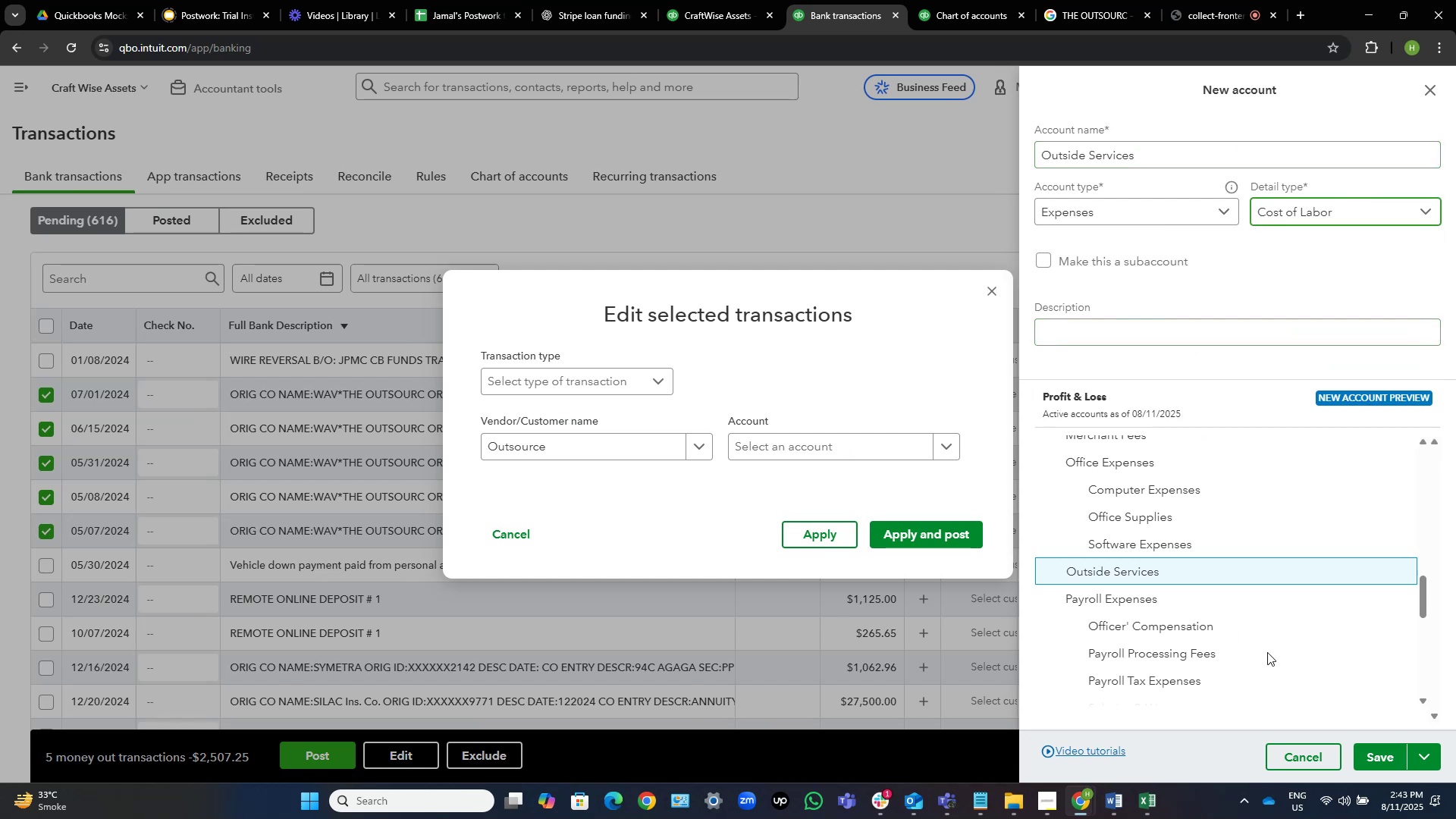 
left_click([1379, 761])
 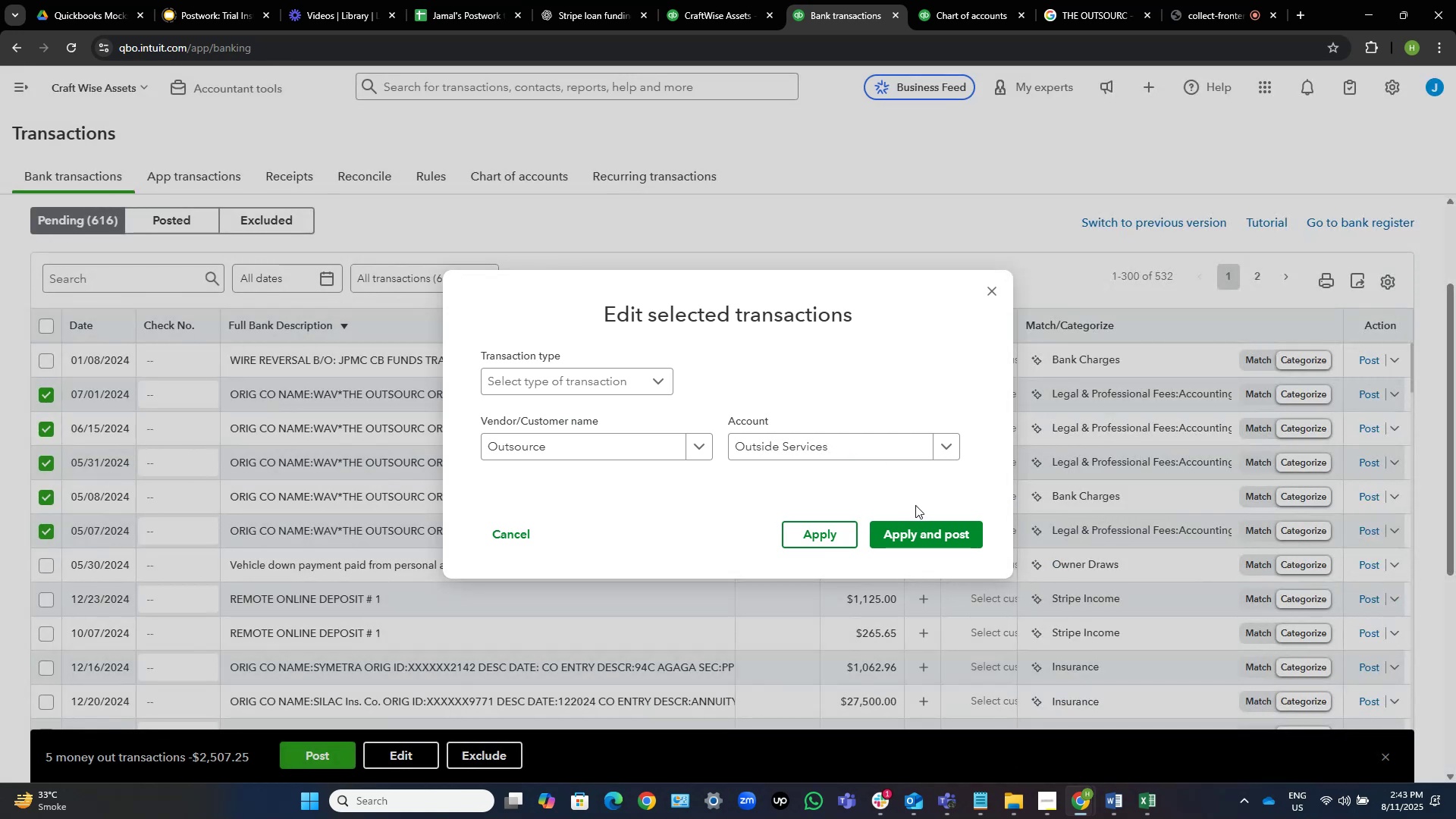 
wait(5.82)
 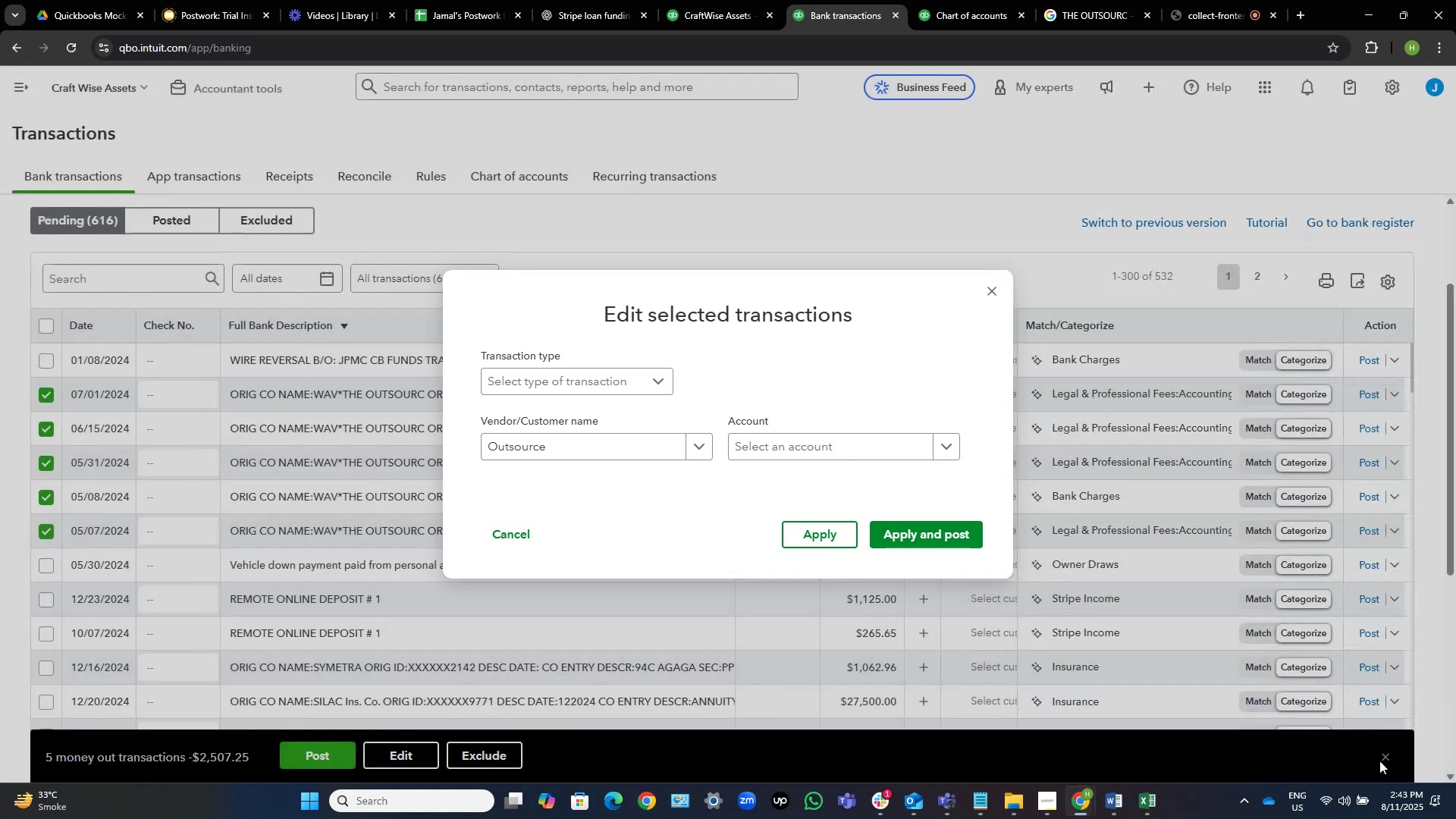 
left_click([942, 532])
 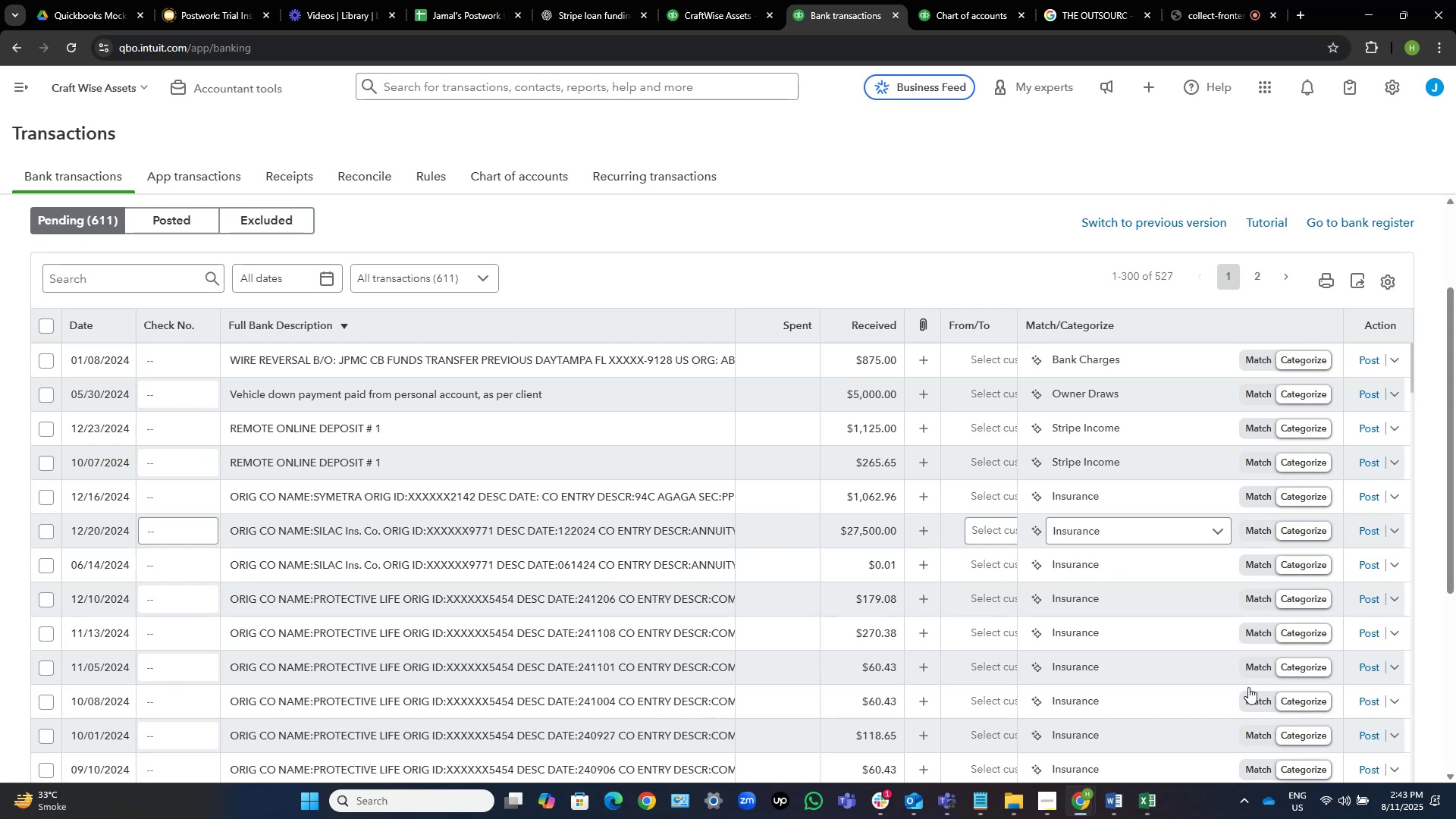 
wait(14.9)
 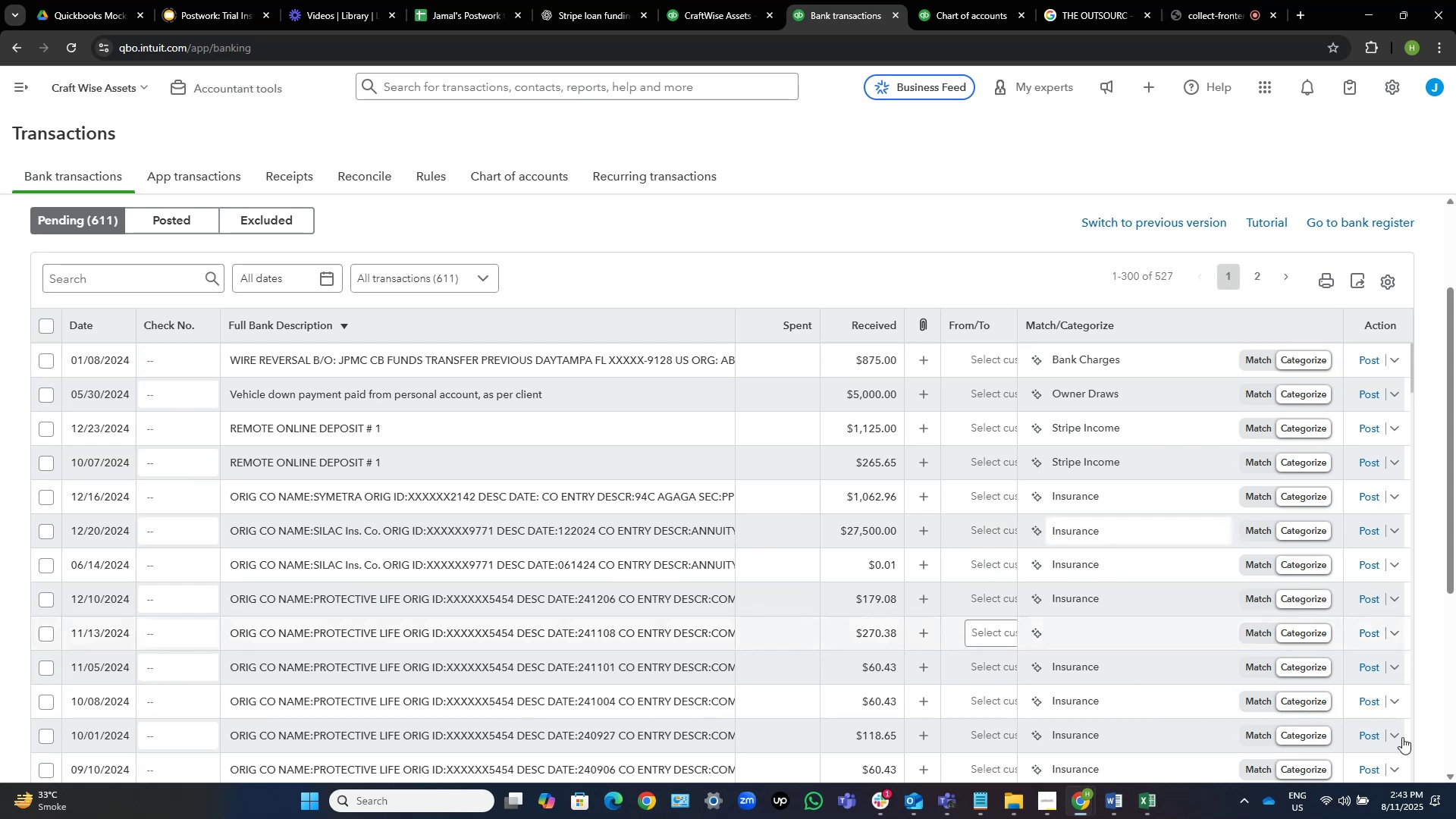 
mouse_move([528, 354])
 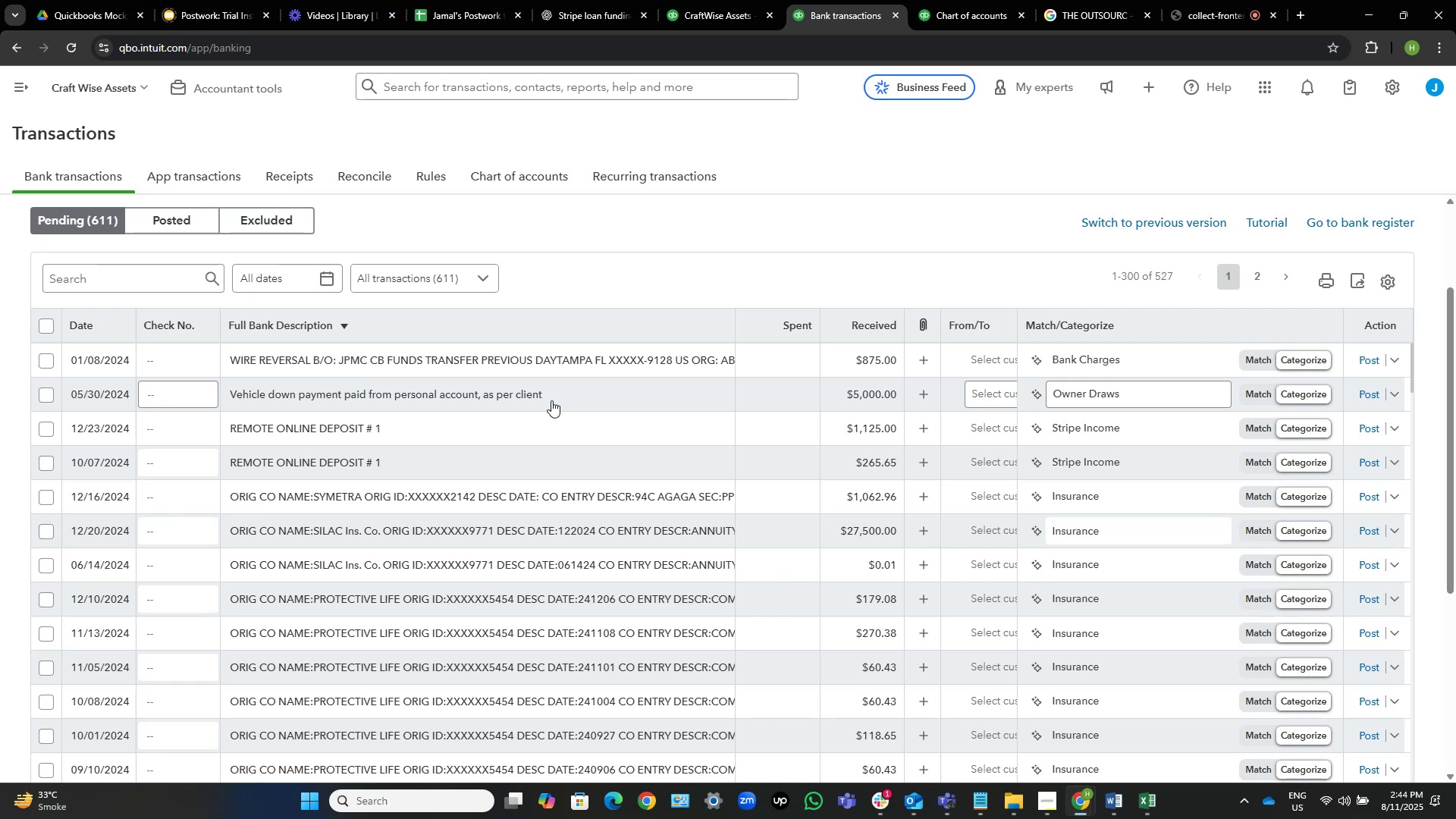 
wait(61.38)
 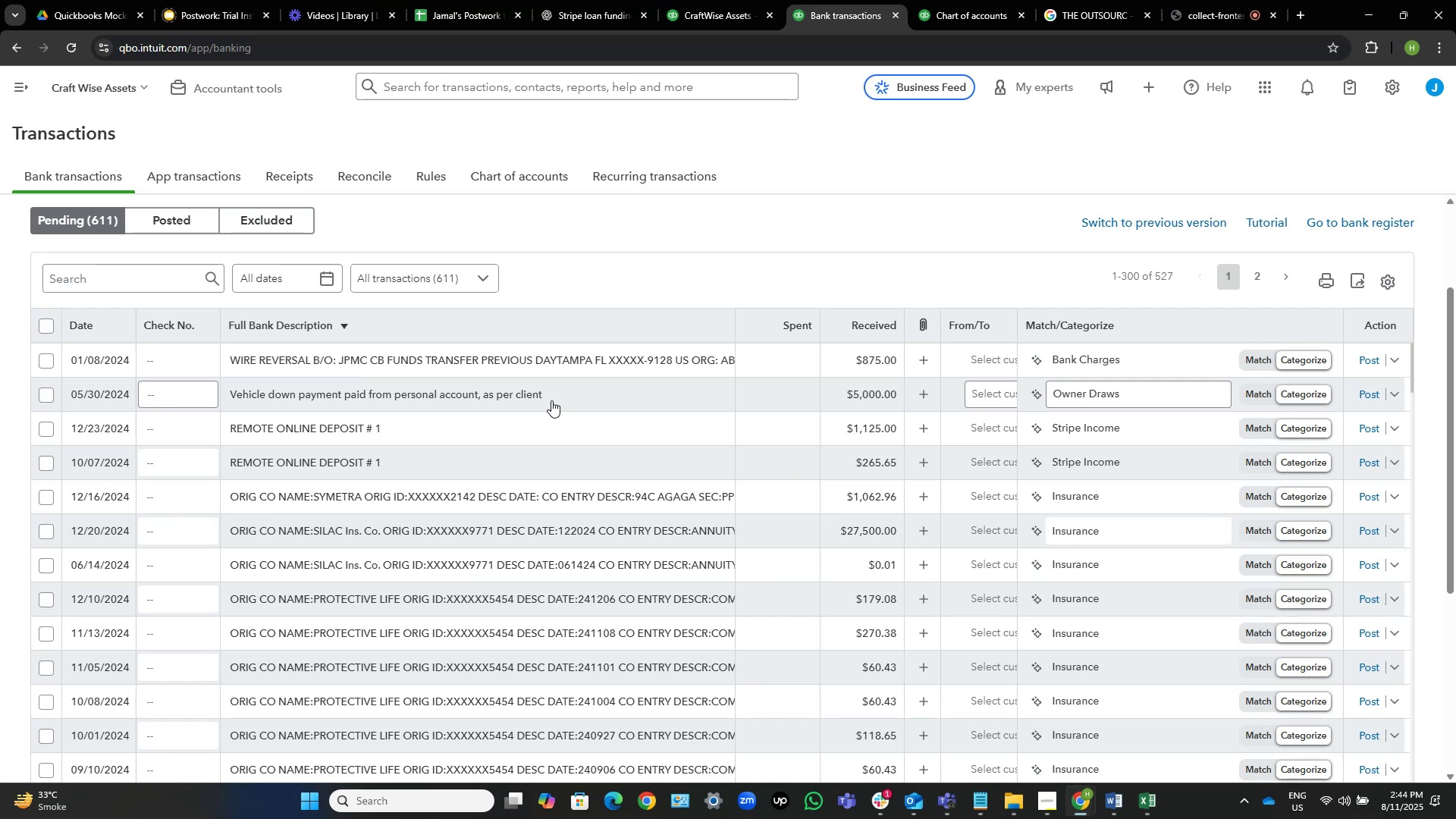 
mouse_move([414, 497])
 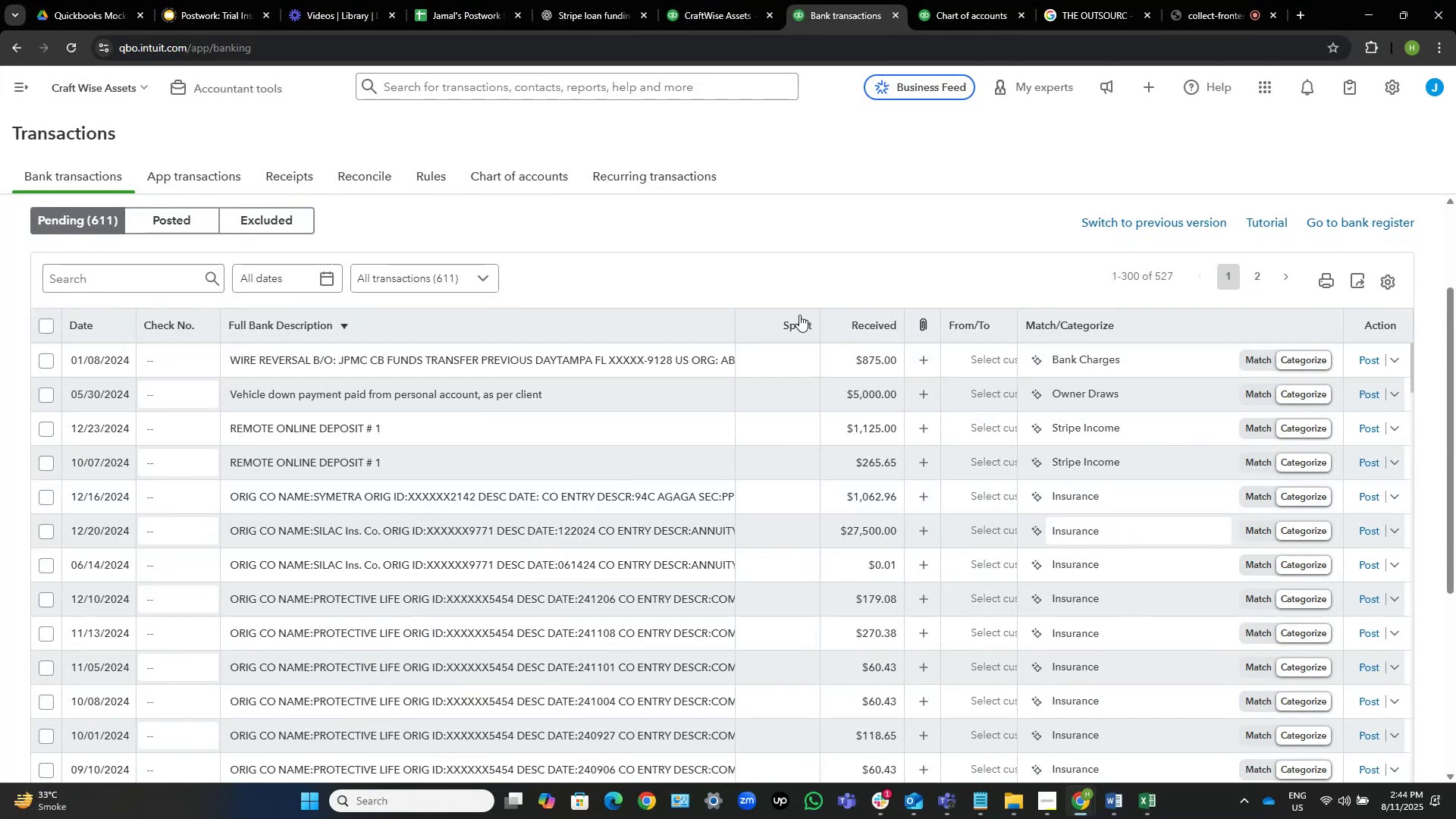 
left_click([793, 328])
 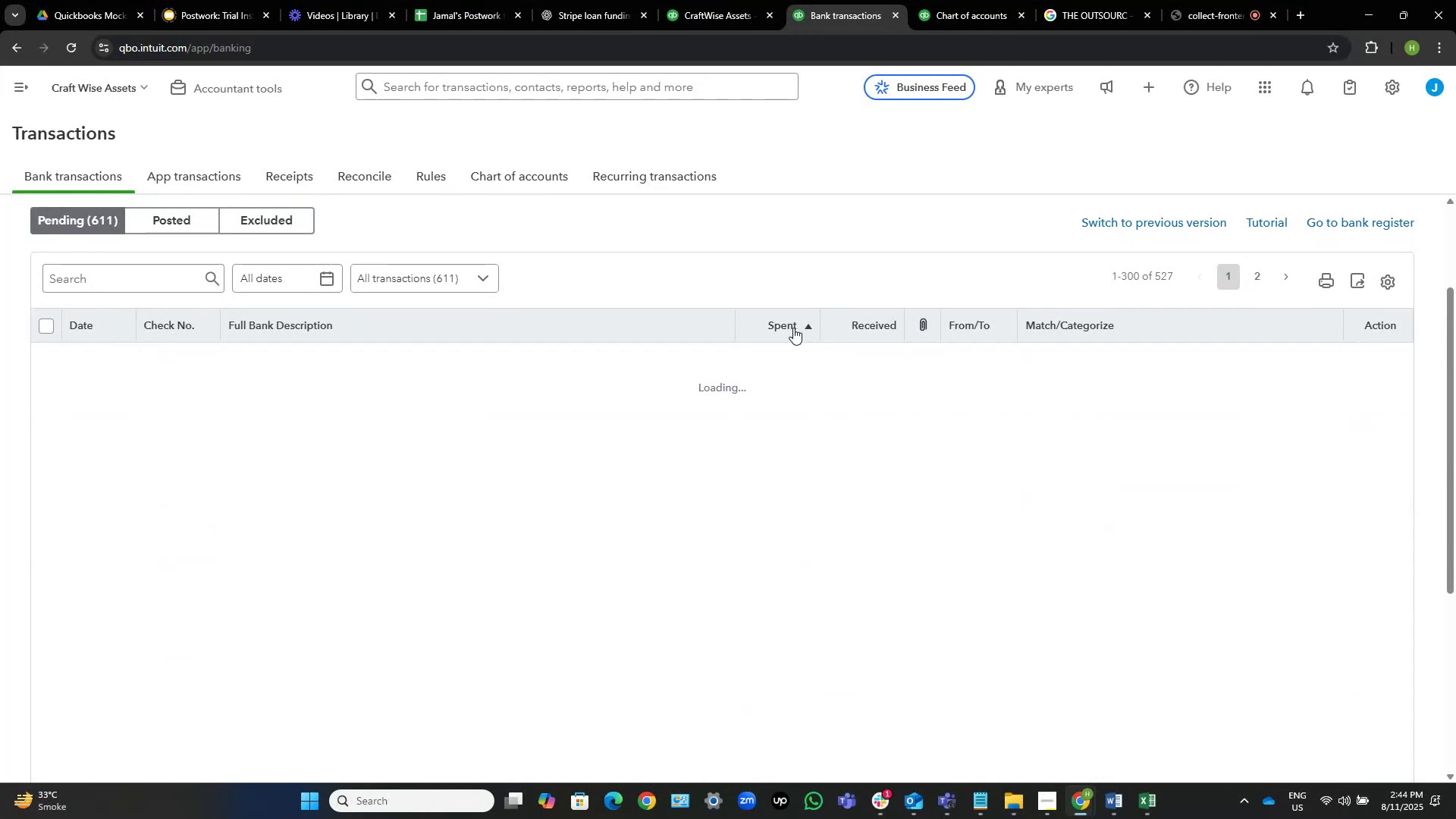 
mouse_move([857, 293])
 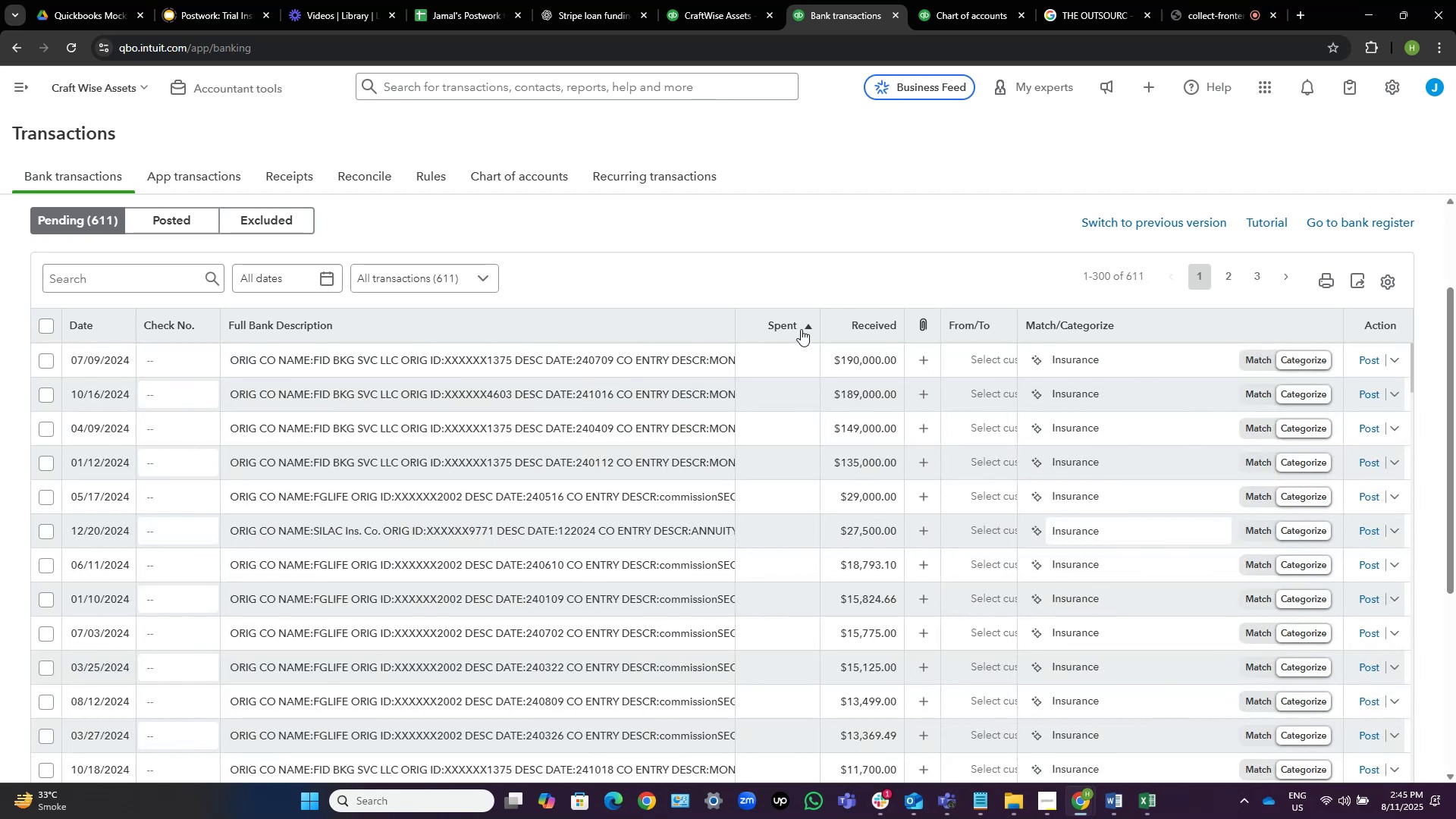 
left_click([801, 328])
 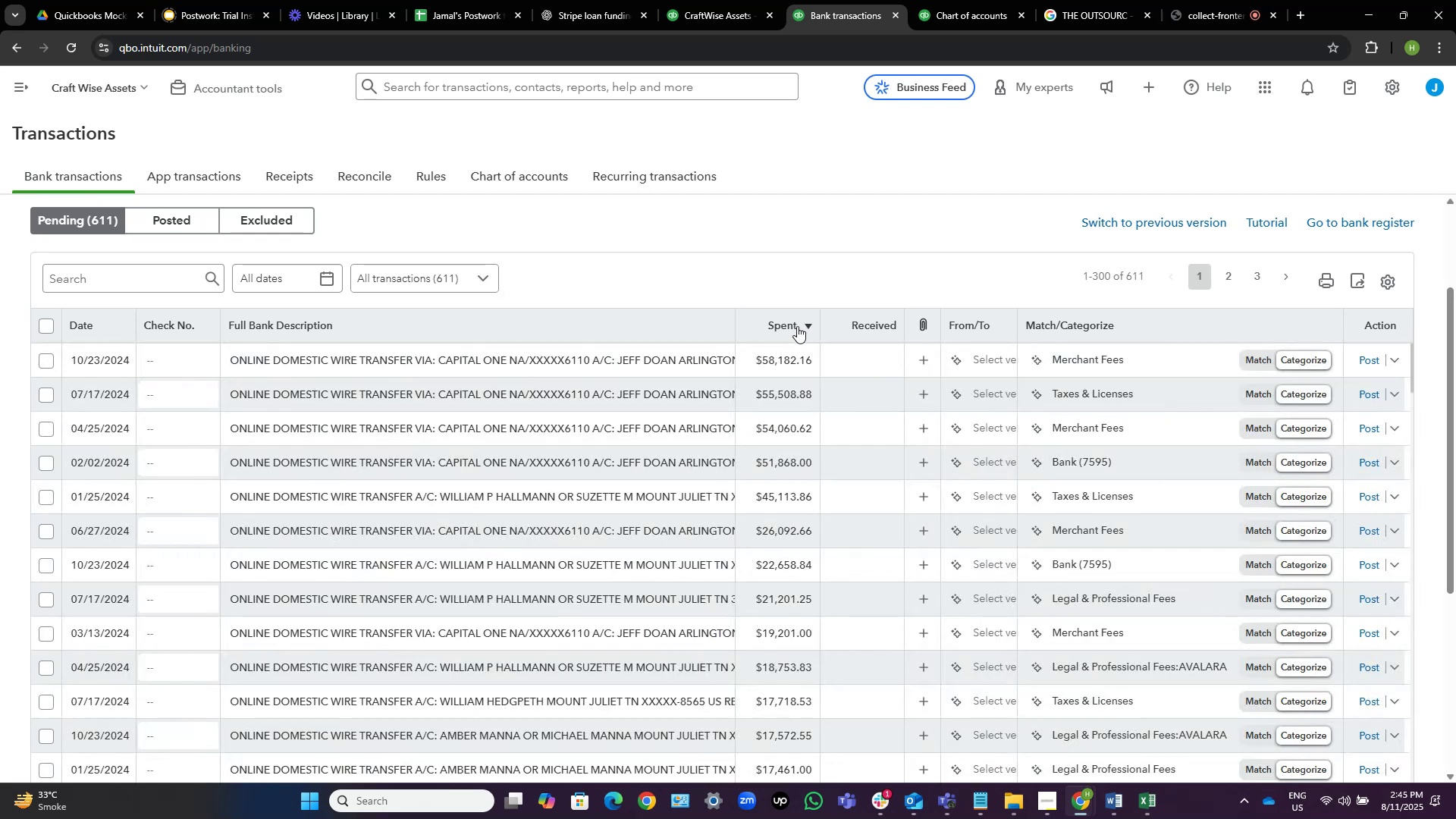 
wait(18.8)
 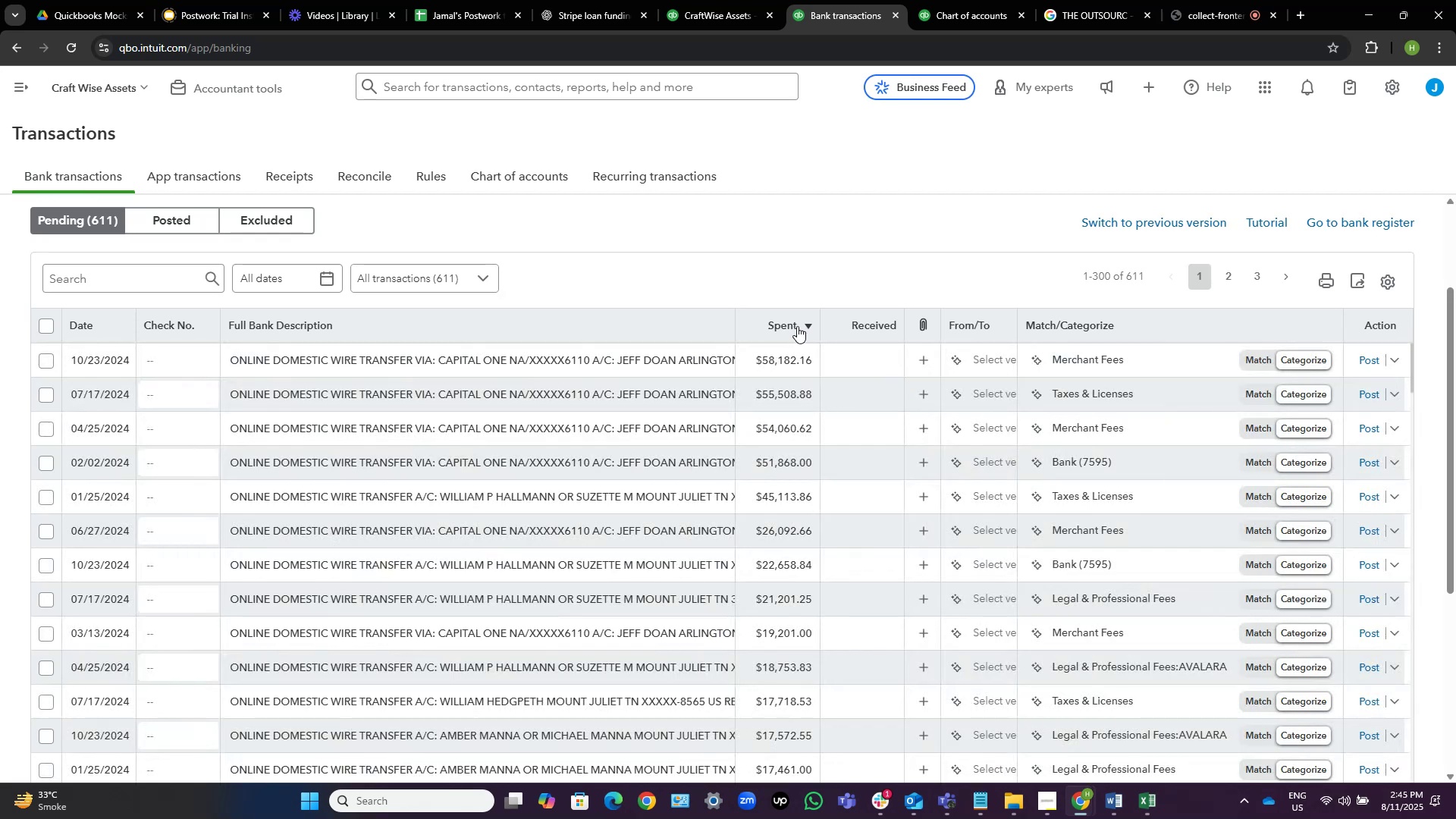 
left_click([987, 362])
 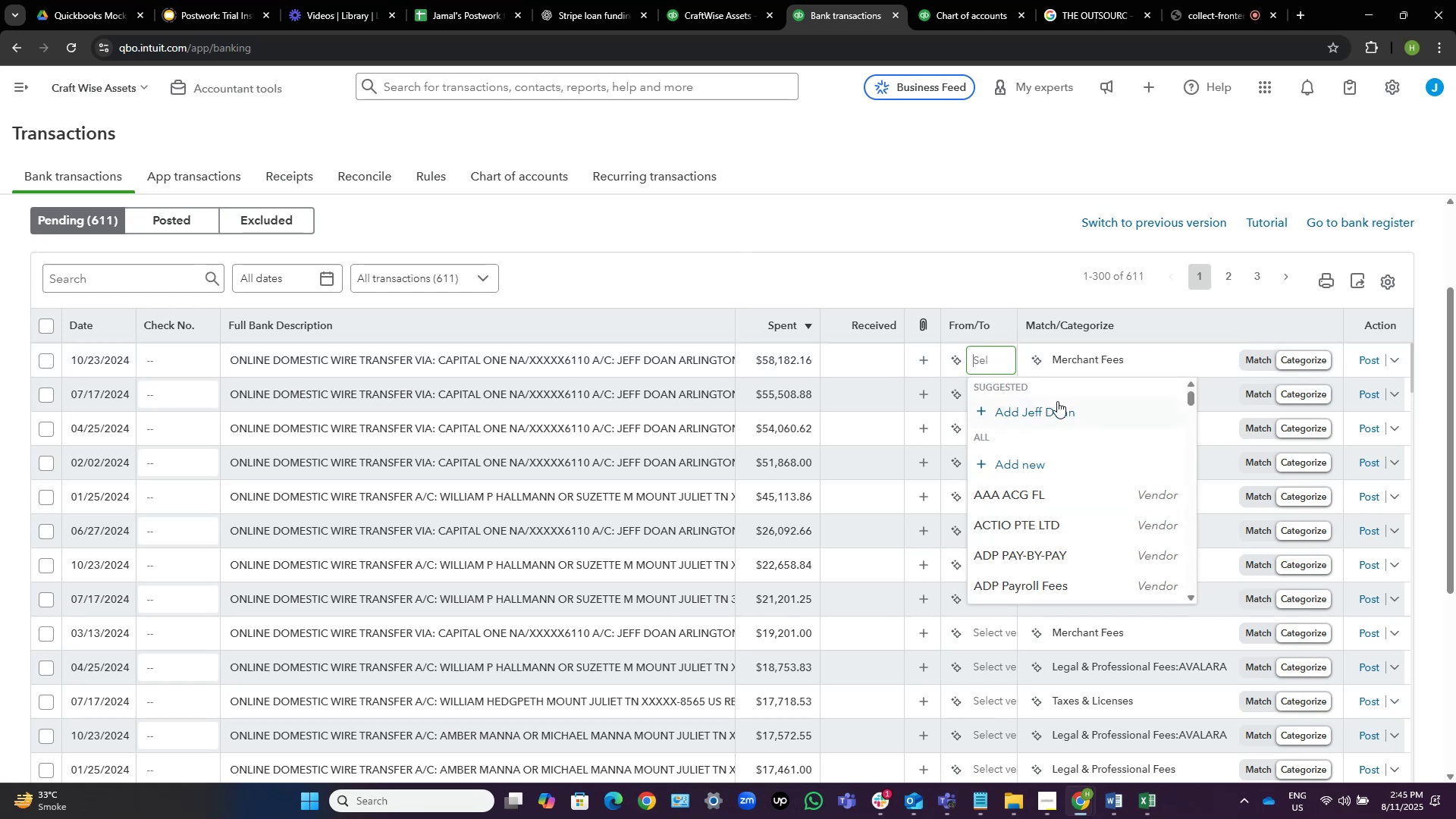 
left_click([1056, 406])
 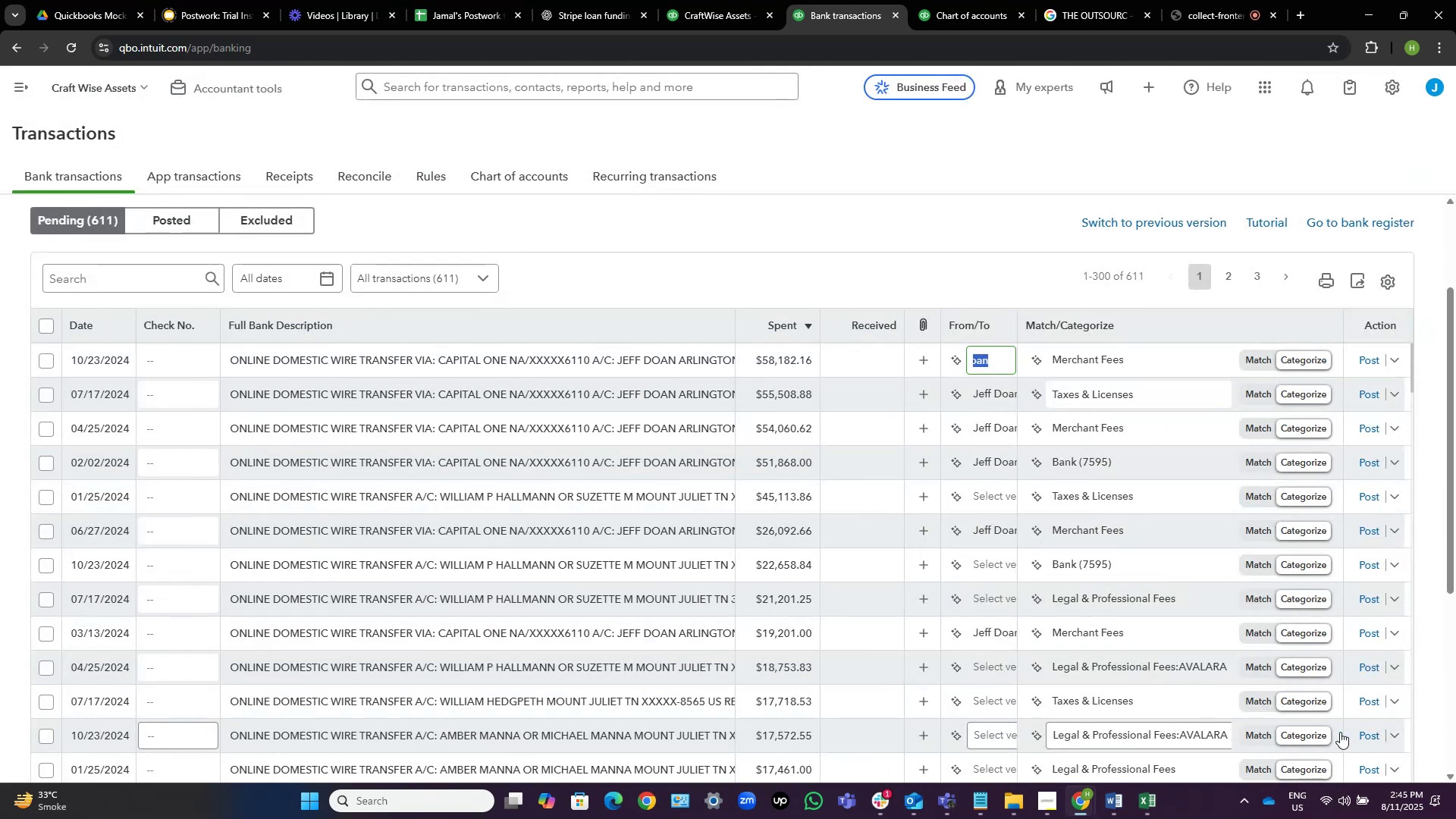 
wait(12.38)
 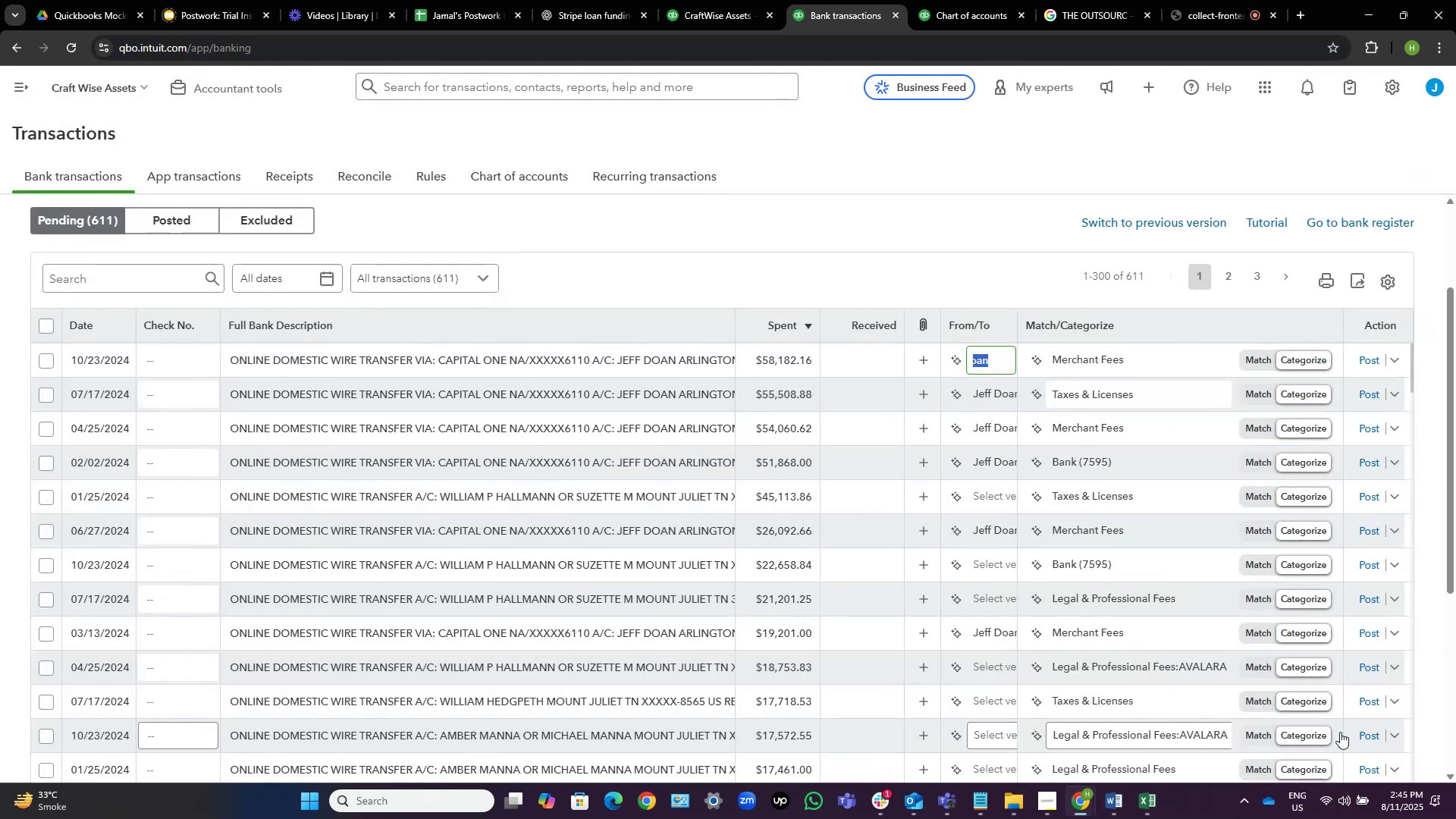 
mouse_move([1137, 488])
 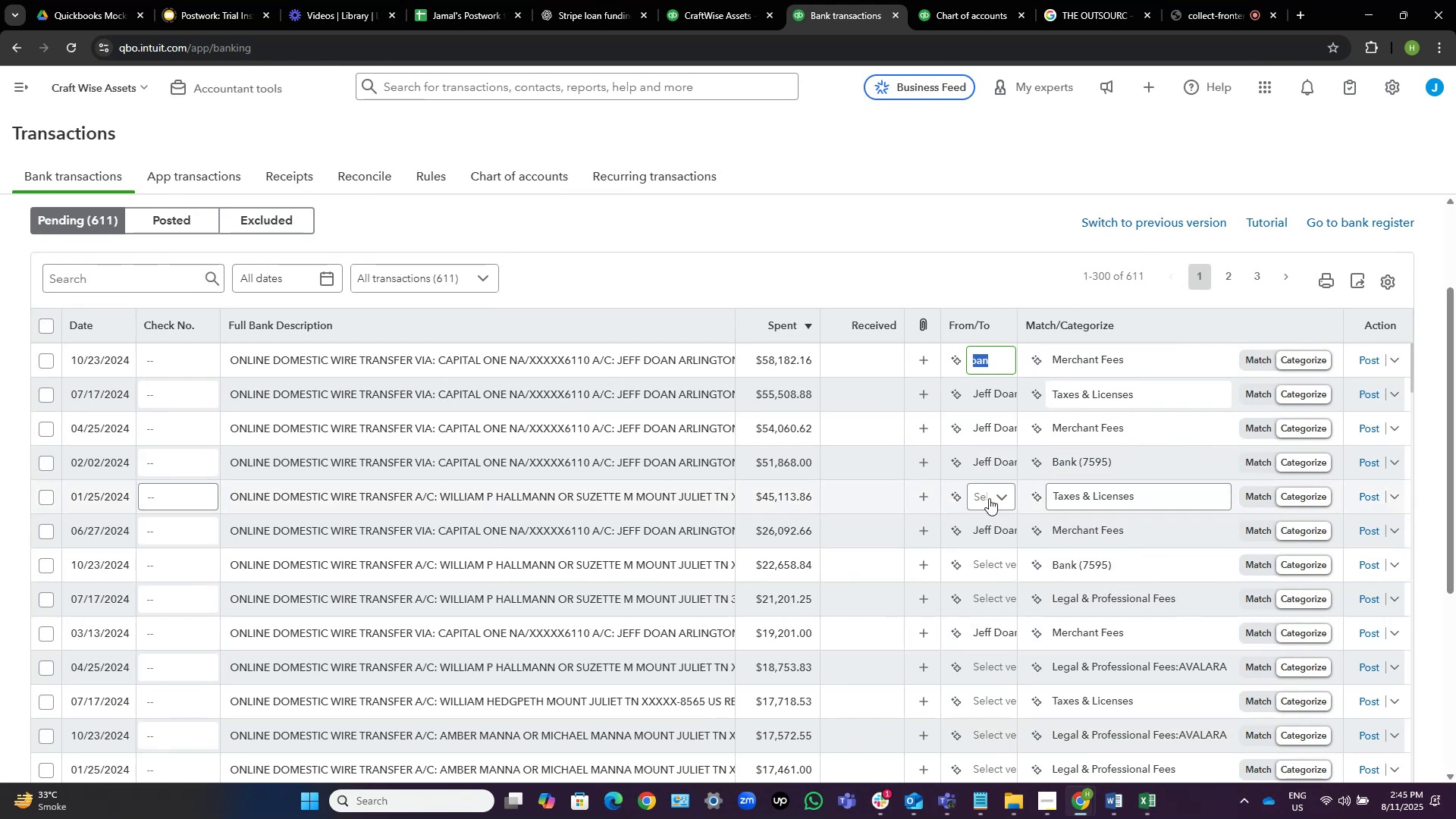 
left_click([985, 498])
 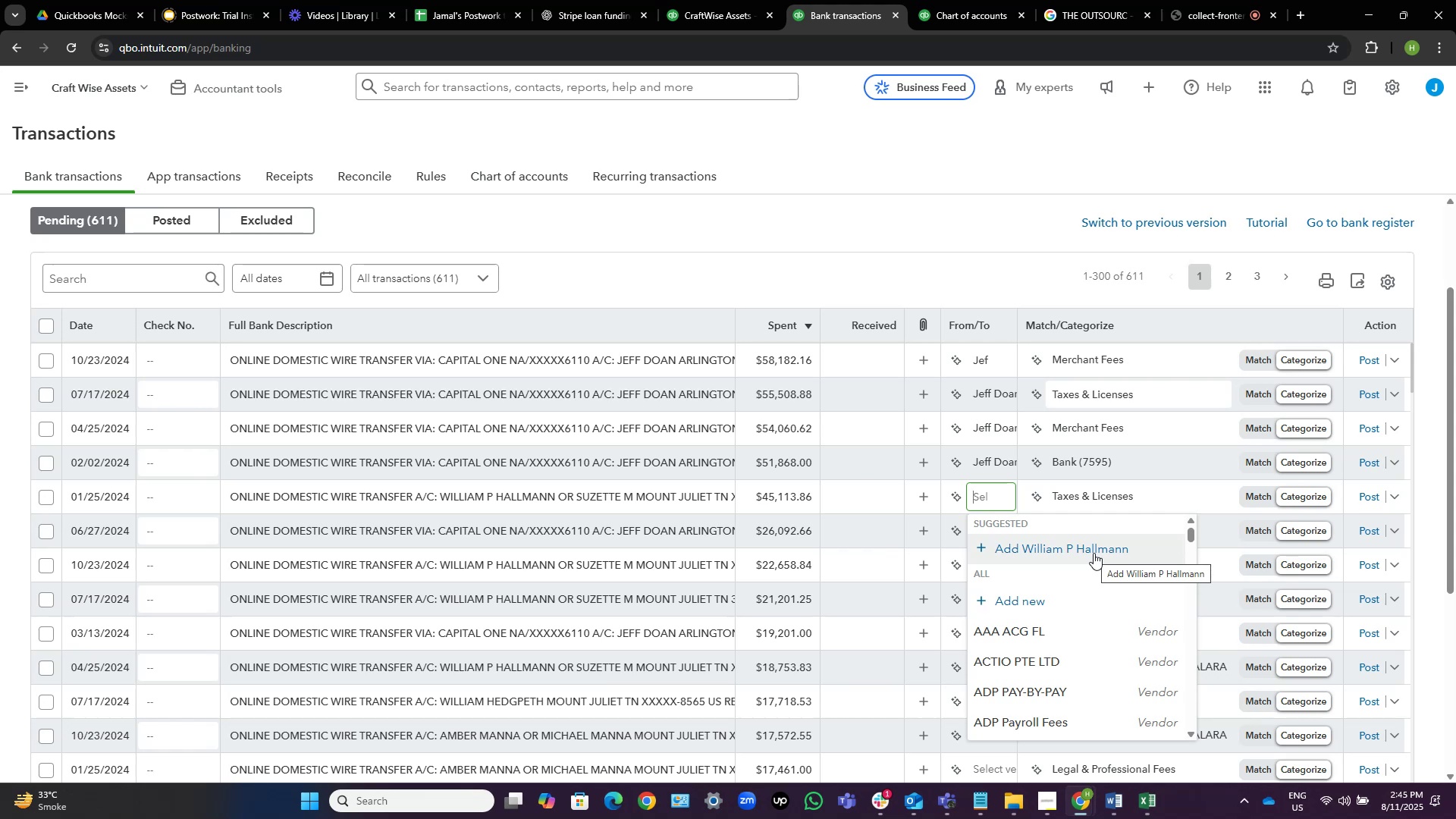 
left_click([1094, 553])
 